 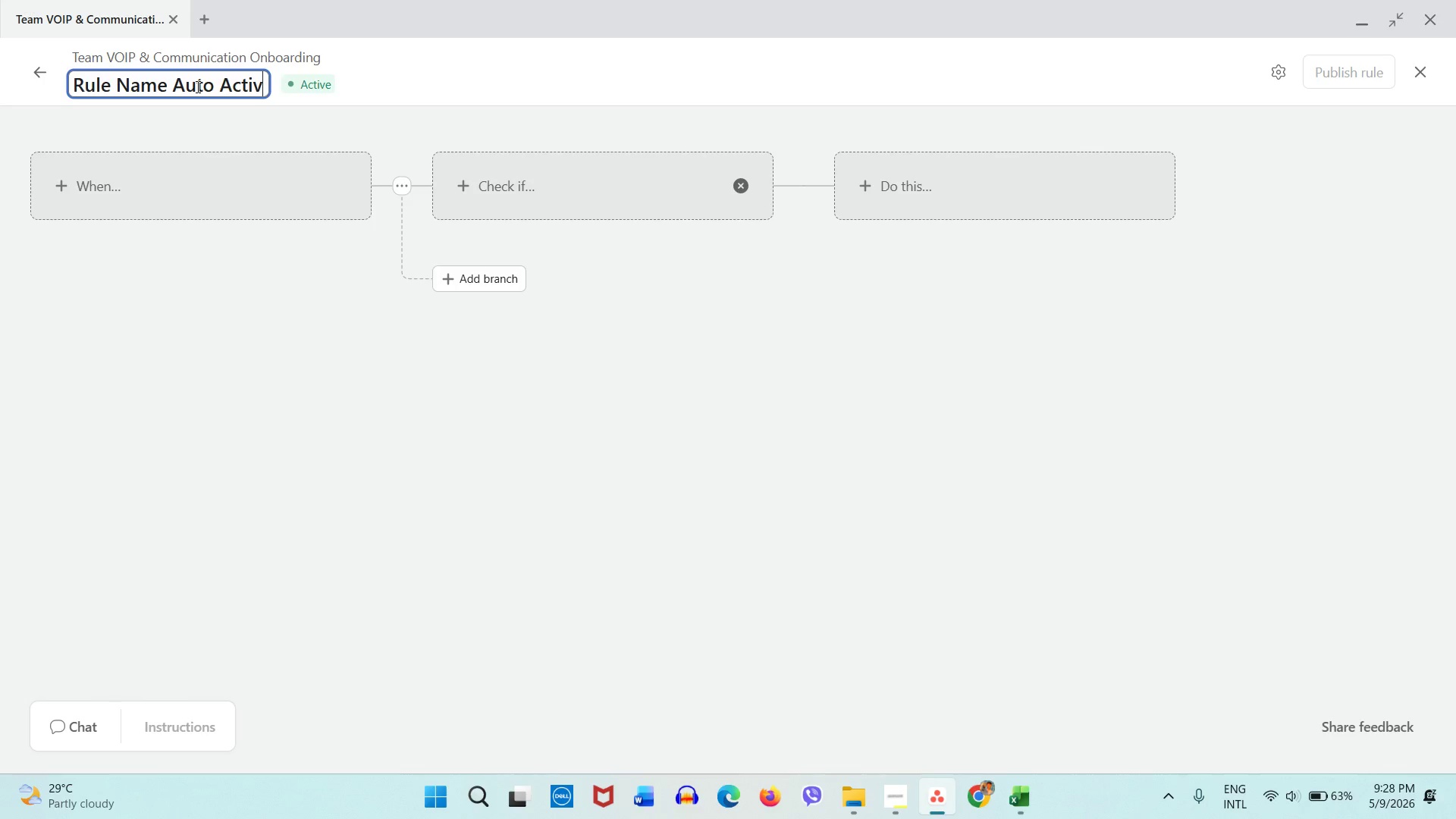 
hold_key(key=ShiftLeft, duration=0.48)
 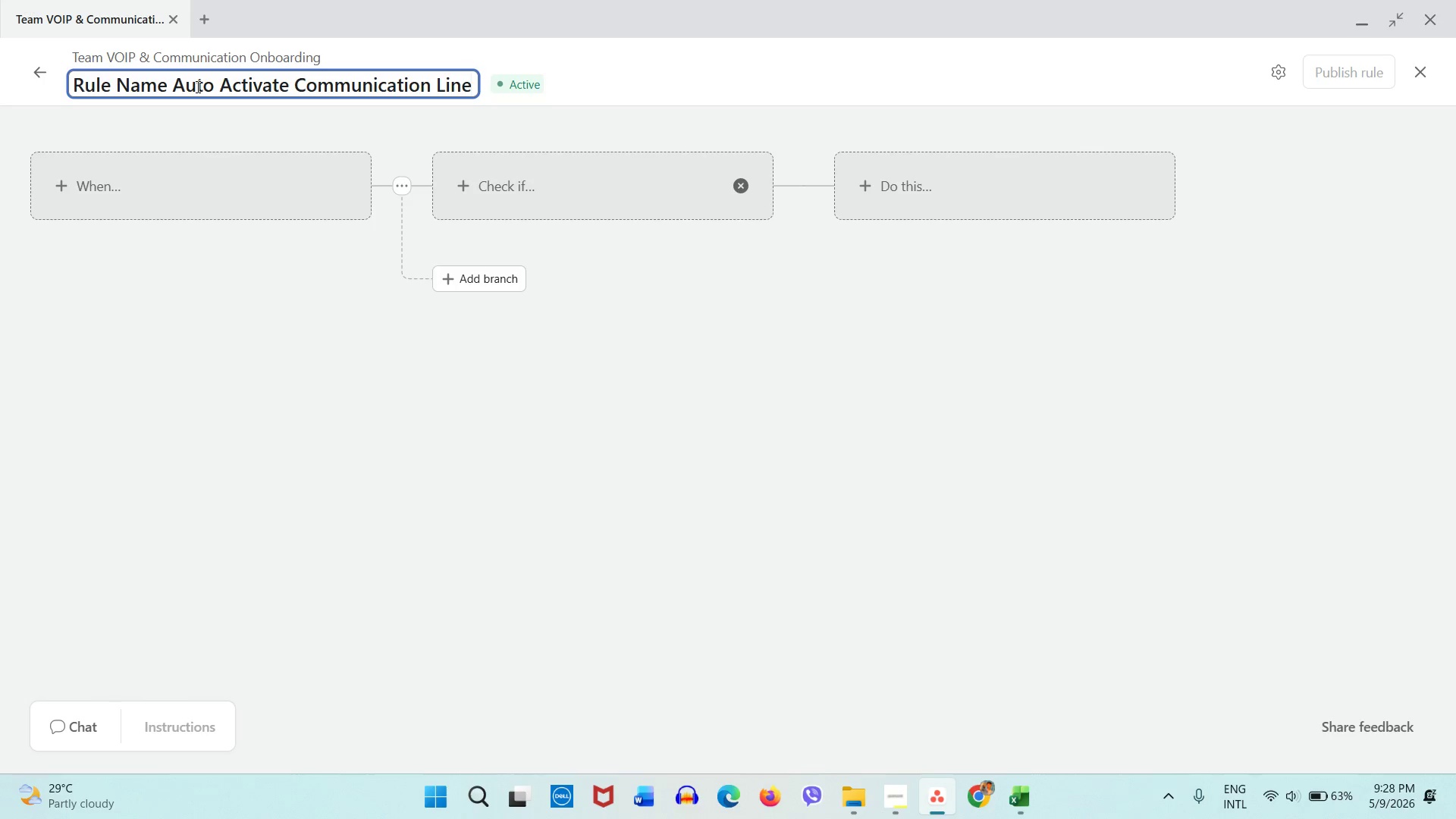 
wait(7.19)
 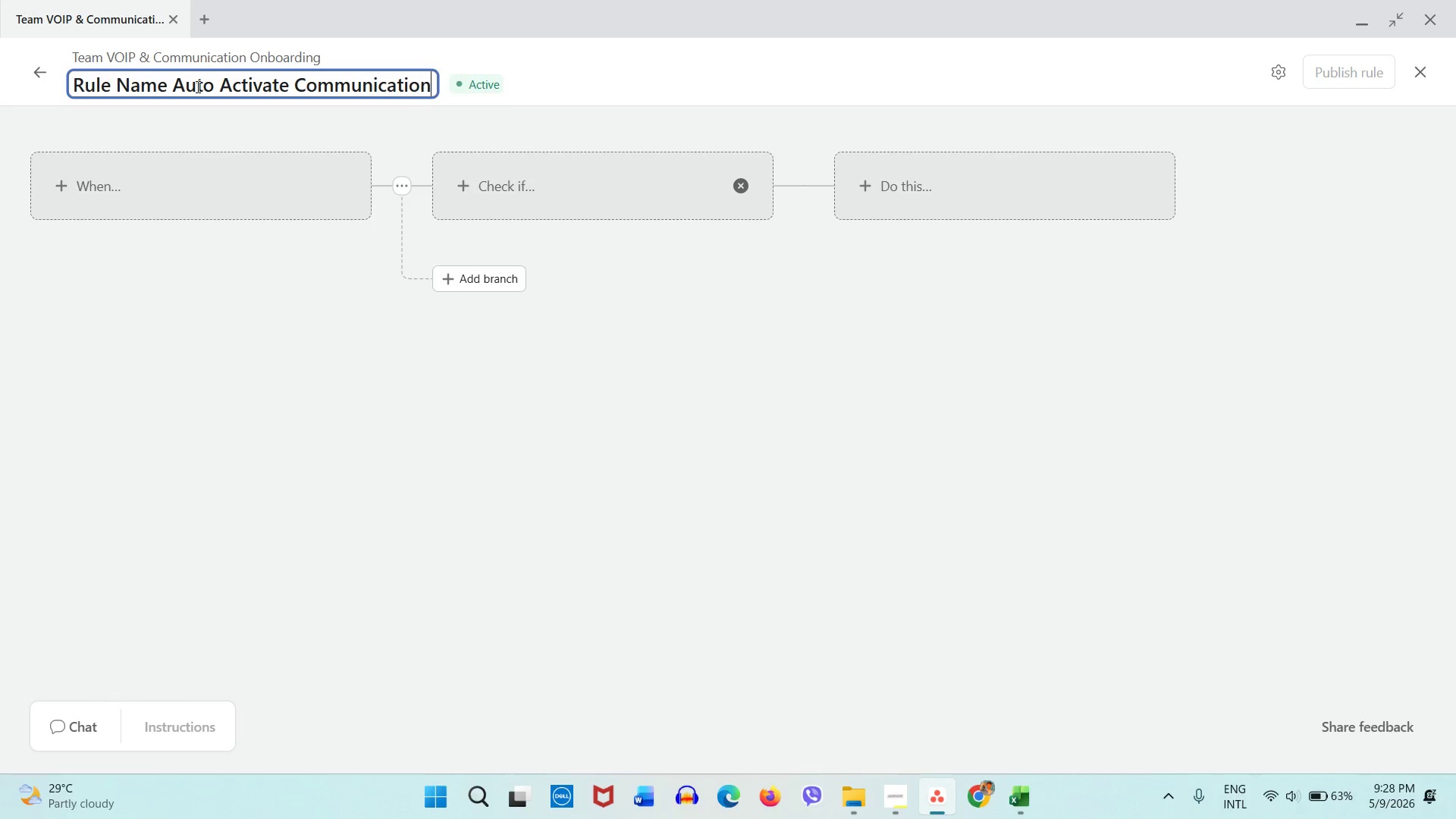 
left_click([220, 201])
 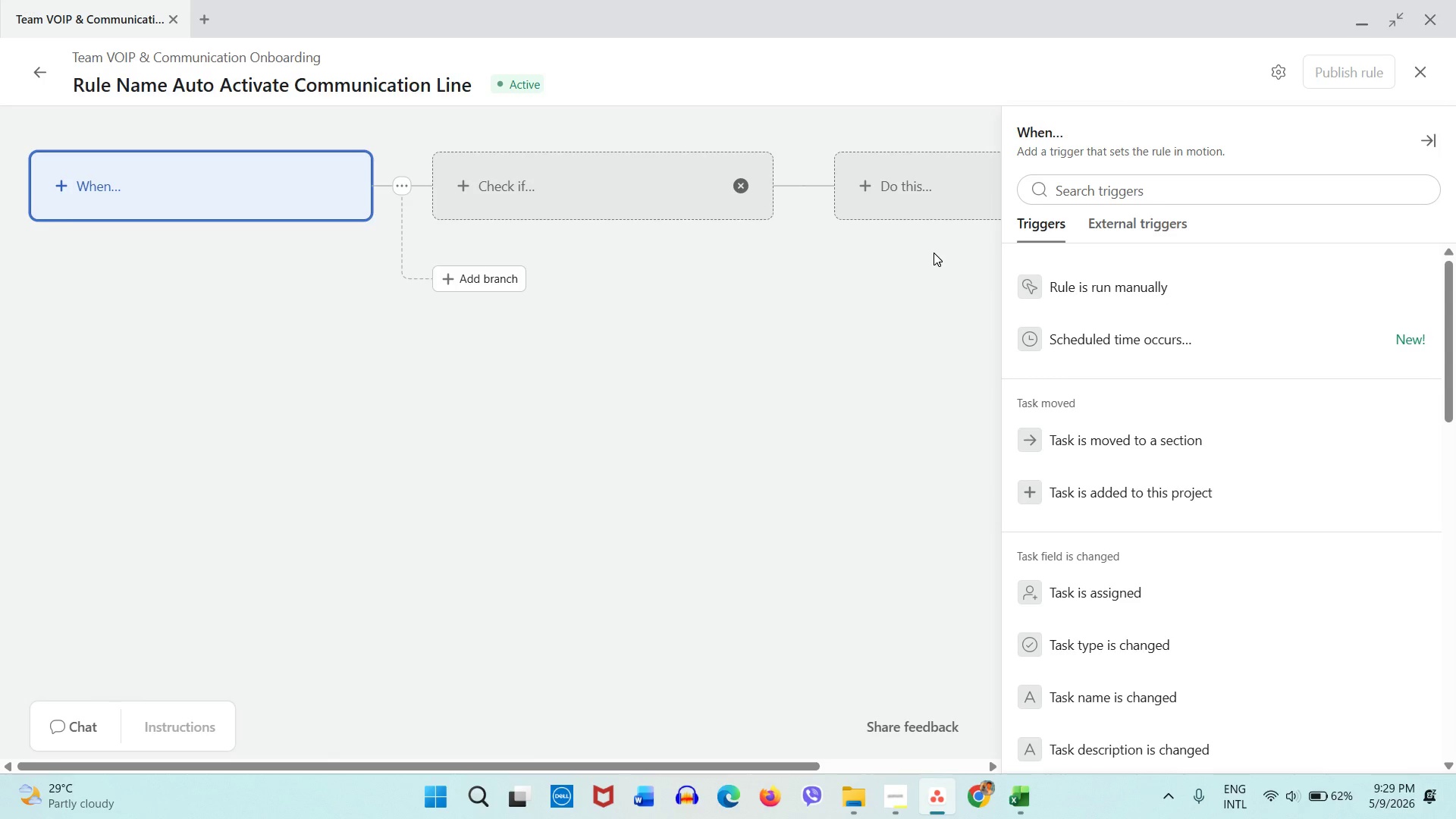 
wait(60.27)
 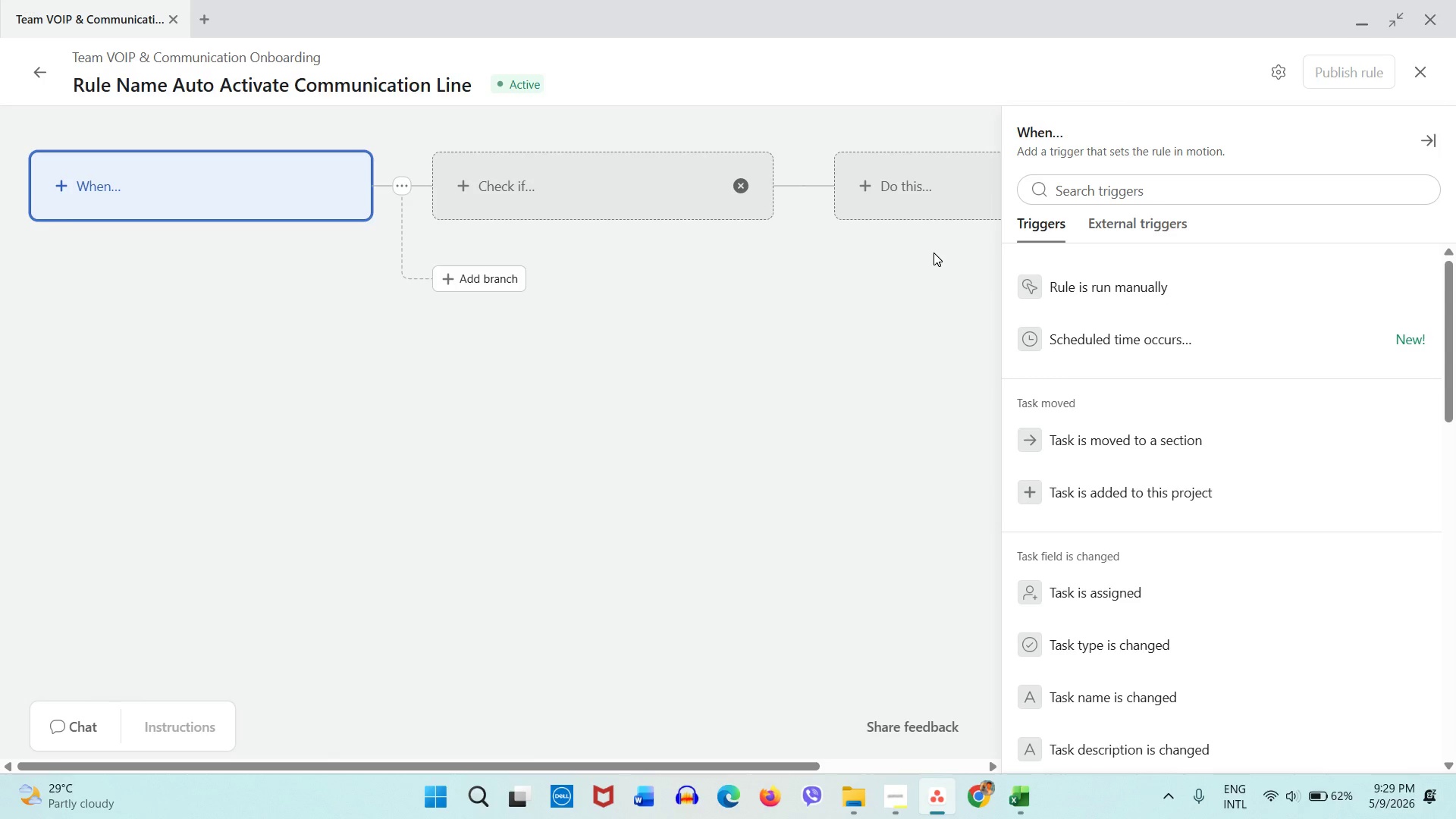 
scroll: coordinate [1183, 377], scroll_direction: down, amount: 1.0
 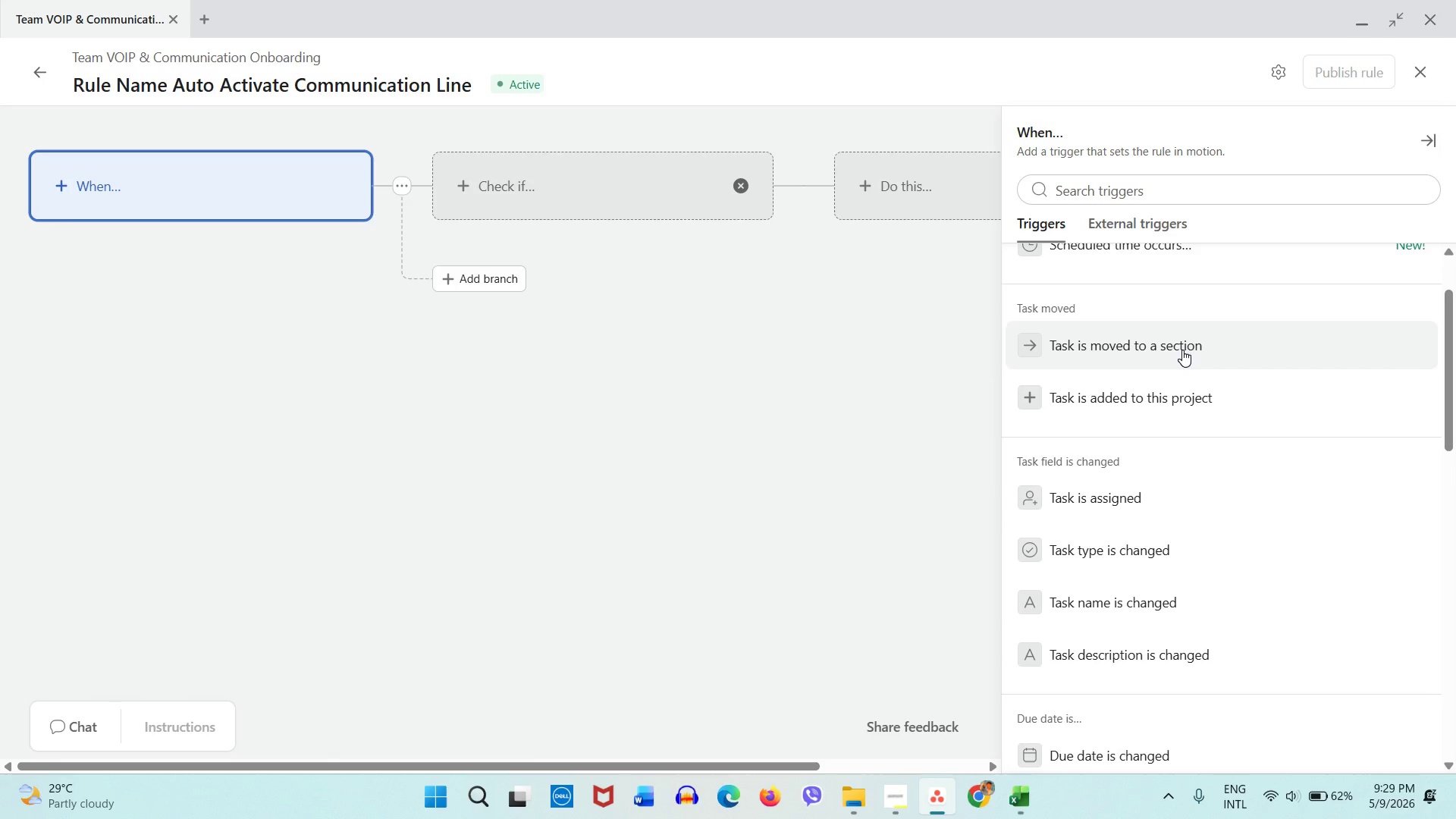 
left_click([1182, 350])
 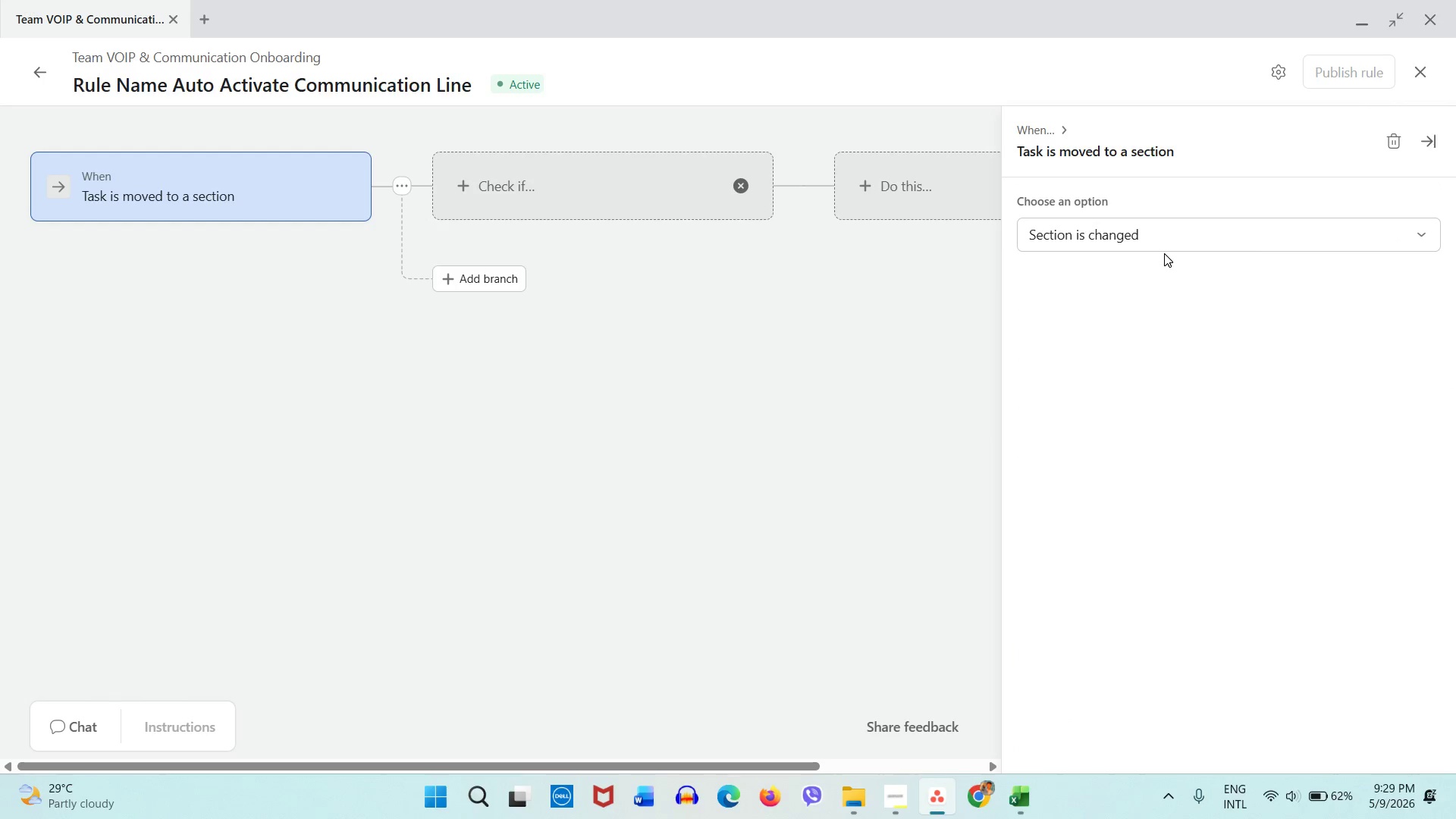 
double_click([1167, 246])
 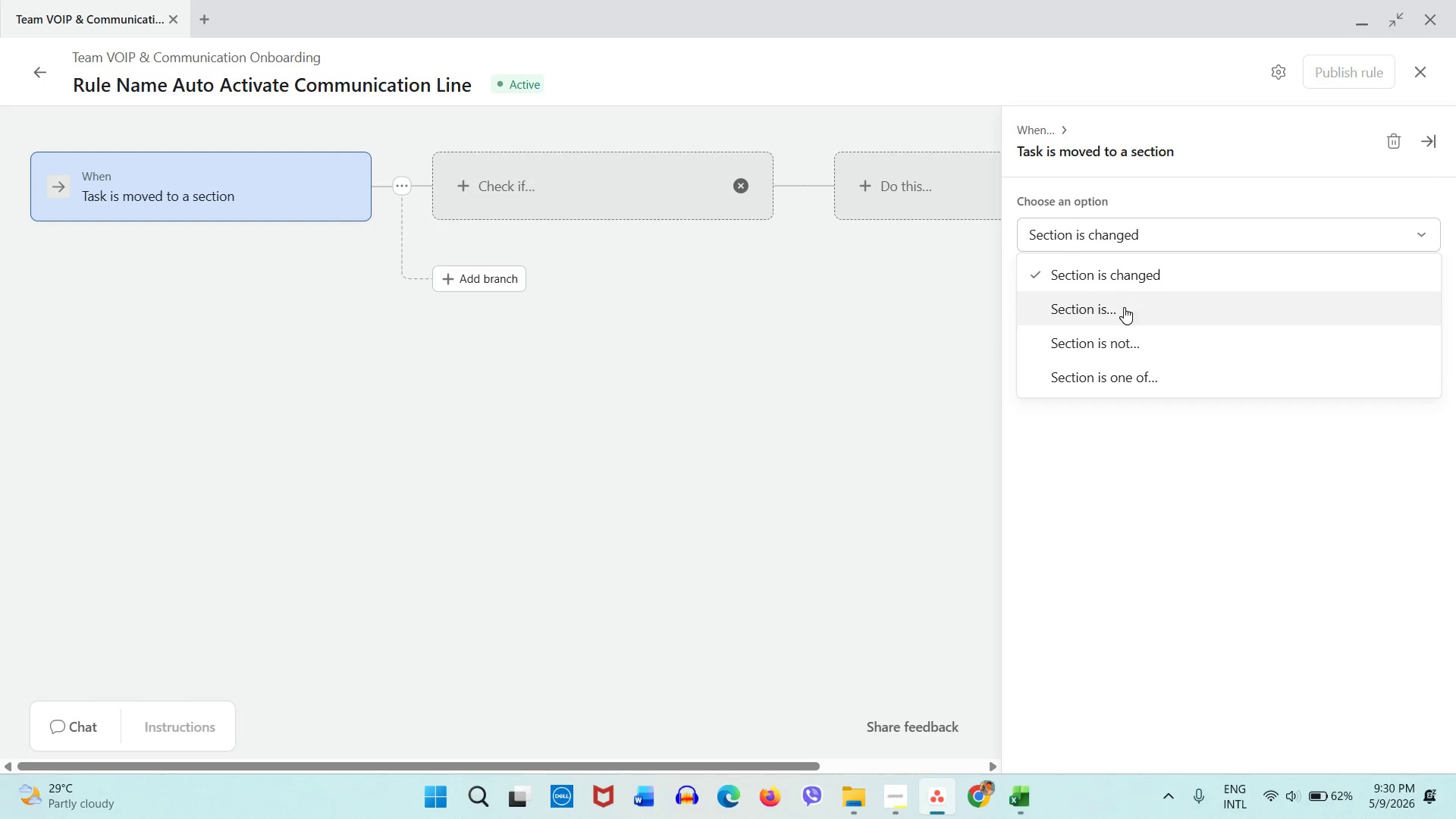 
left_click([1124, 307])
 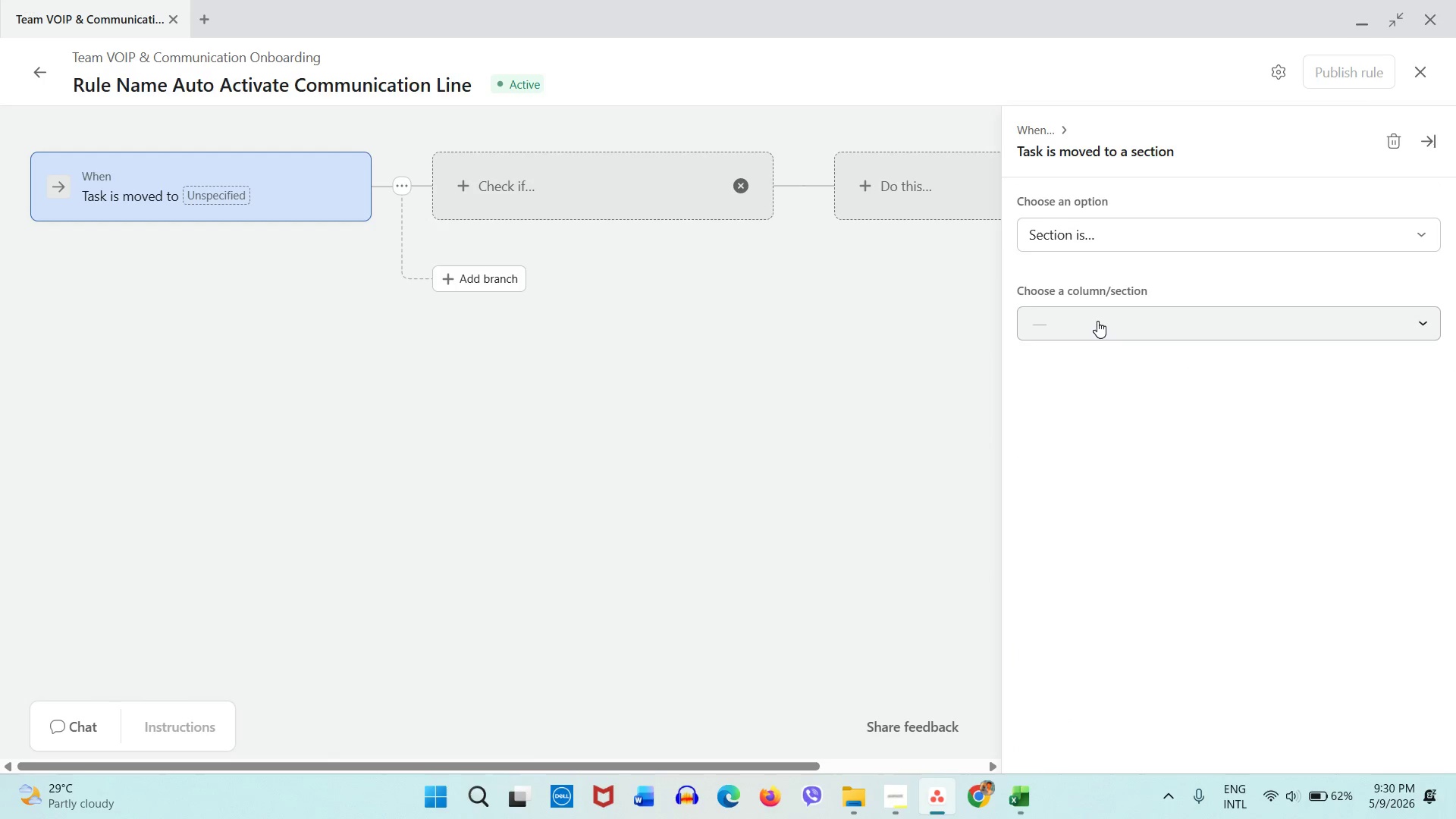 
left_click([1097, 321])
 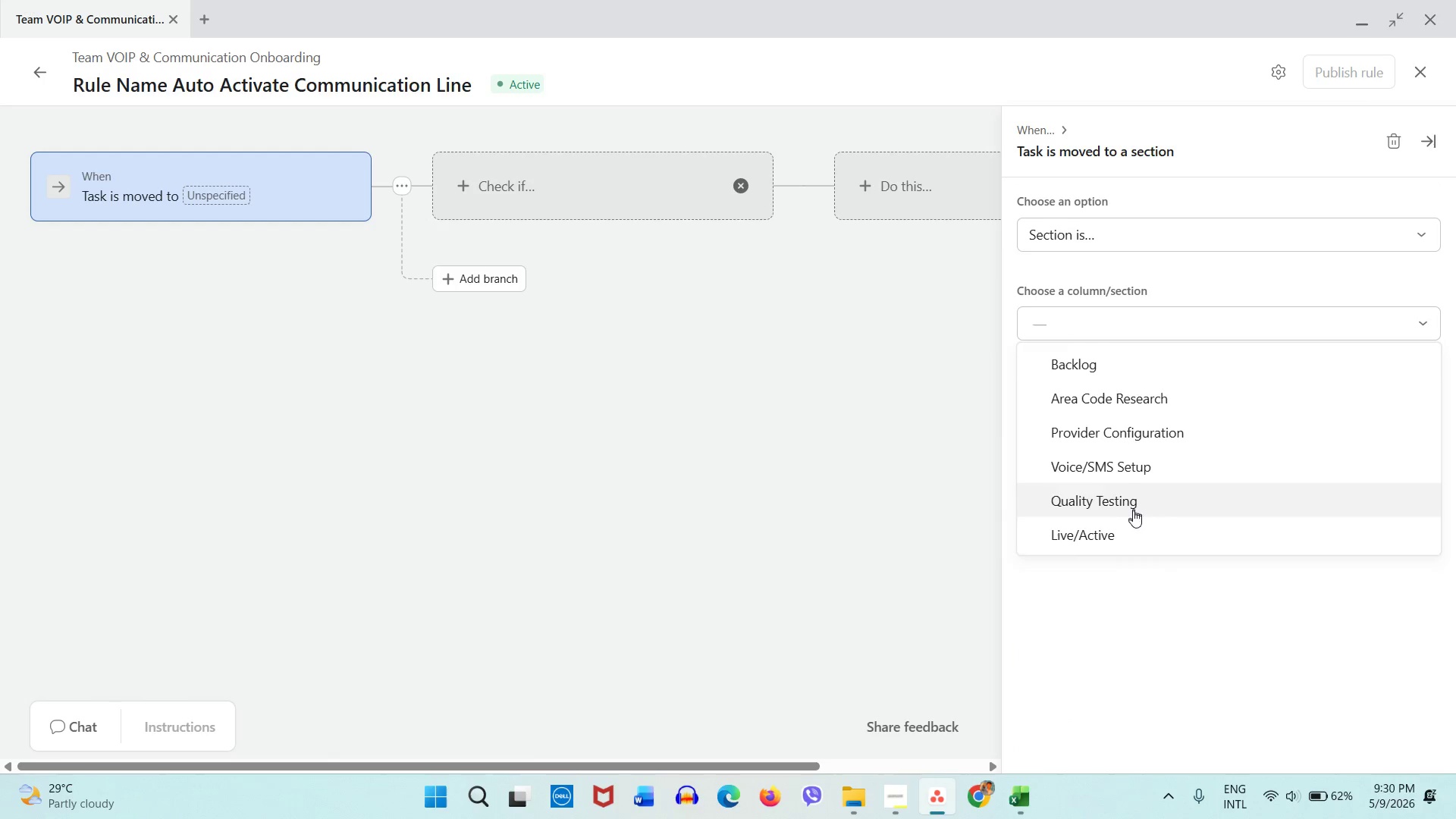 
left_click([1122, 538])
 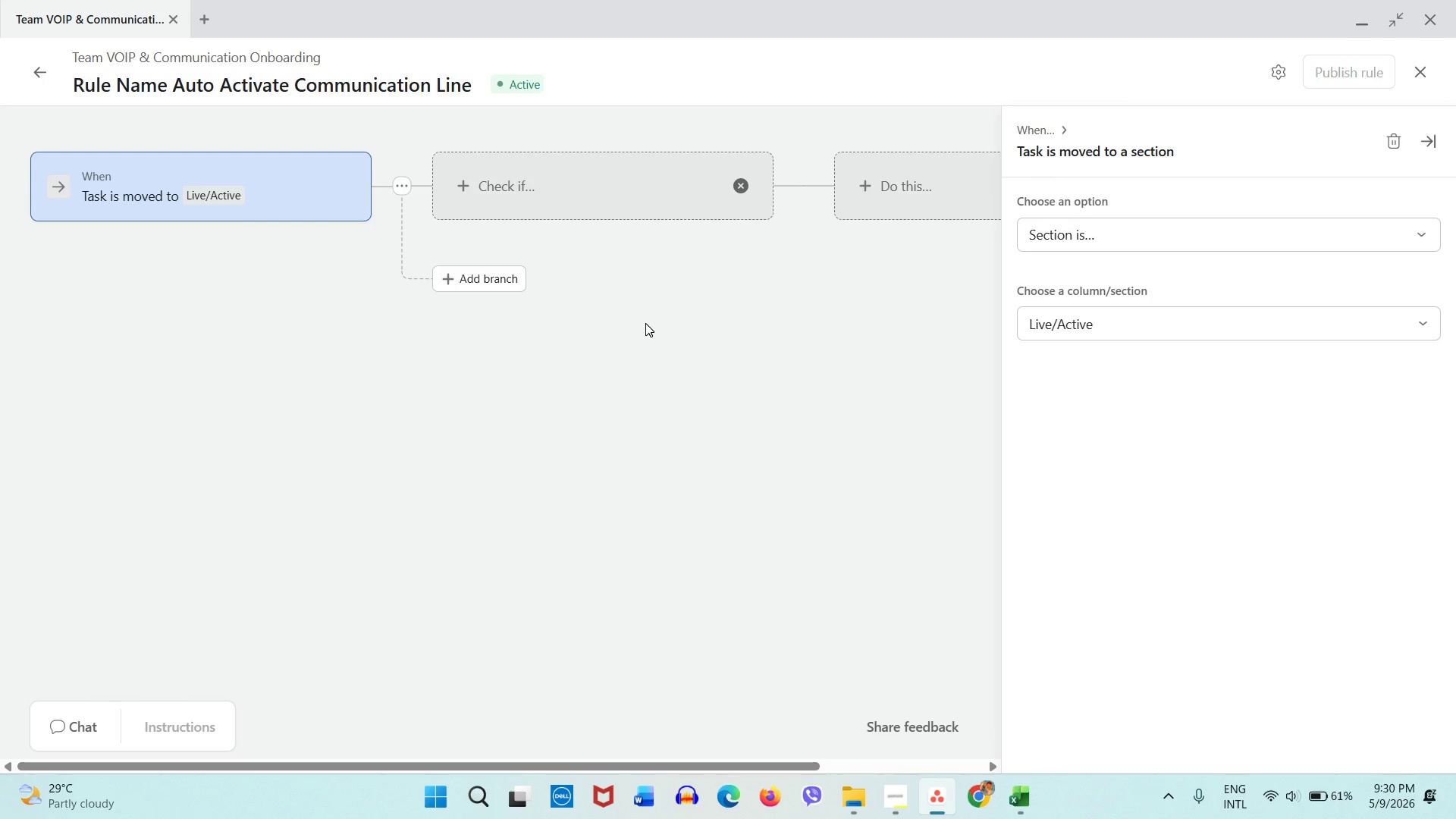 
wait(33.05)
 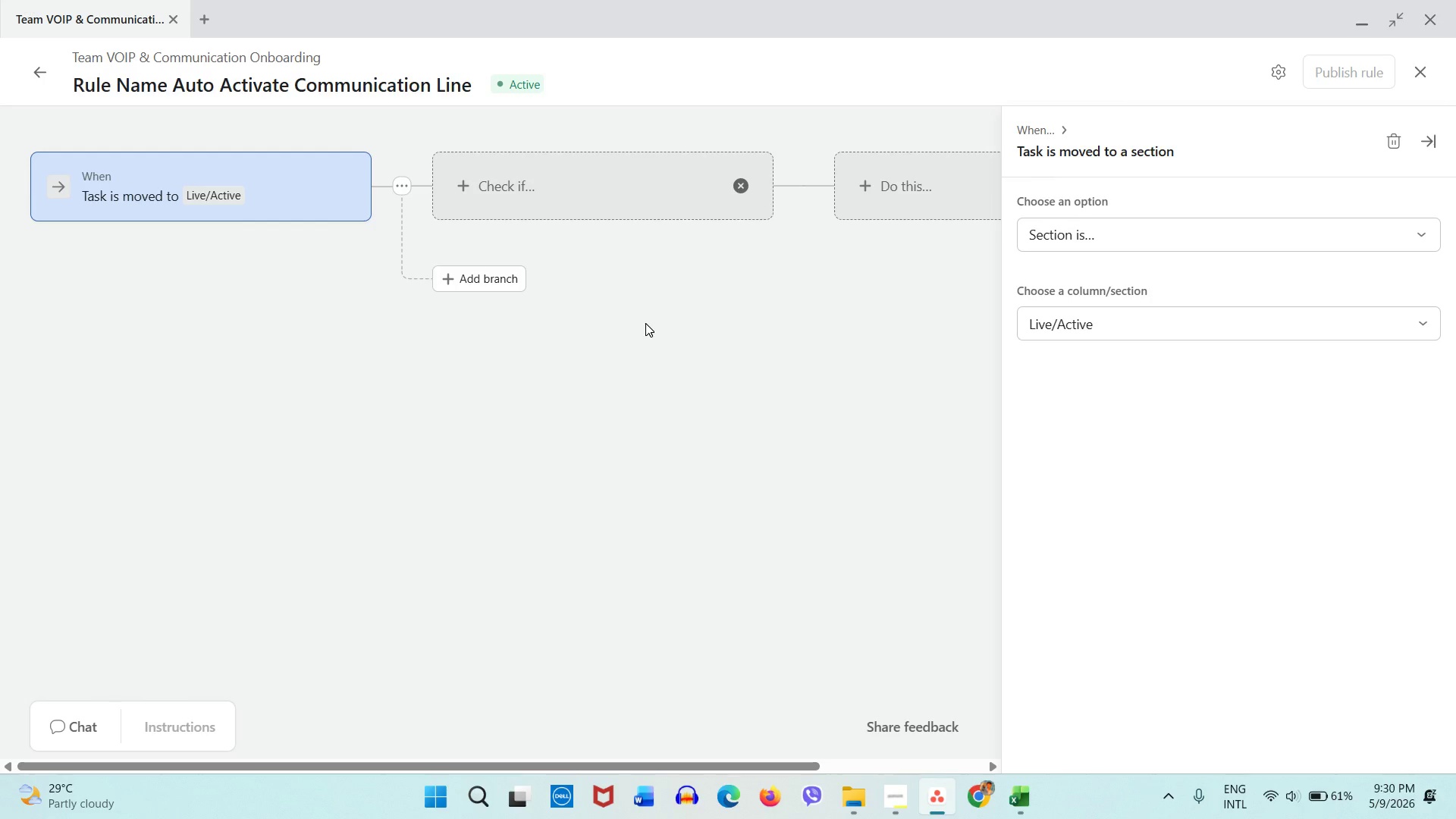 
left_click([967, 303])
 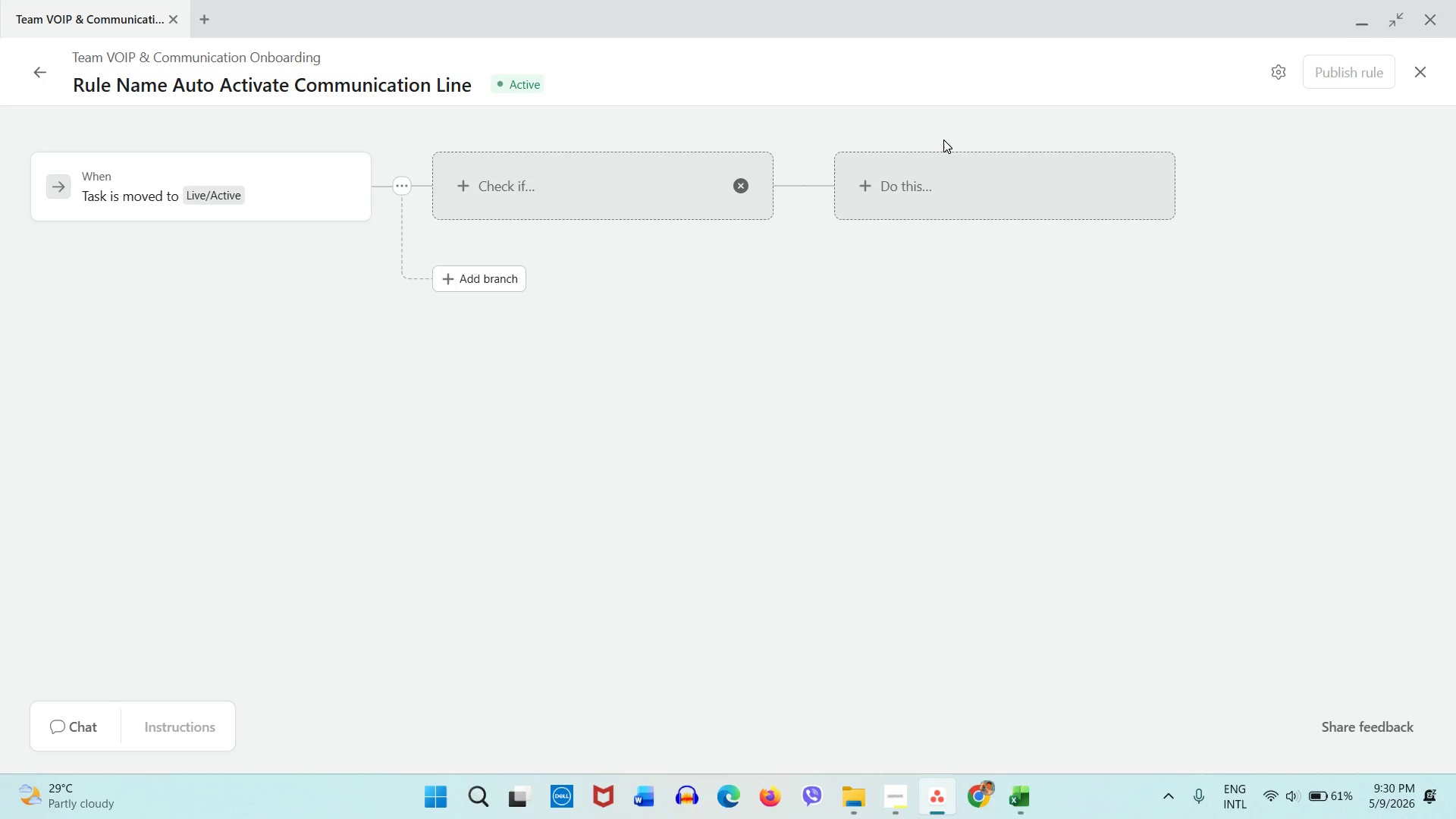 
left_click([943, 140])
 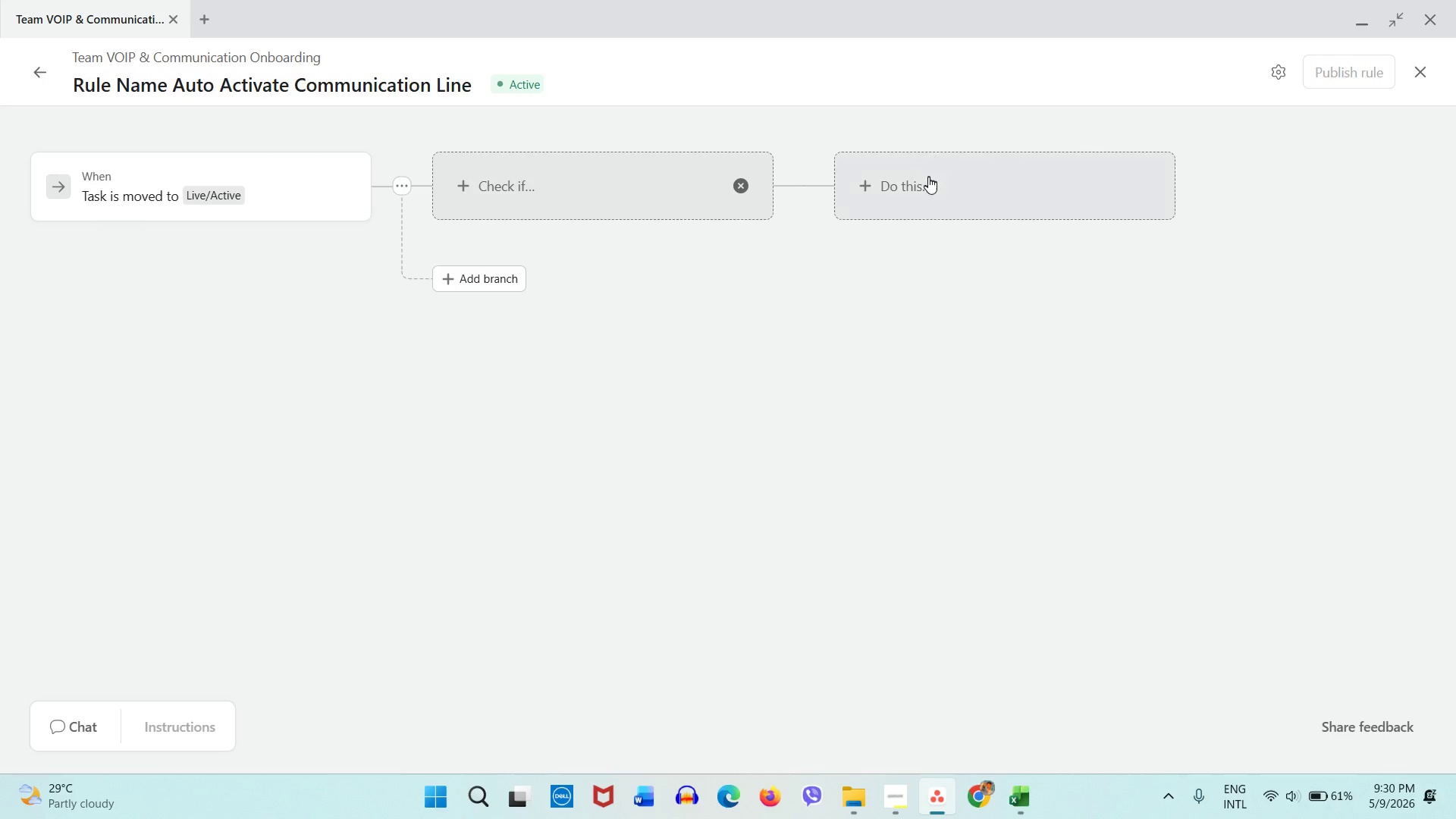 
left_click([928, 177])
 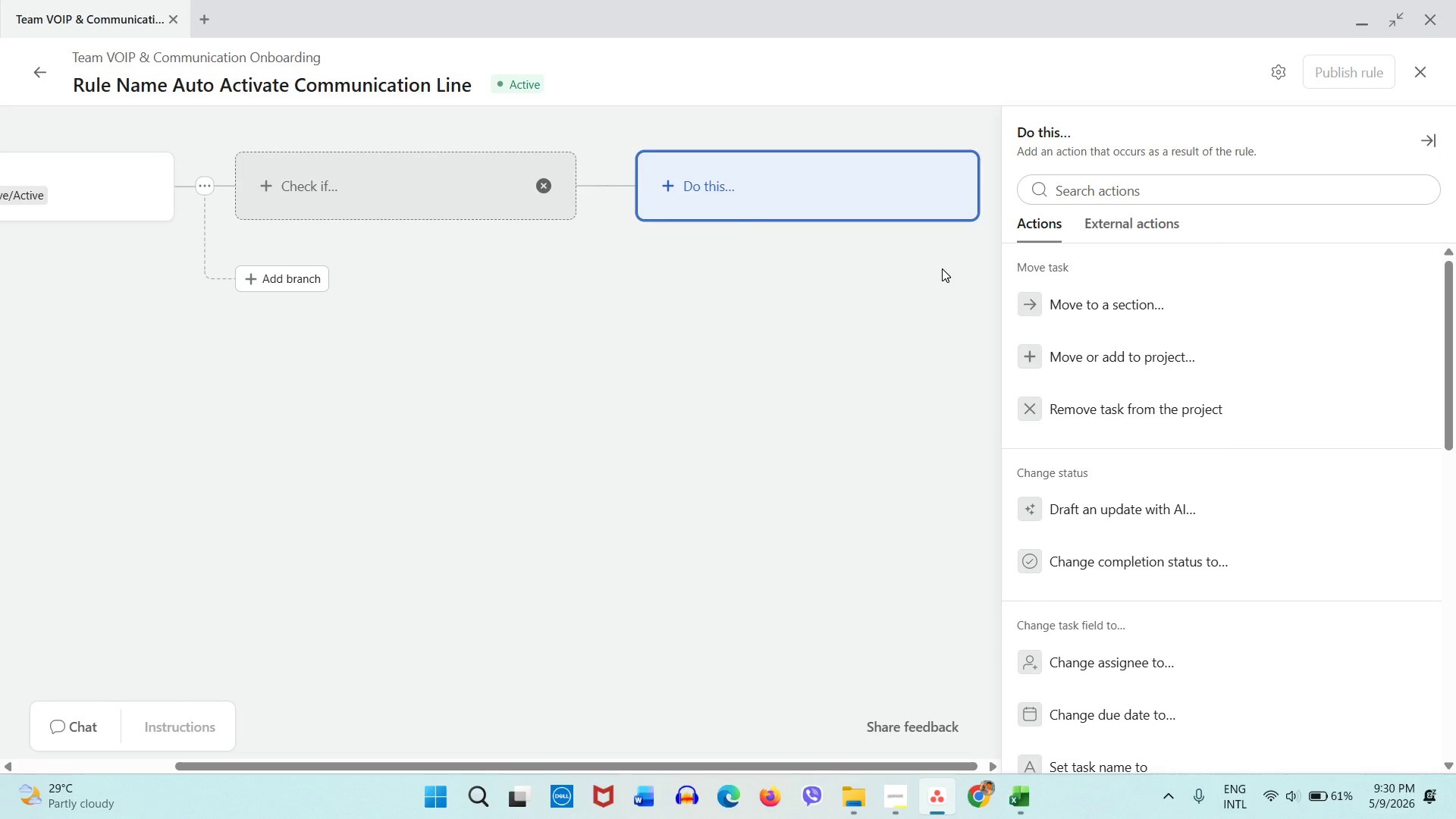 
wait(5.94)
 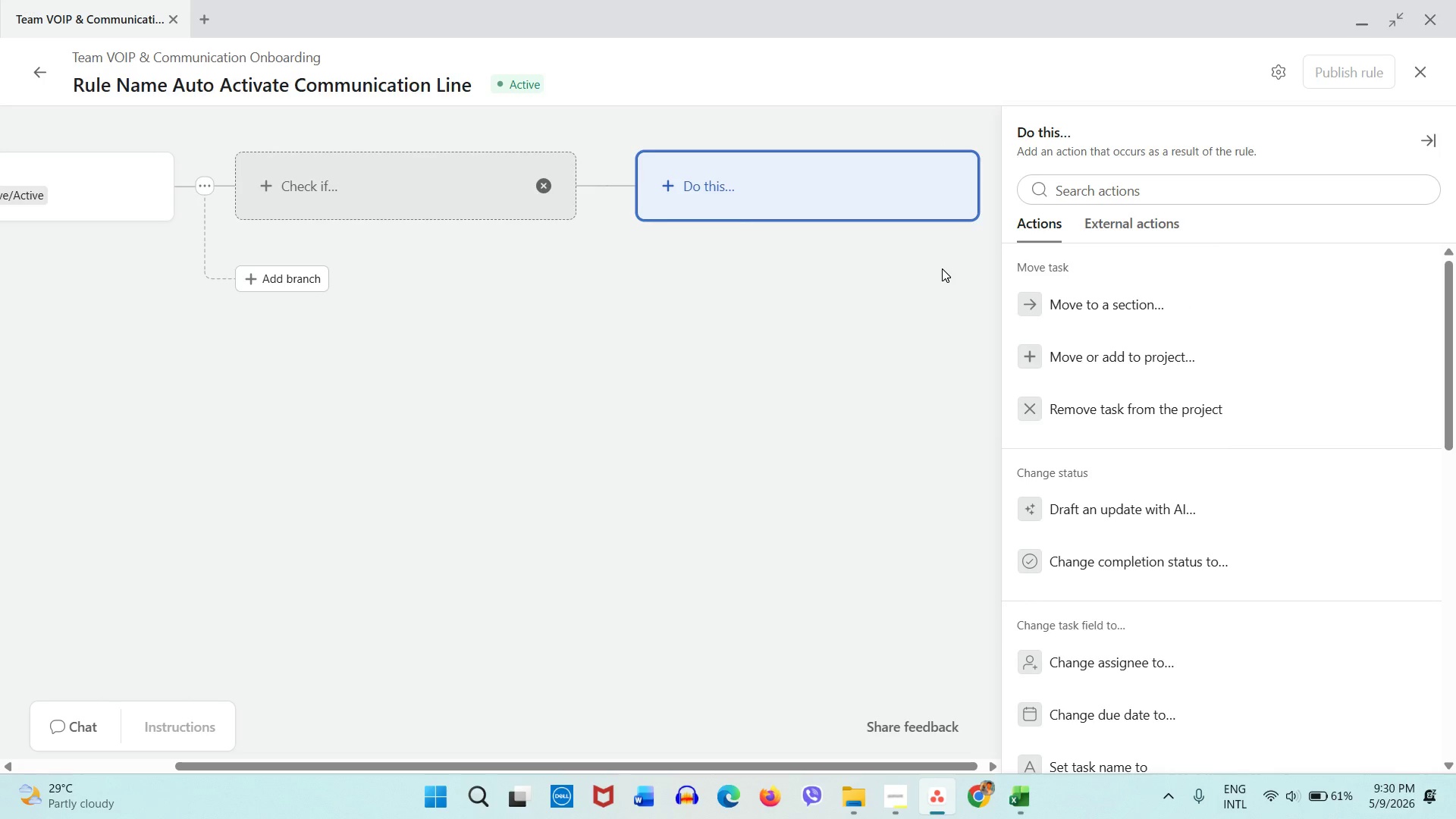 
scroll: coordinate [1138, 549], scroll_direction: down, amount: 11.0
 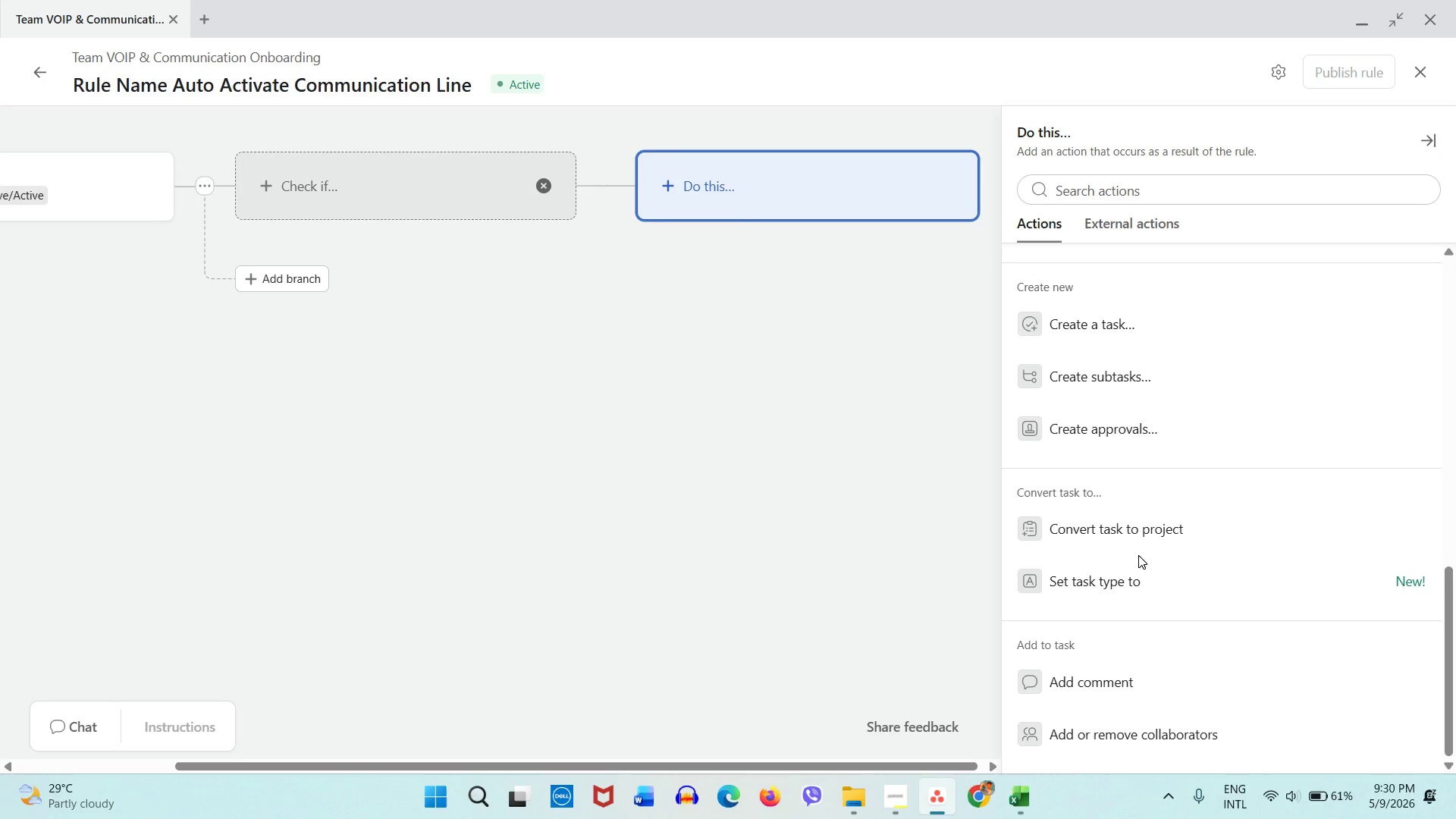 
wait(12.31)
 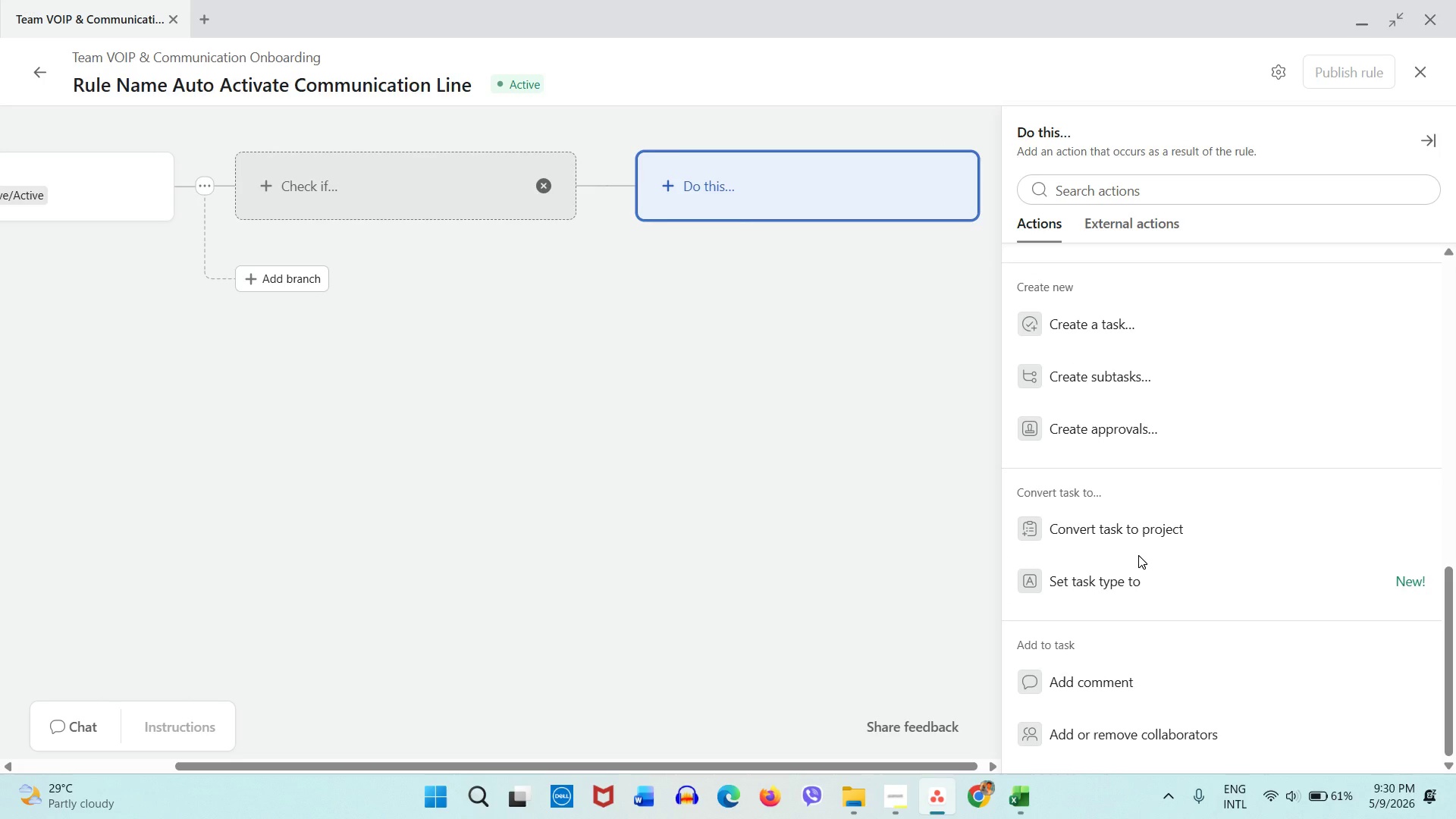 
scroll: coordinate [1175, 526], scroll_direction: up, amount: 4.0
 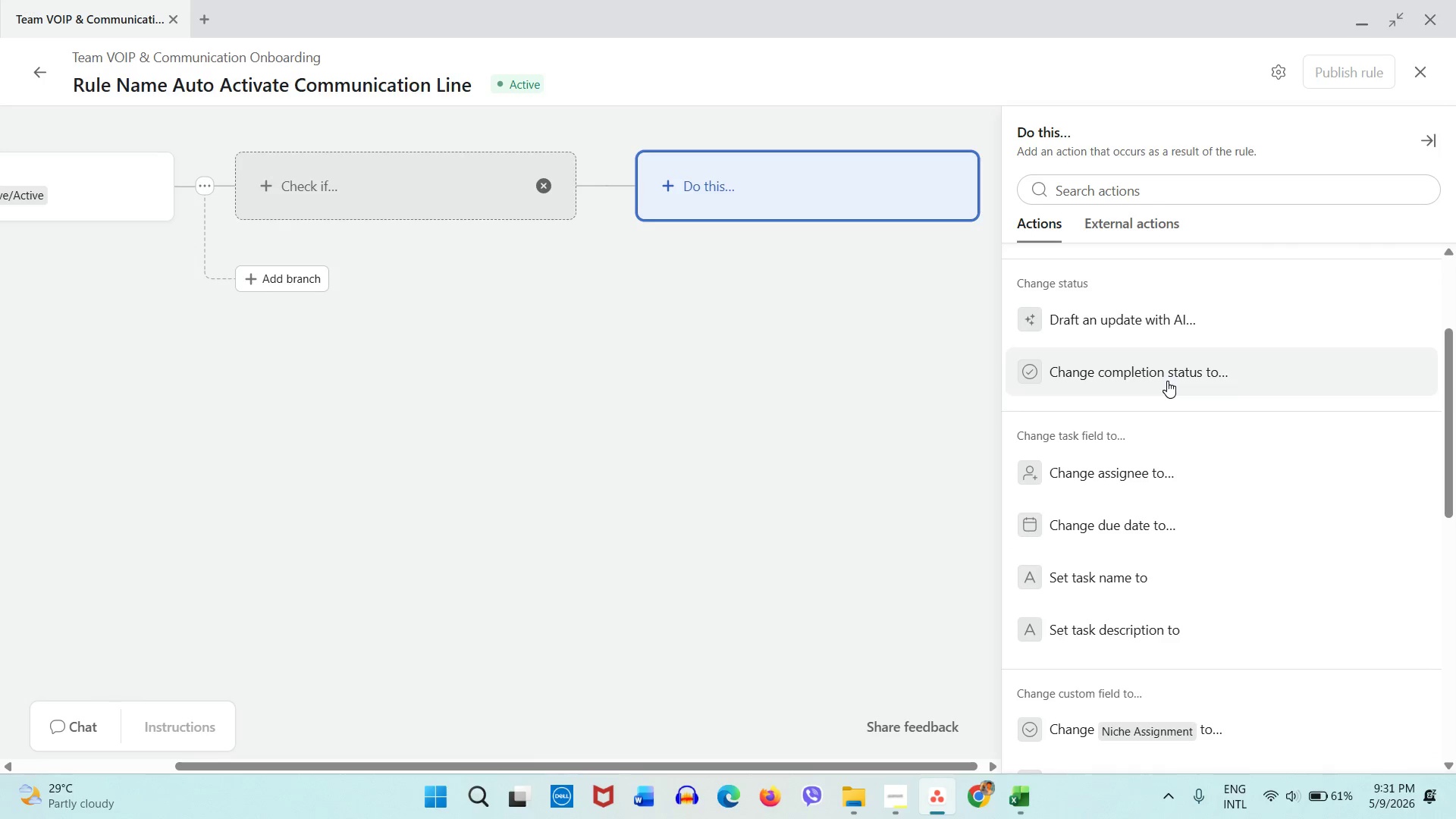 
left_click([1167, 381])
 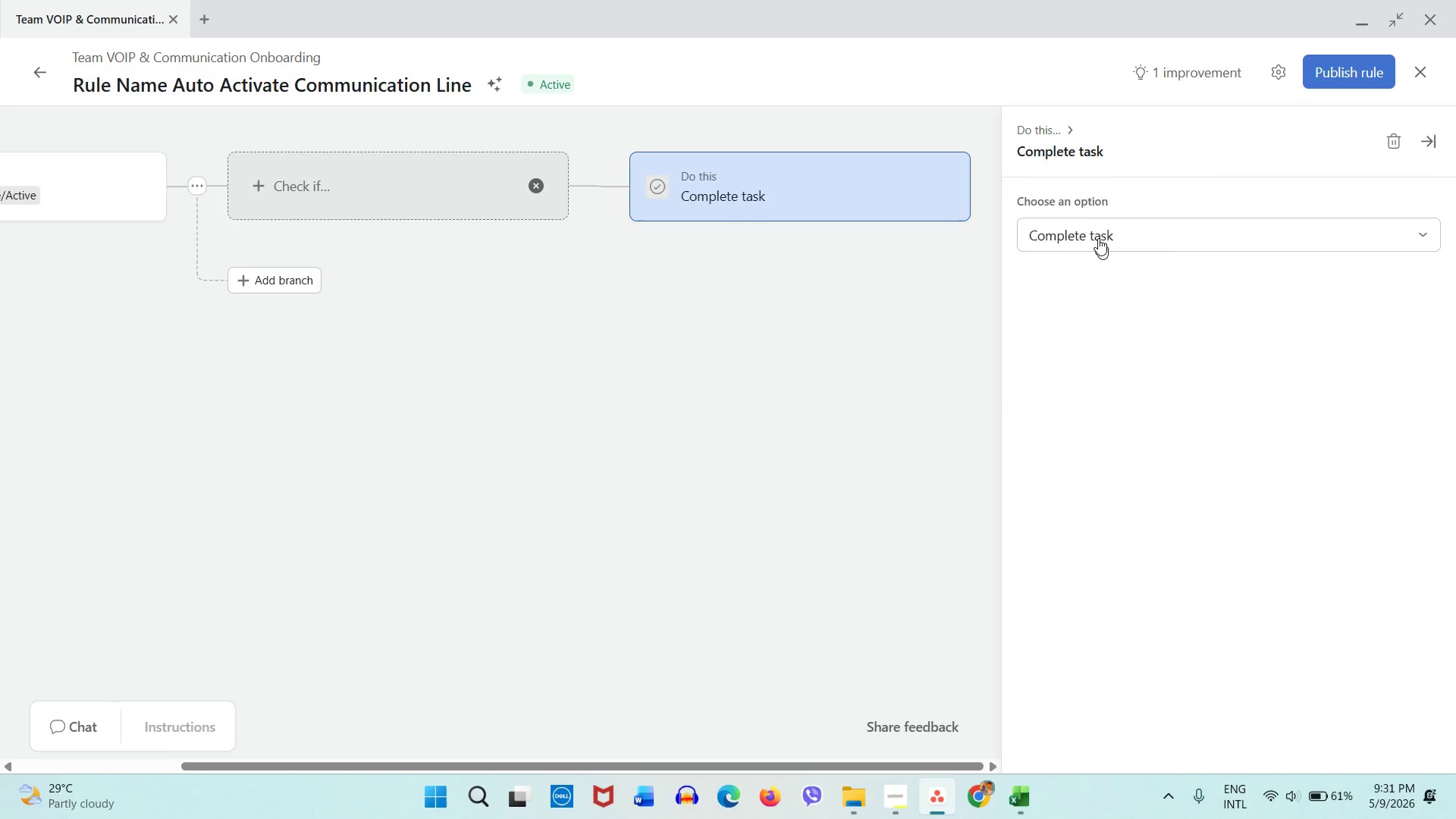 
left_click([1097, 234])
 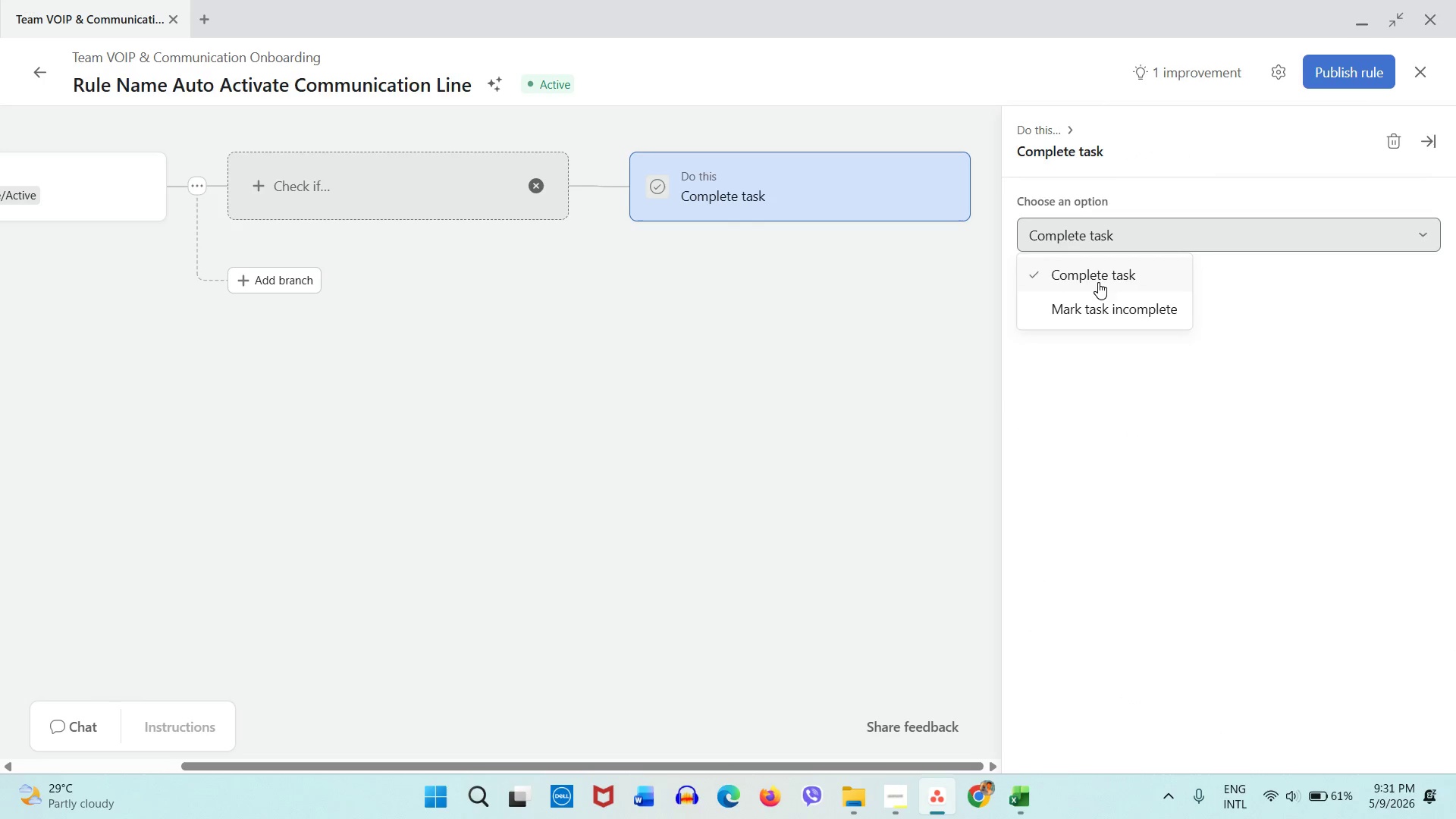 
left_click([1098, 282])
 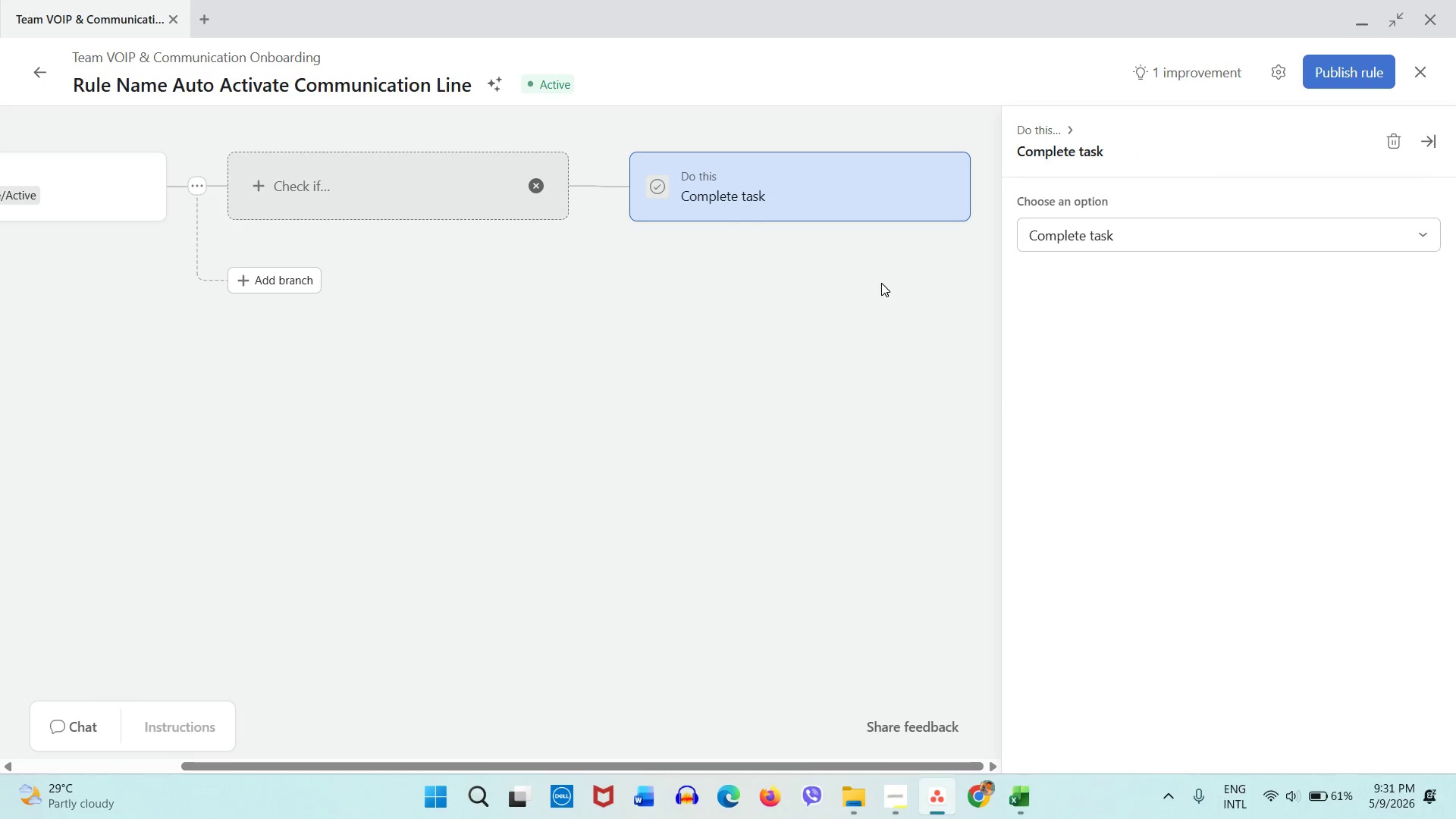 
left_click([881, 283])
 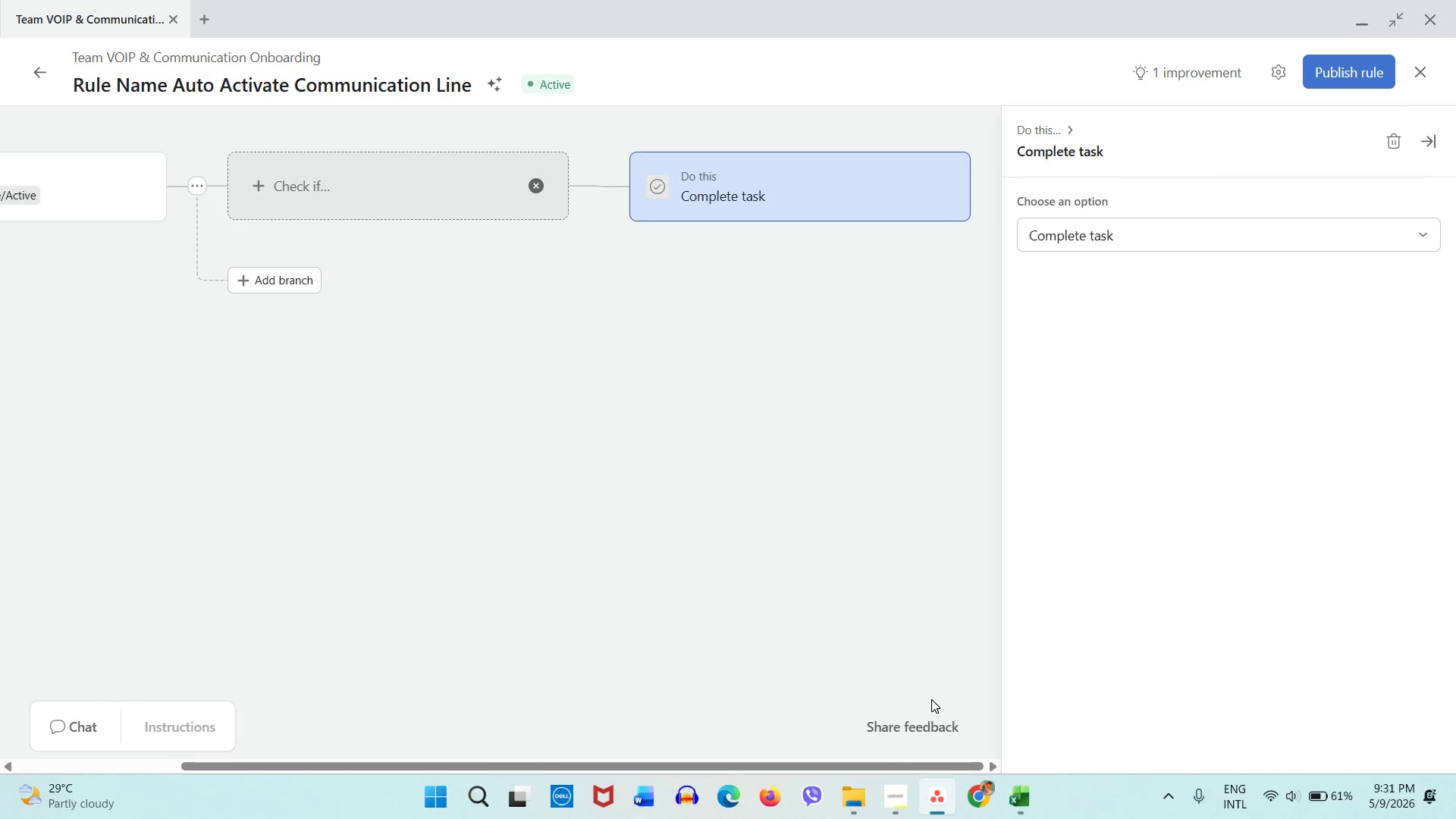 
wait(12.17)
 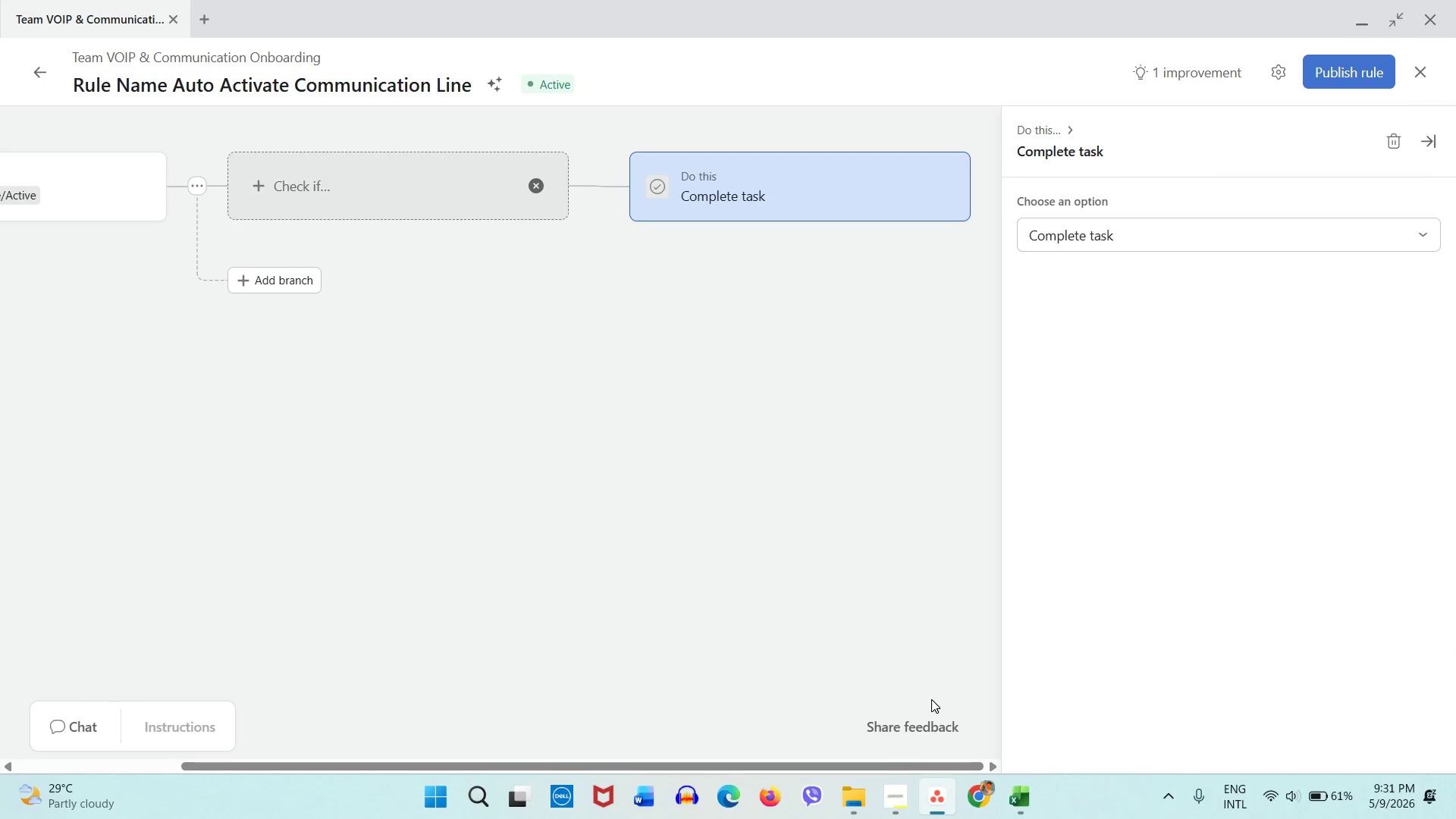 
left_click([885, 340])
 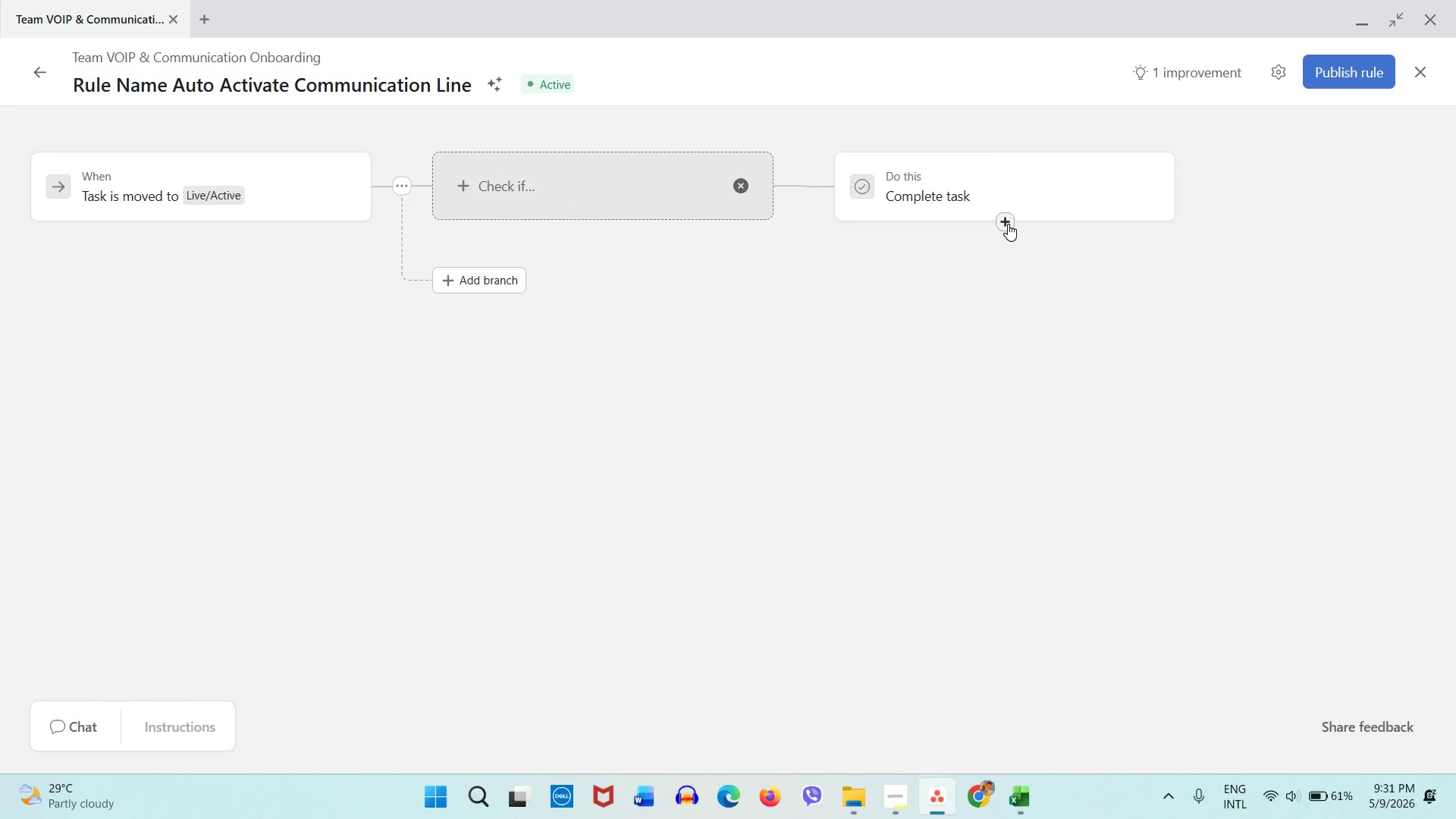 
left_click([1014, 221])
 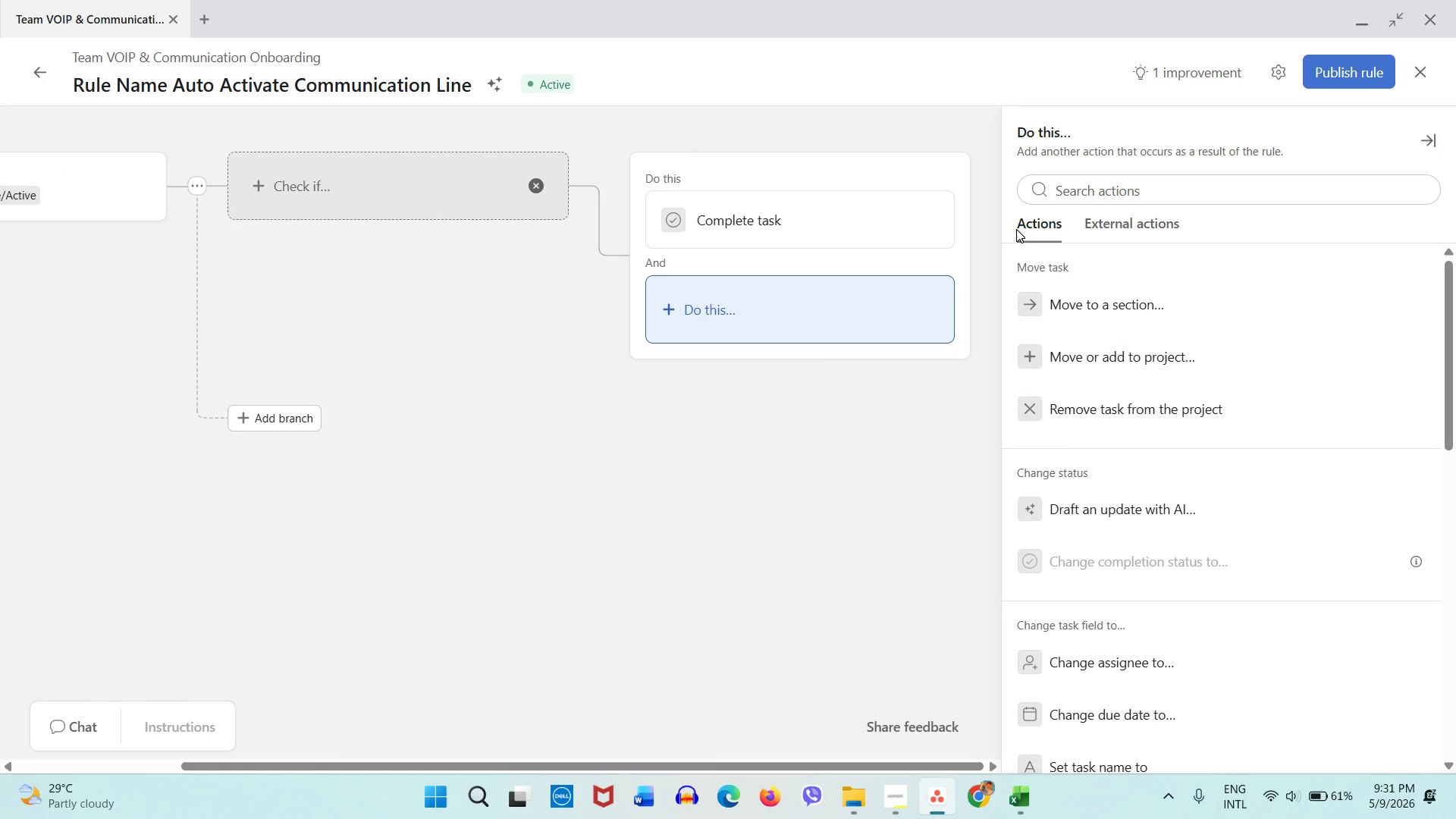 
wait(5.39)
 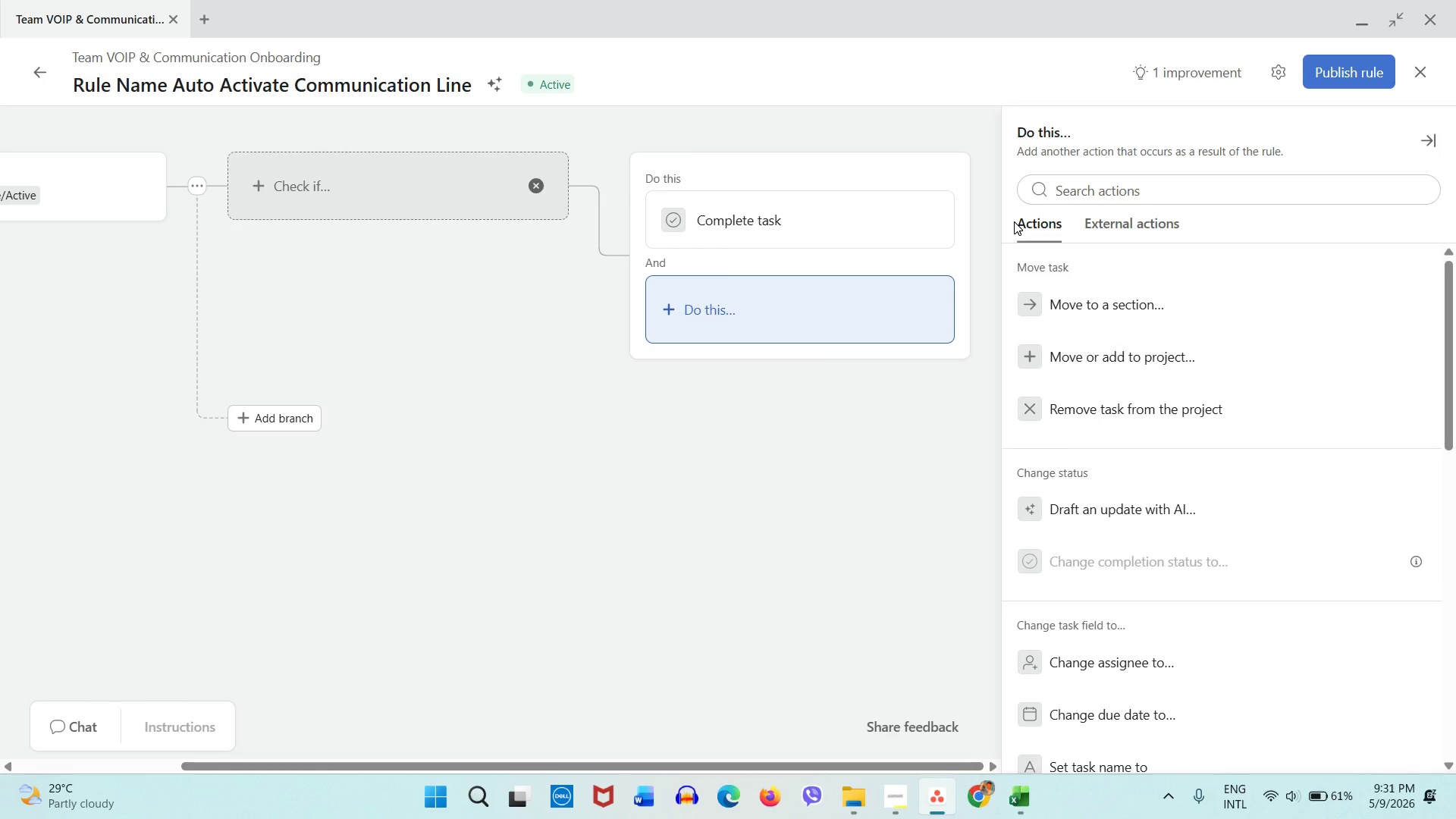 
scroll: coordinate [1144, 613], scroll_direction: down, amount: 11.0
 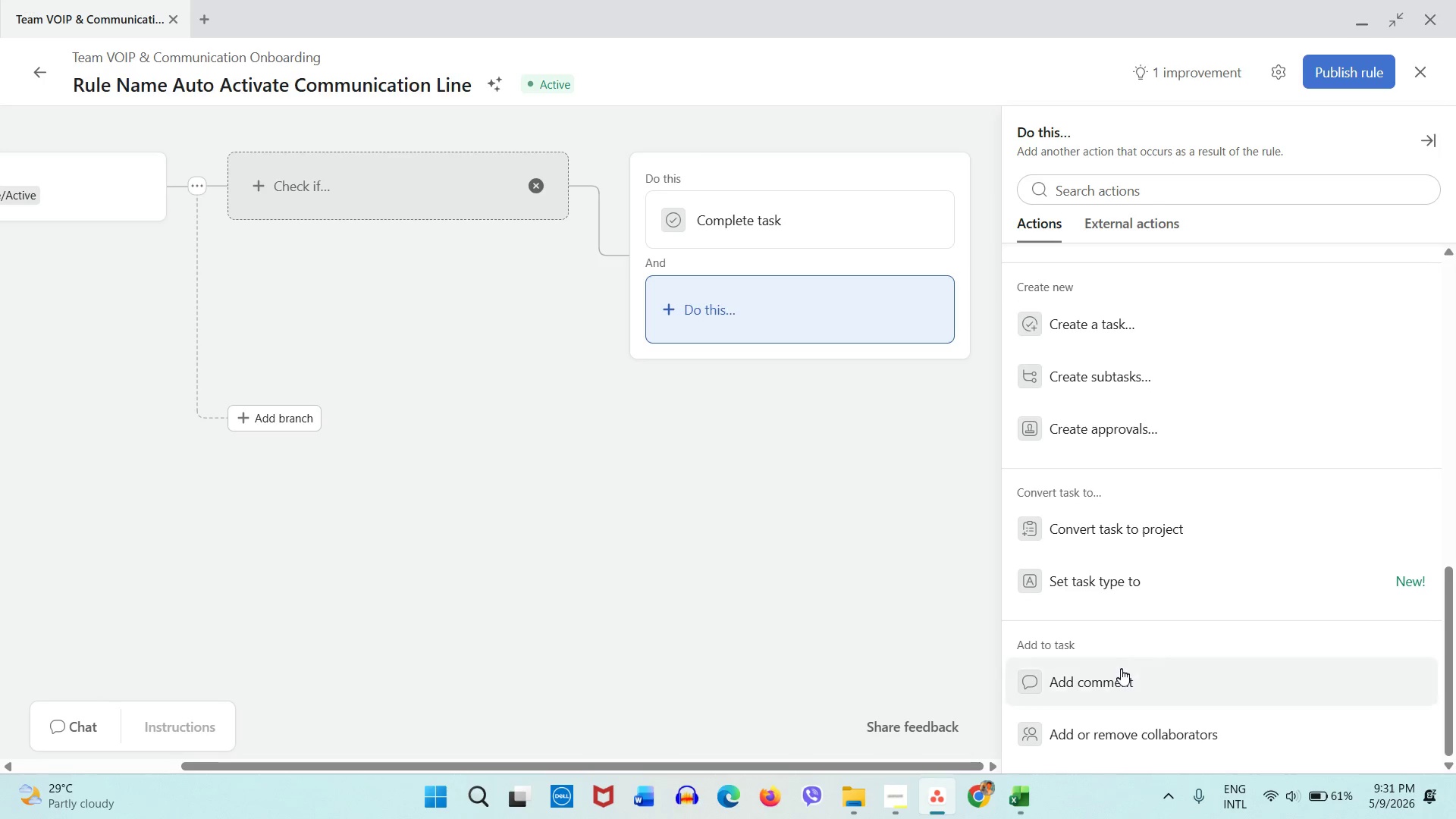 
left_click([1121, 669])
 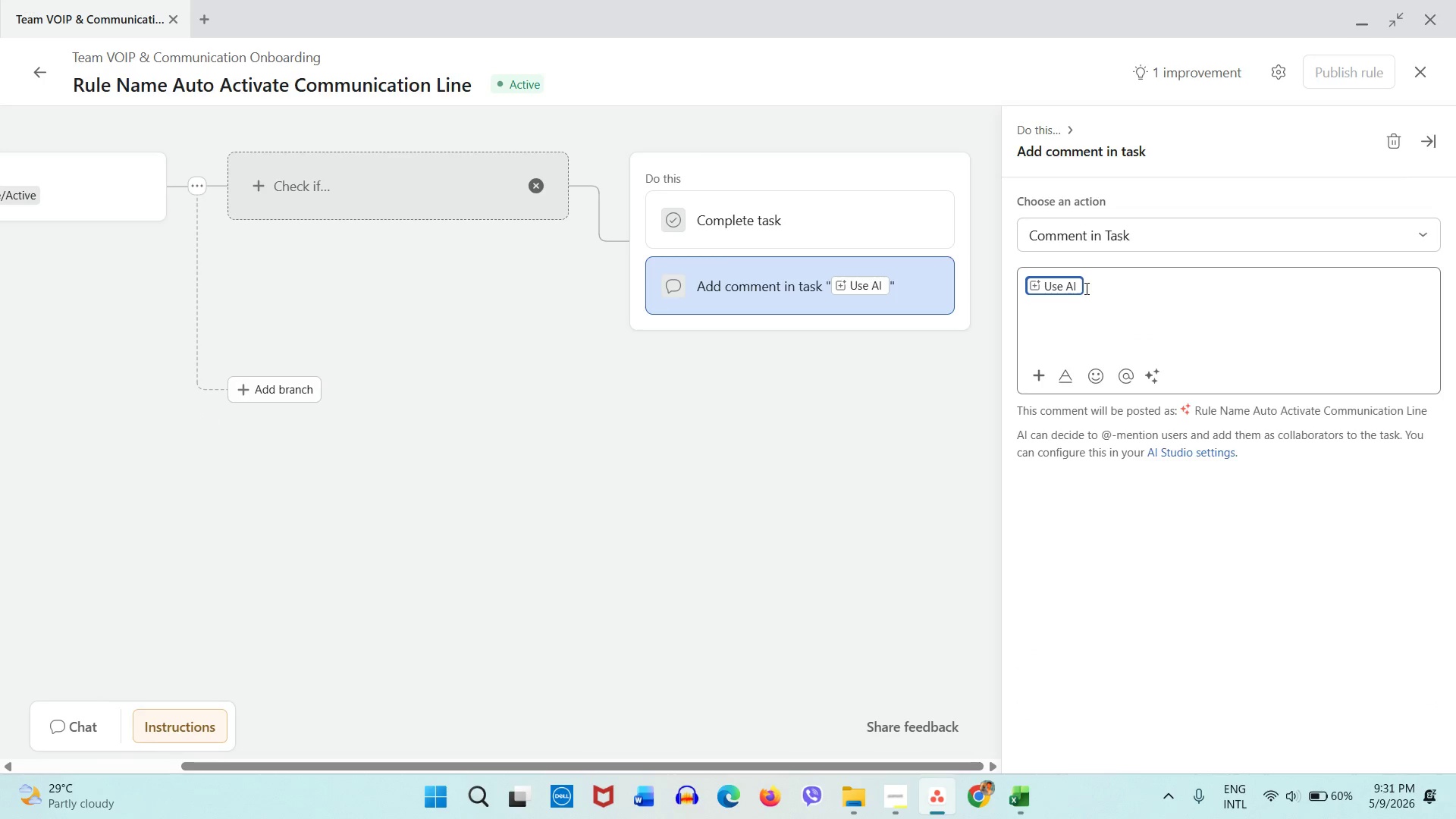 
left_click([1115, 283])
 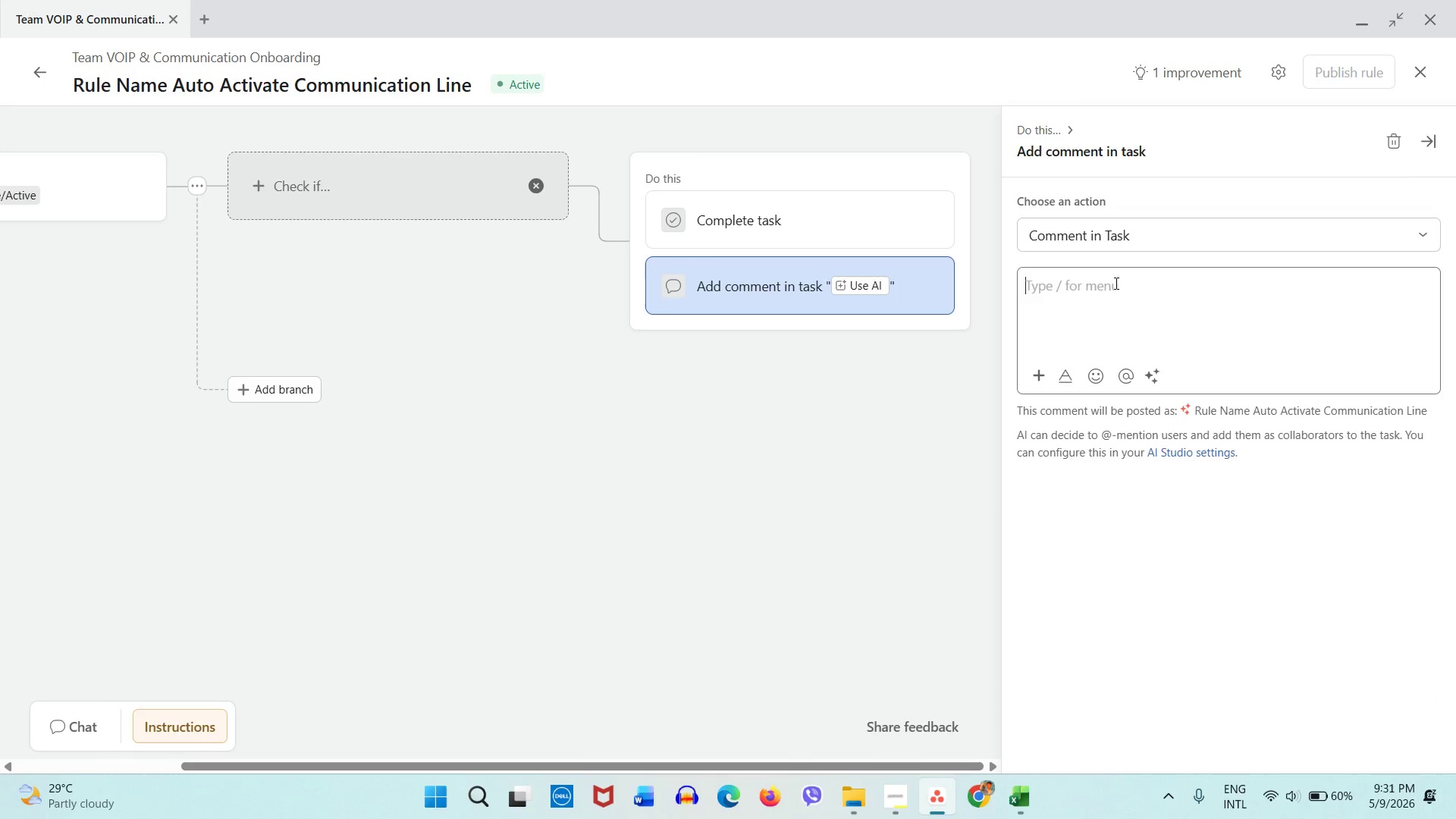 
key(Backspace)
type(Communication line is now verified and active.)
 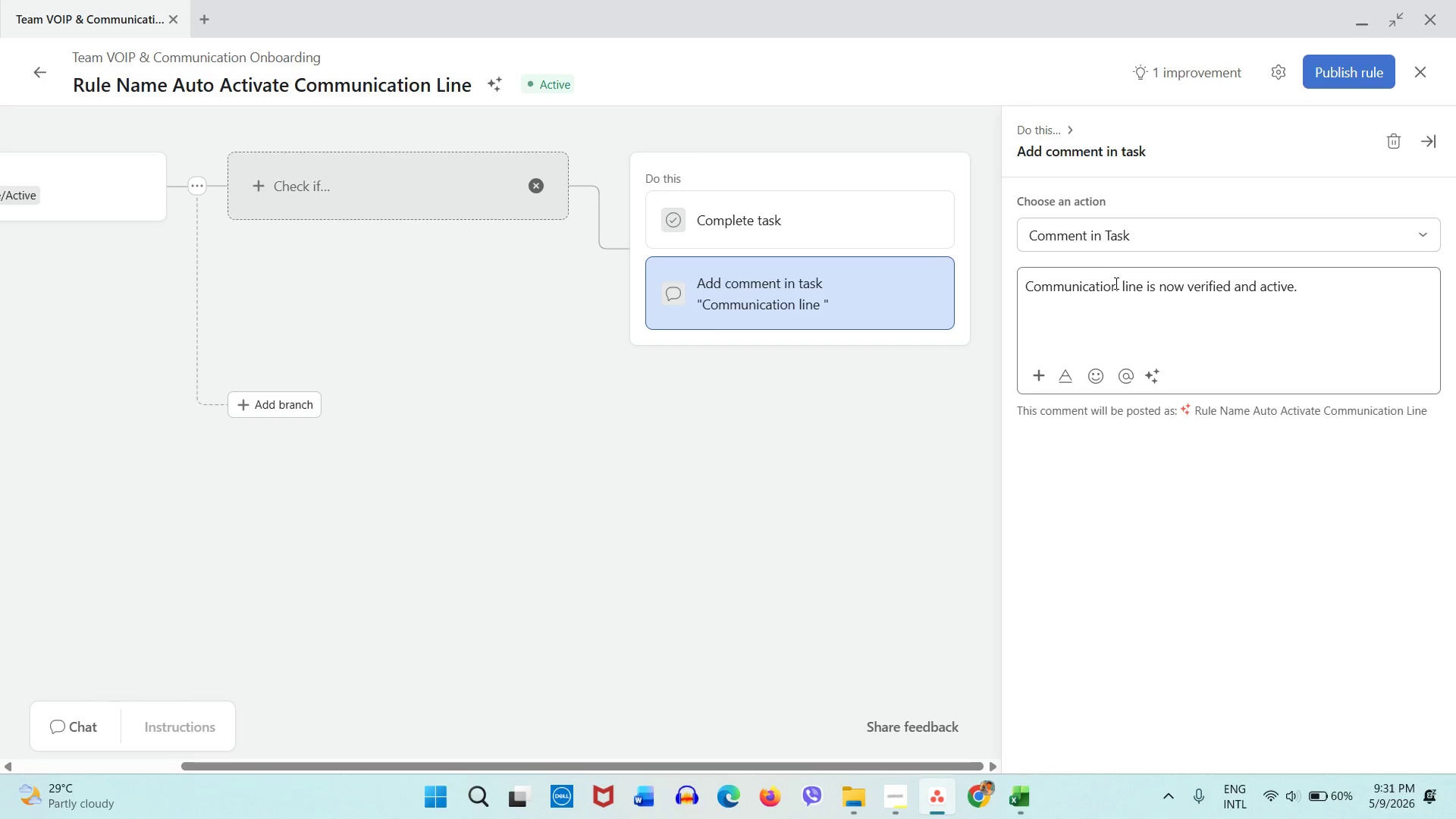 
wait(25.7)
 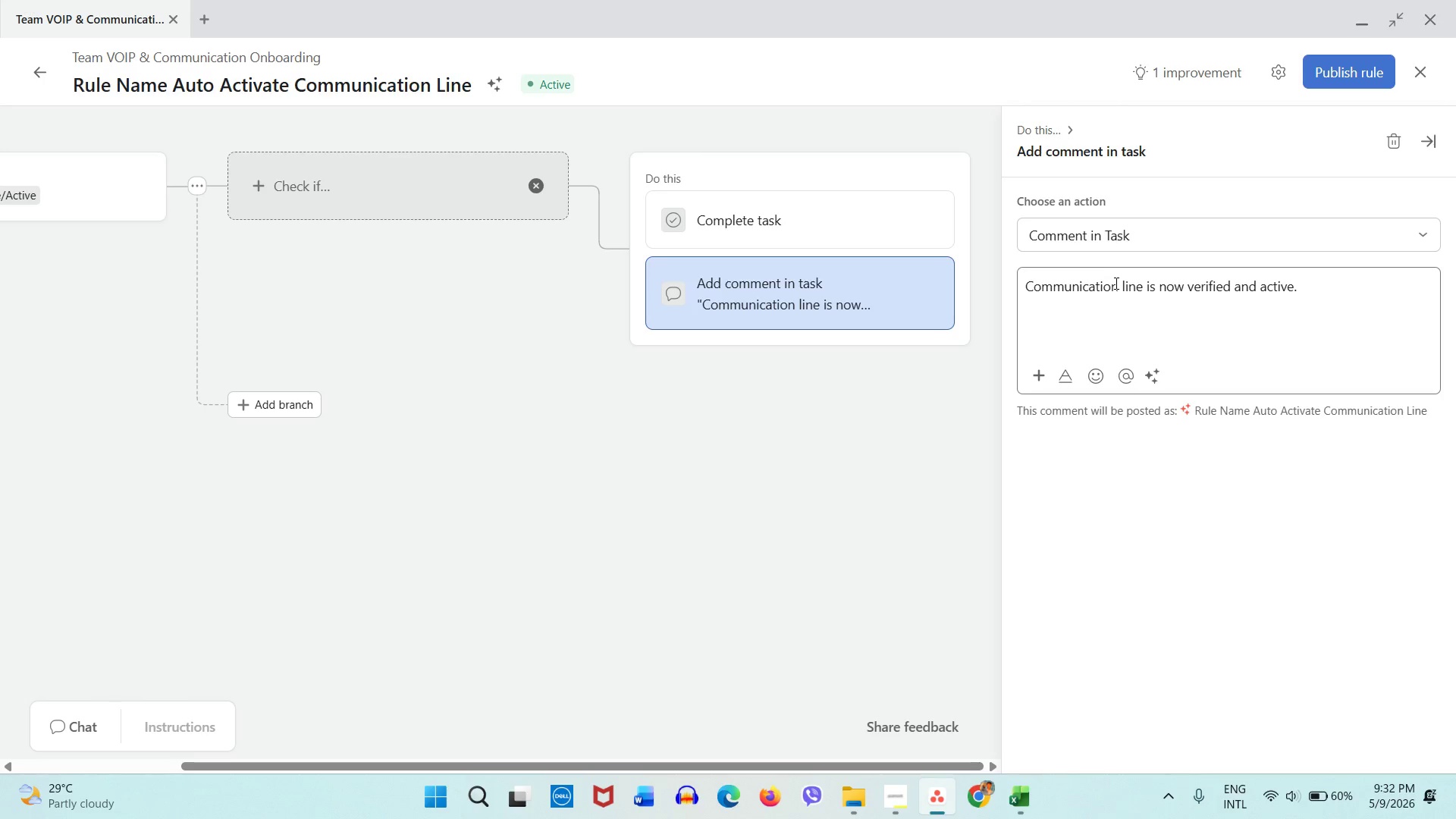 
left_click([1325, 89])
 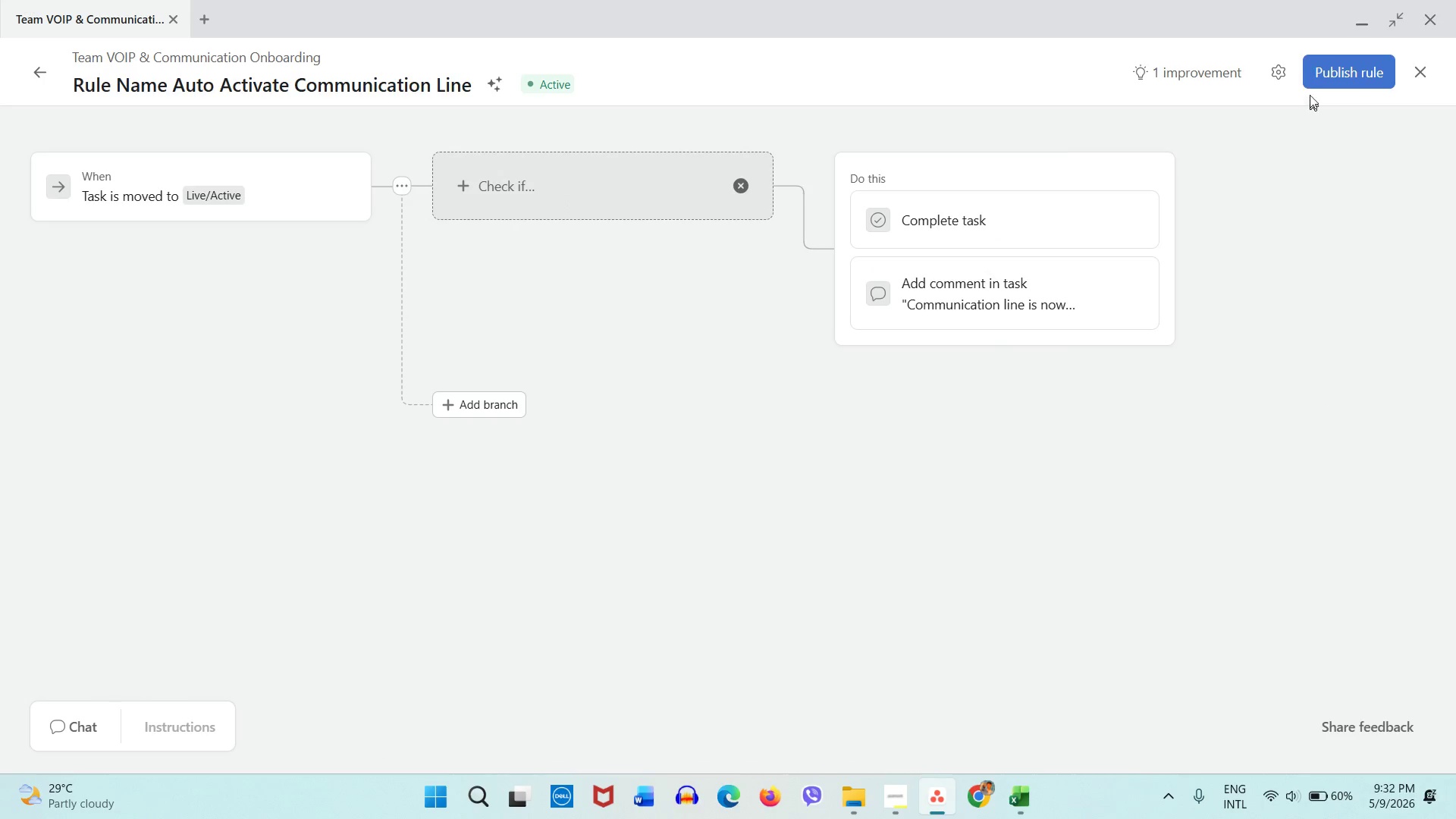 
wait(5.8)
 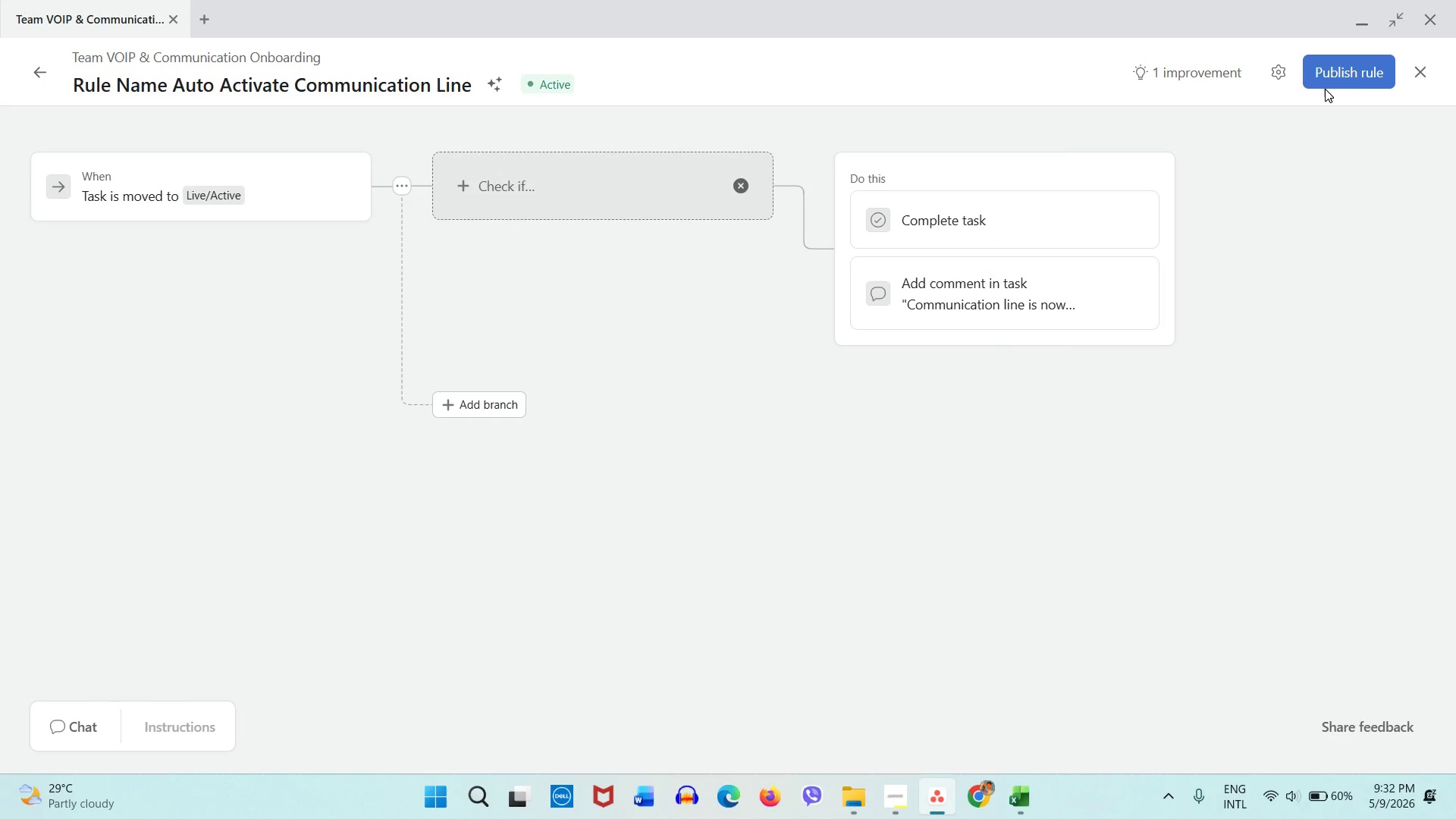 
left_click([1086, 284])
 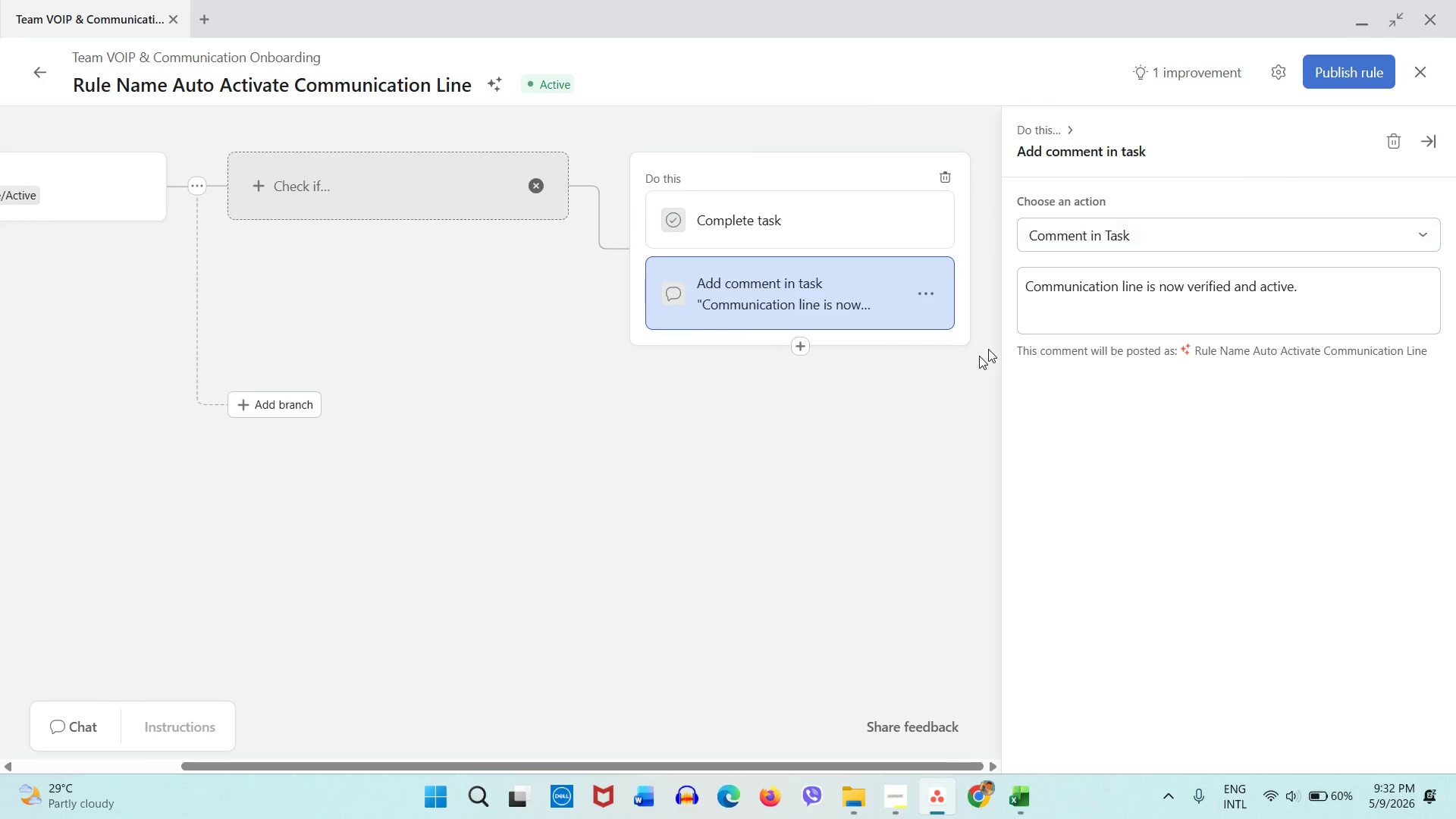 
left_click([871, 433])
 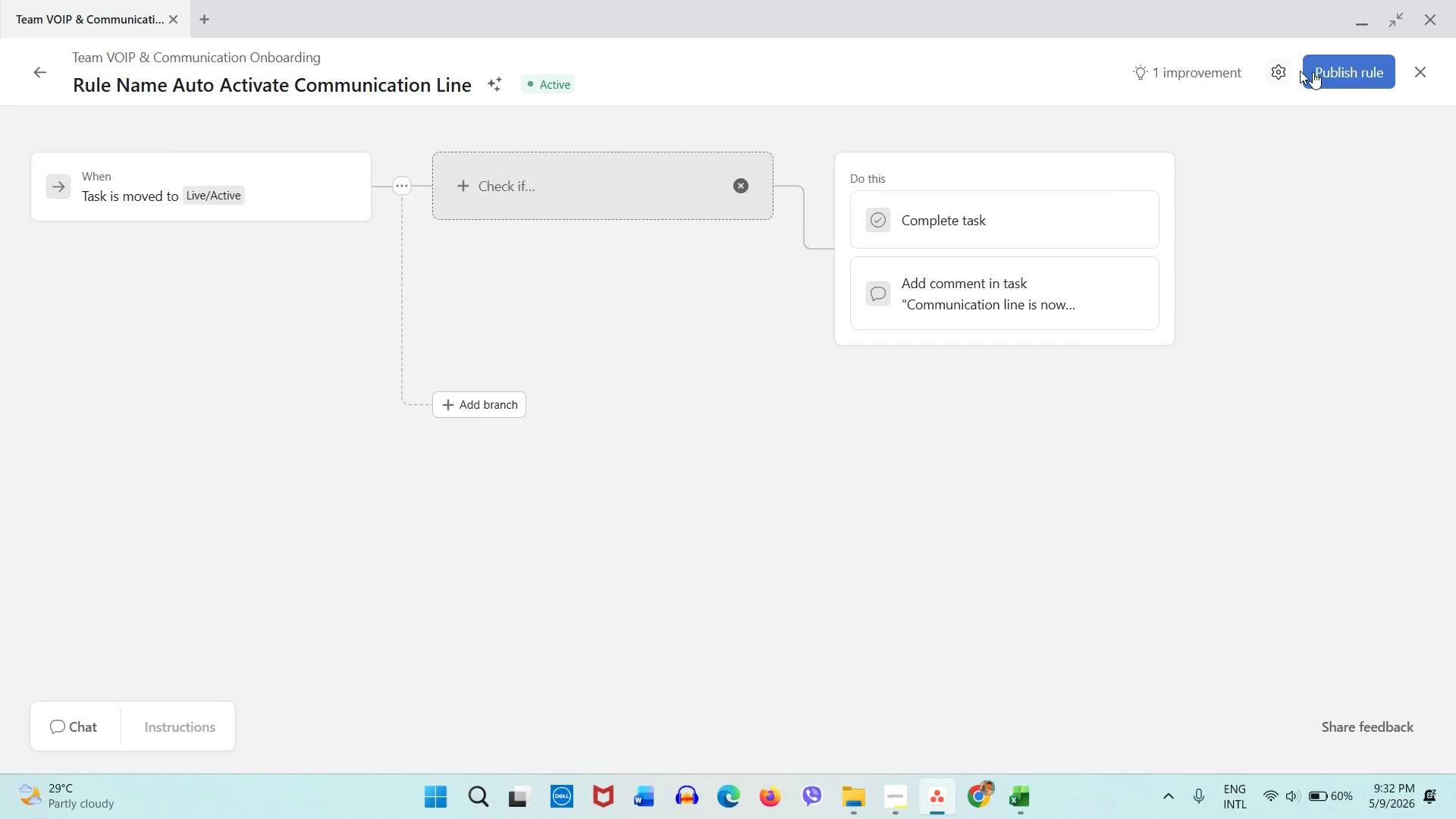 
left_click([1320, 72])
 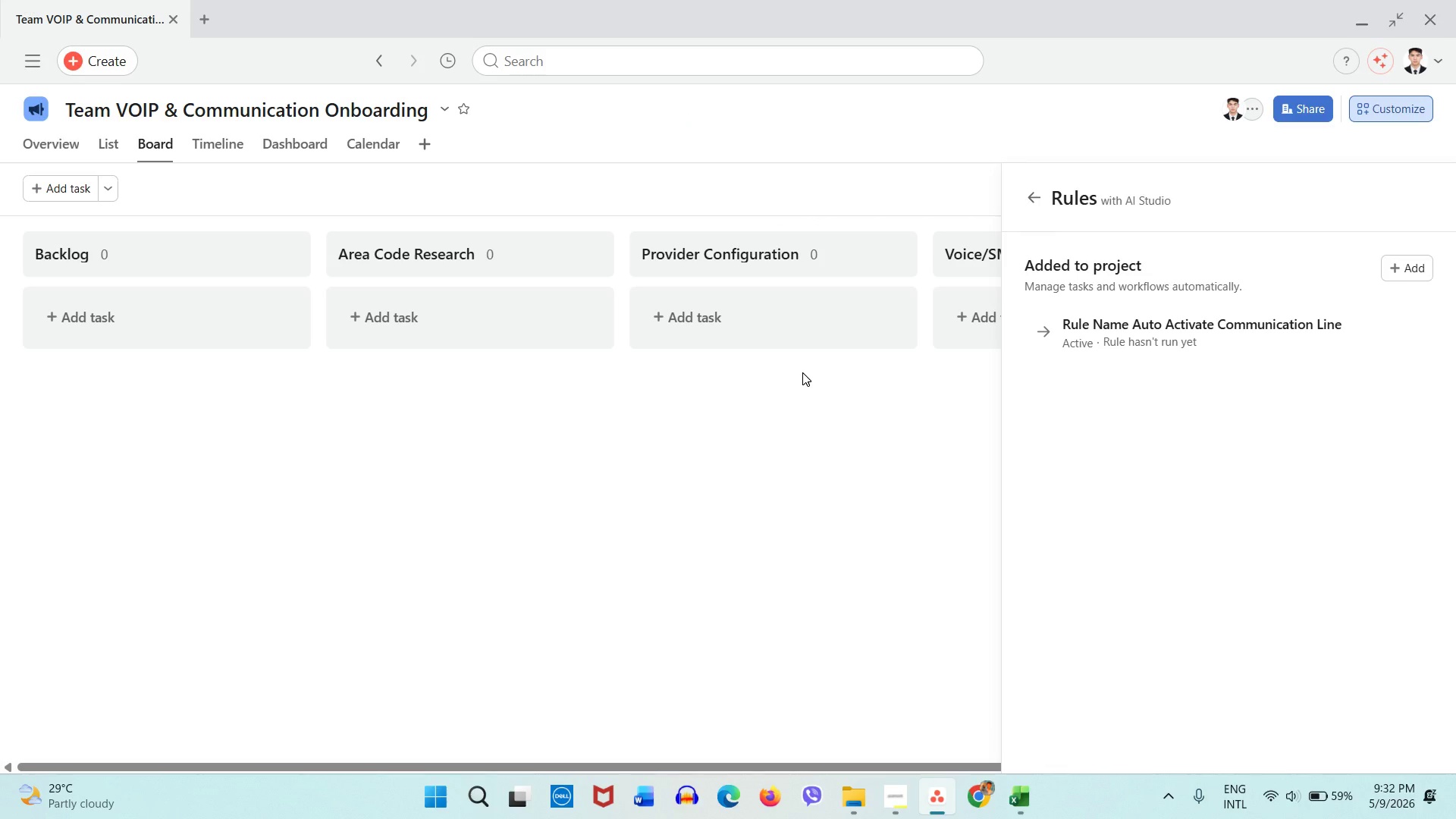 
wait(36.92)
 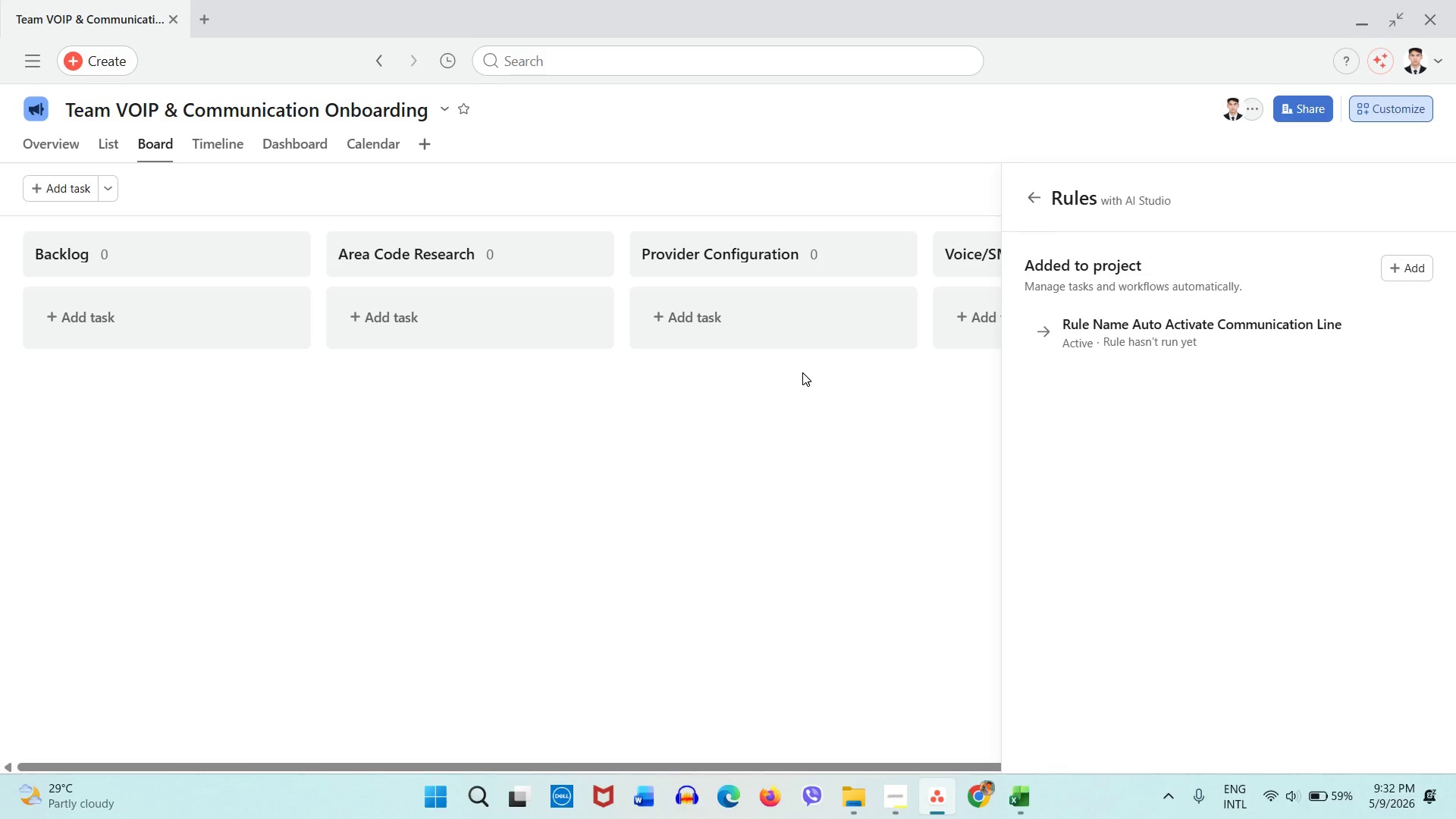 
left_click([683, 447])
 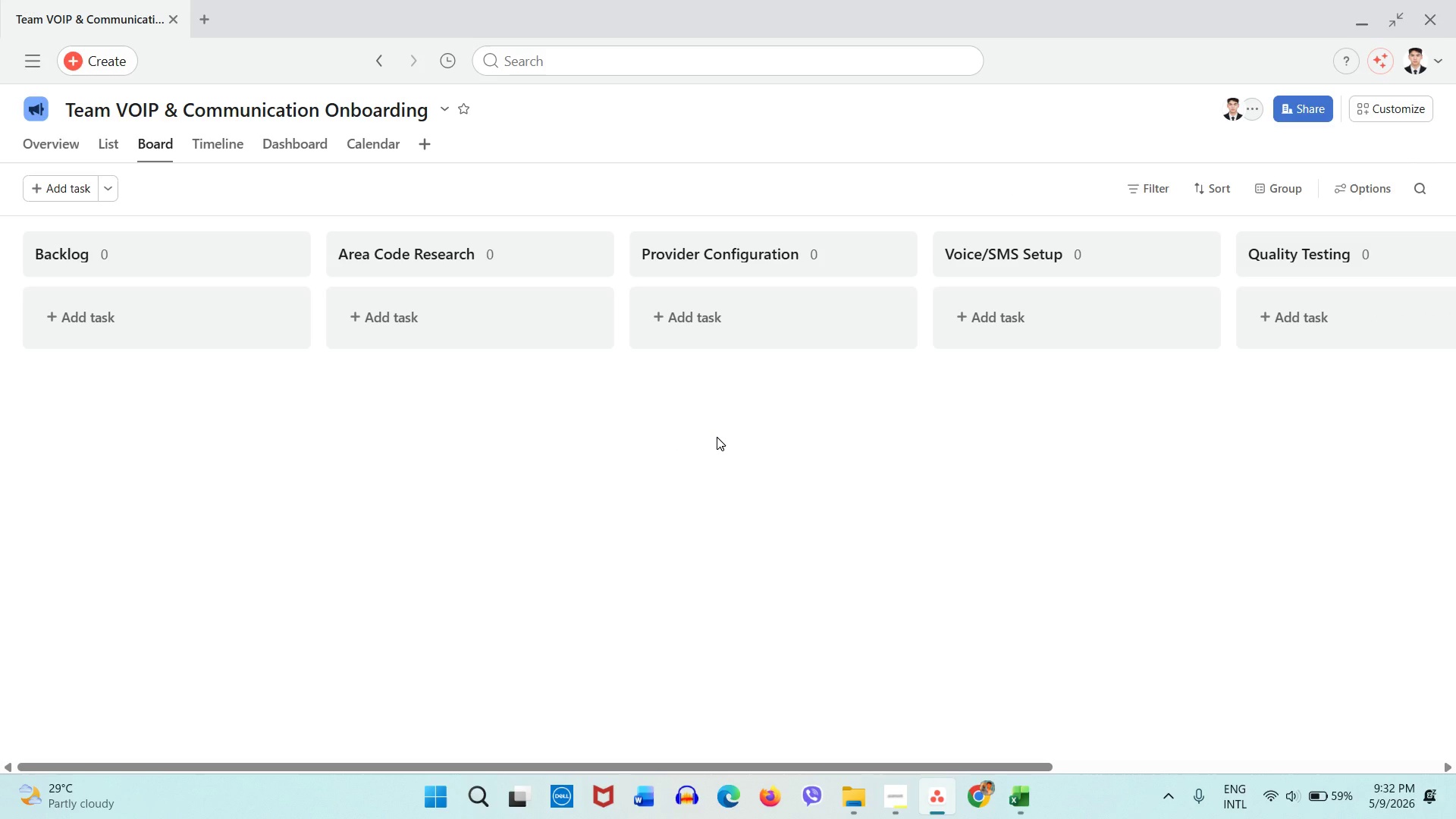 
wait(10.66)
 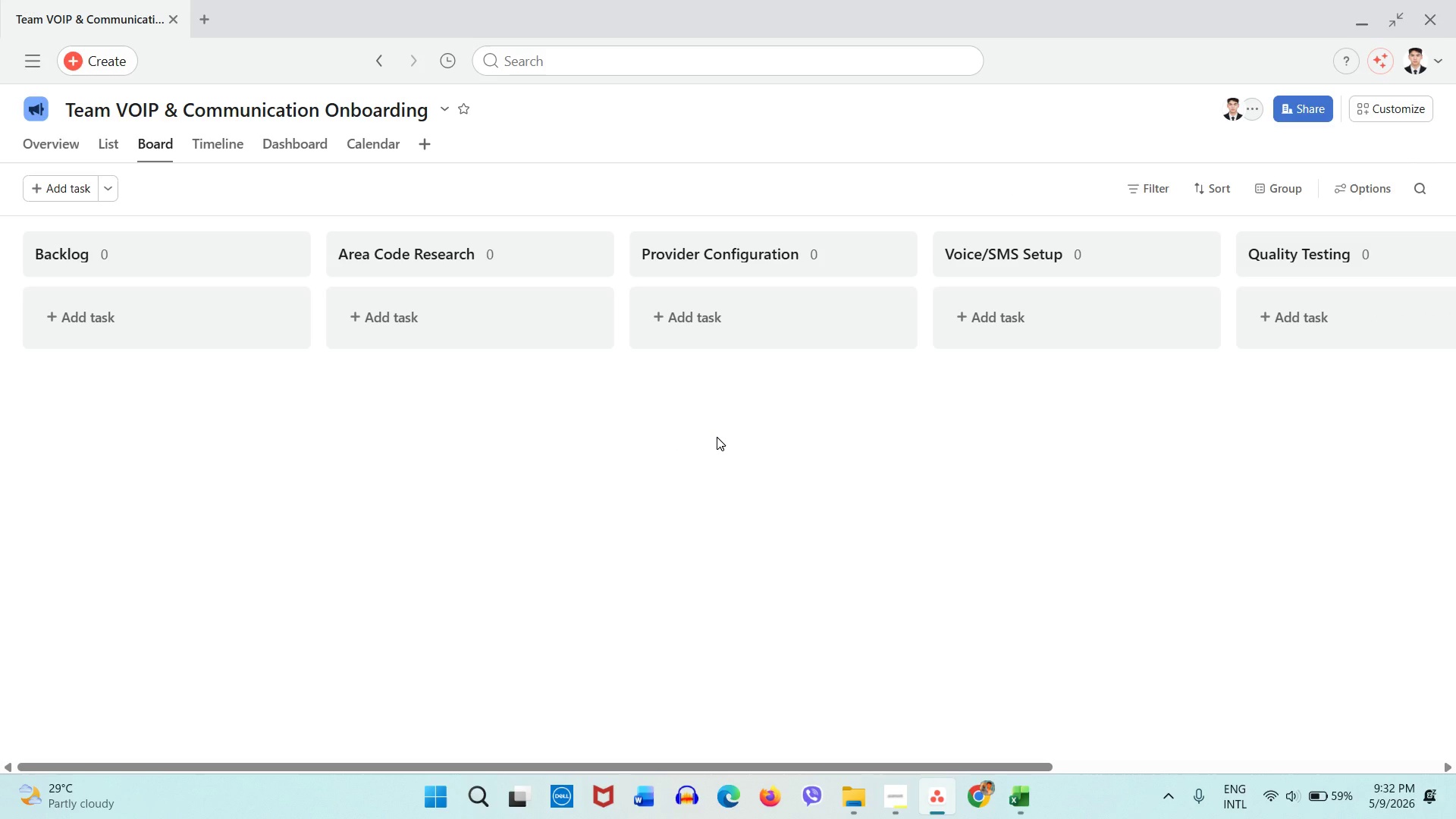 
left_click([463, 418])
 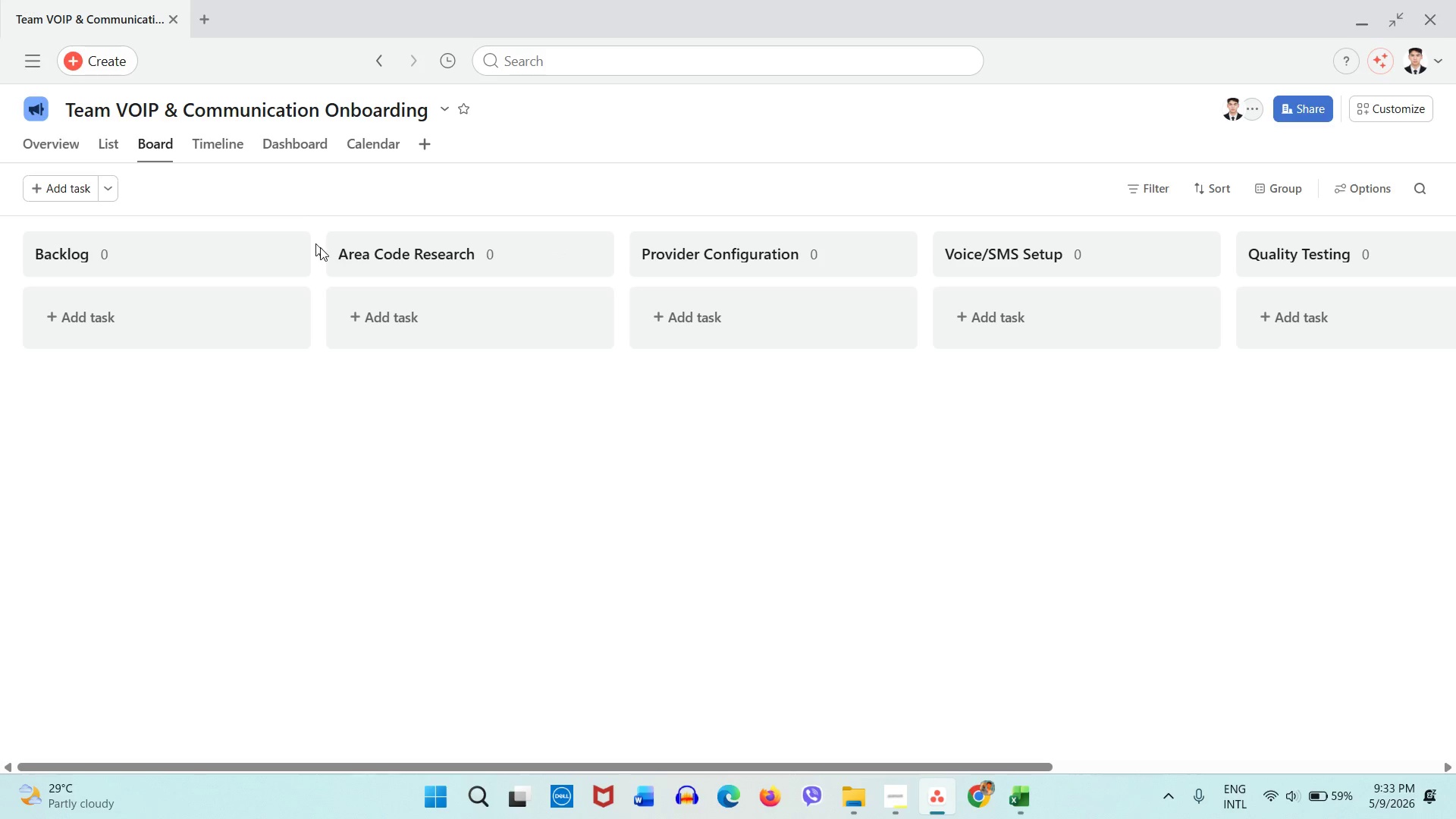 
wait(15.12)
 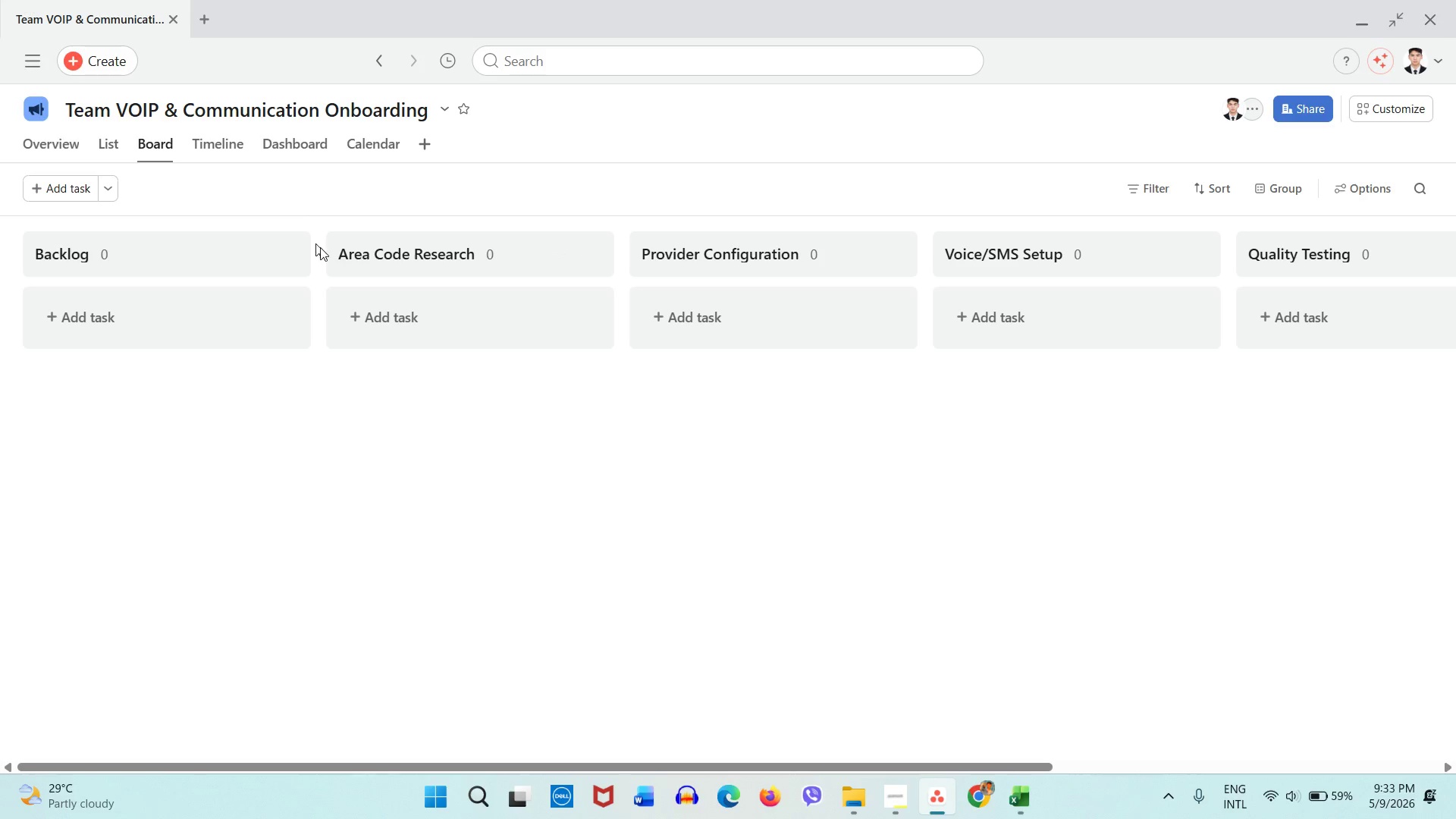 
left_click_drag(start_coordinate=[999, 761], to_coordinate=[1282, 736])
 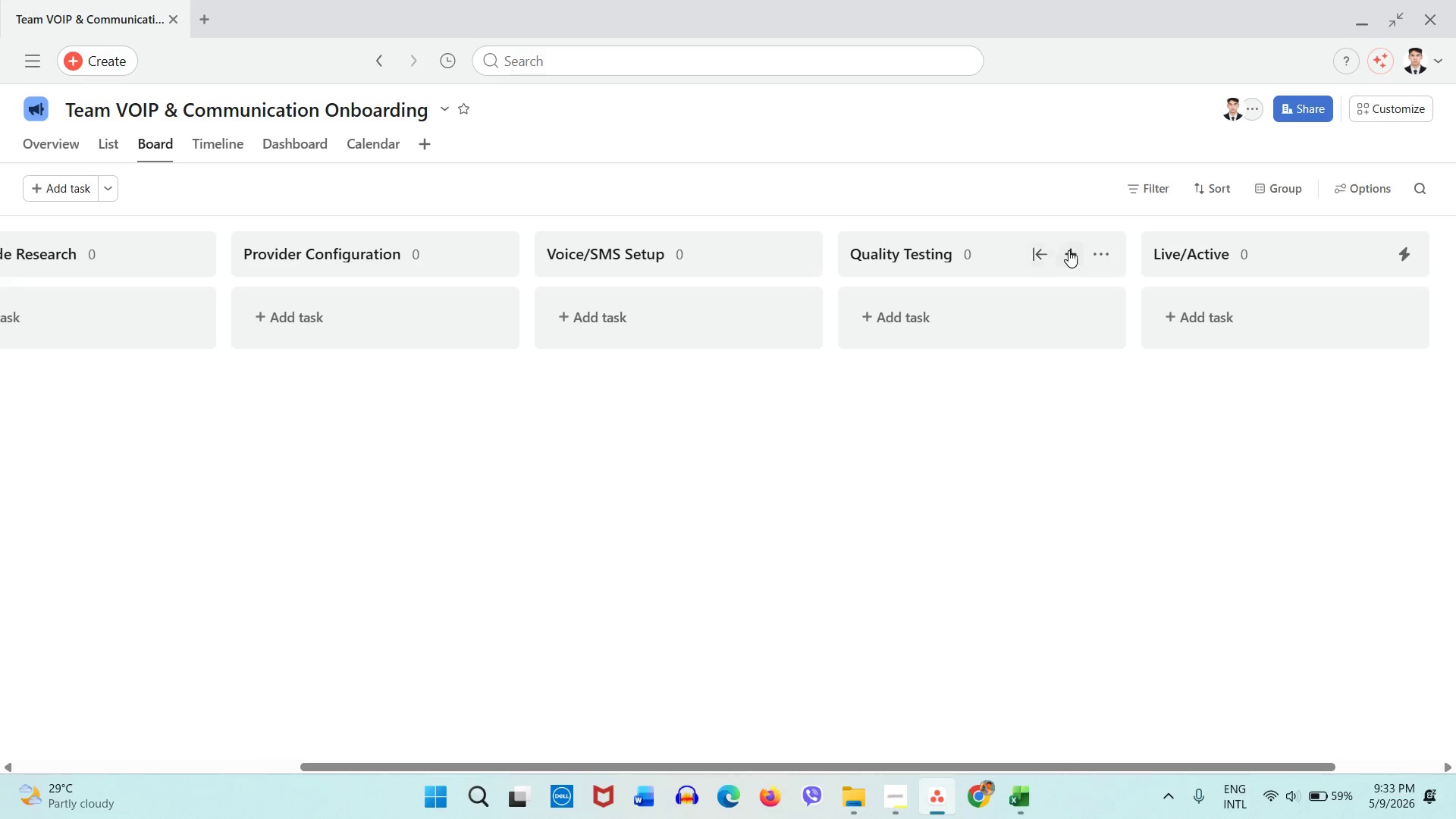 
left_click([1070, 250])
 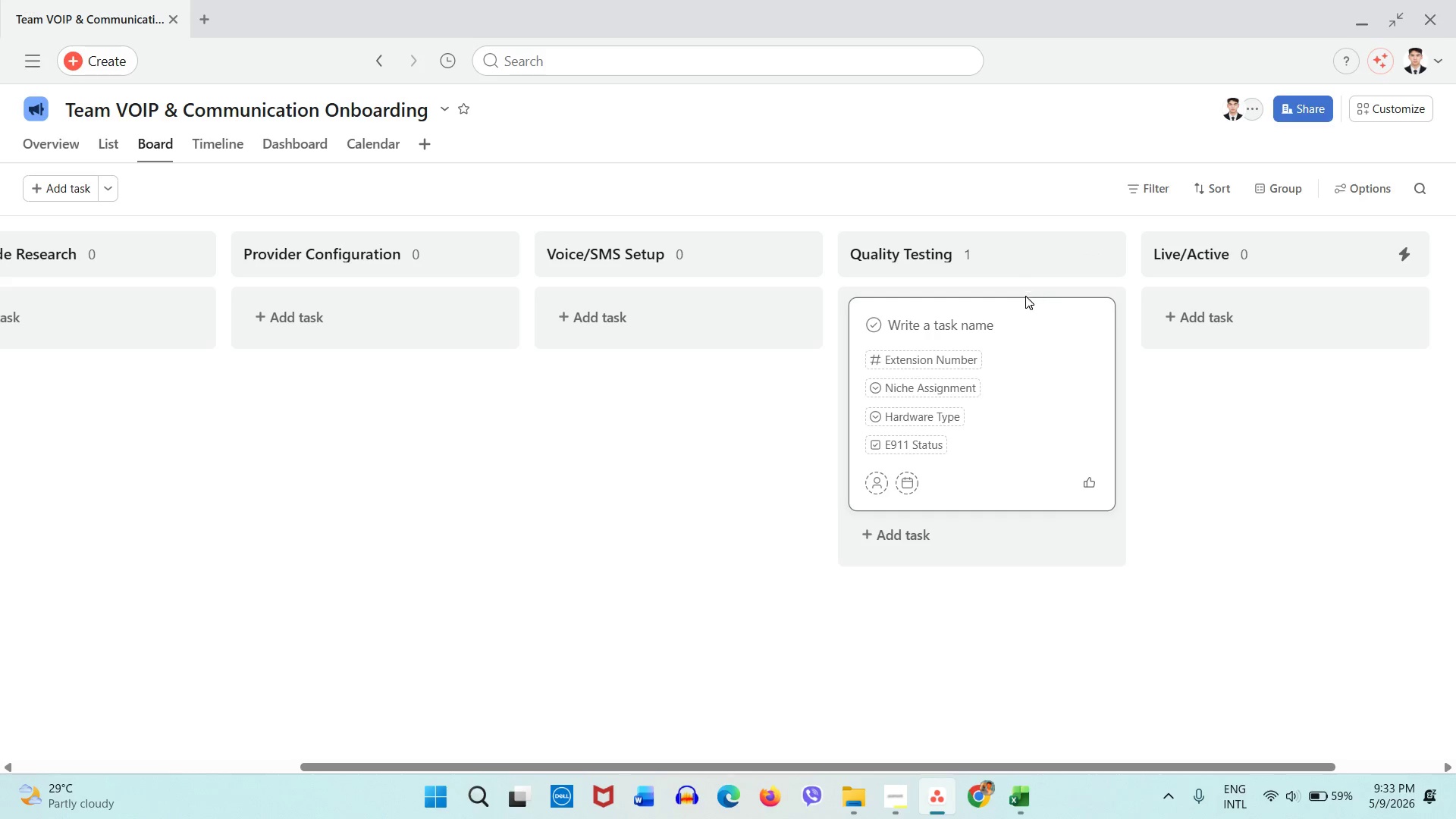 
wait(5.14)
 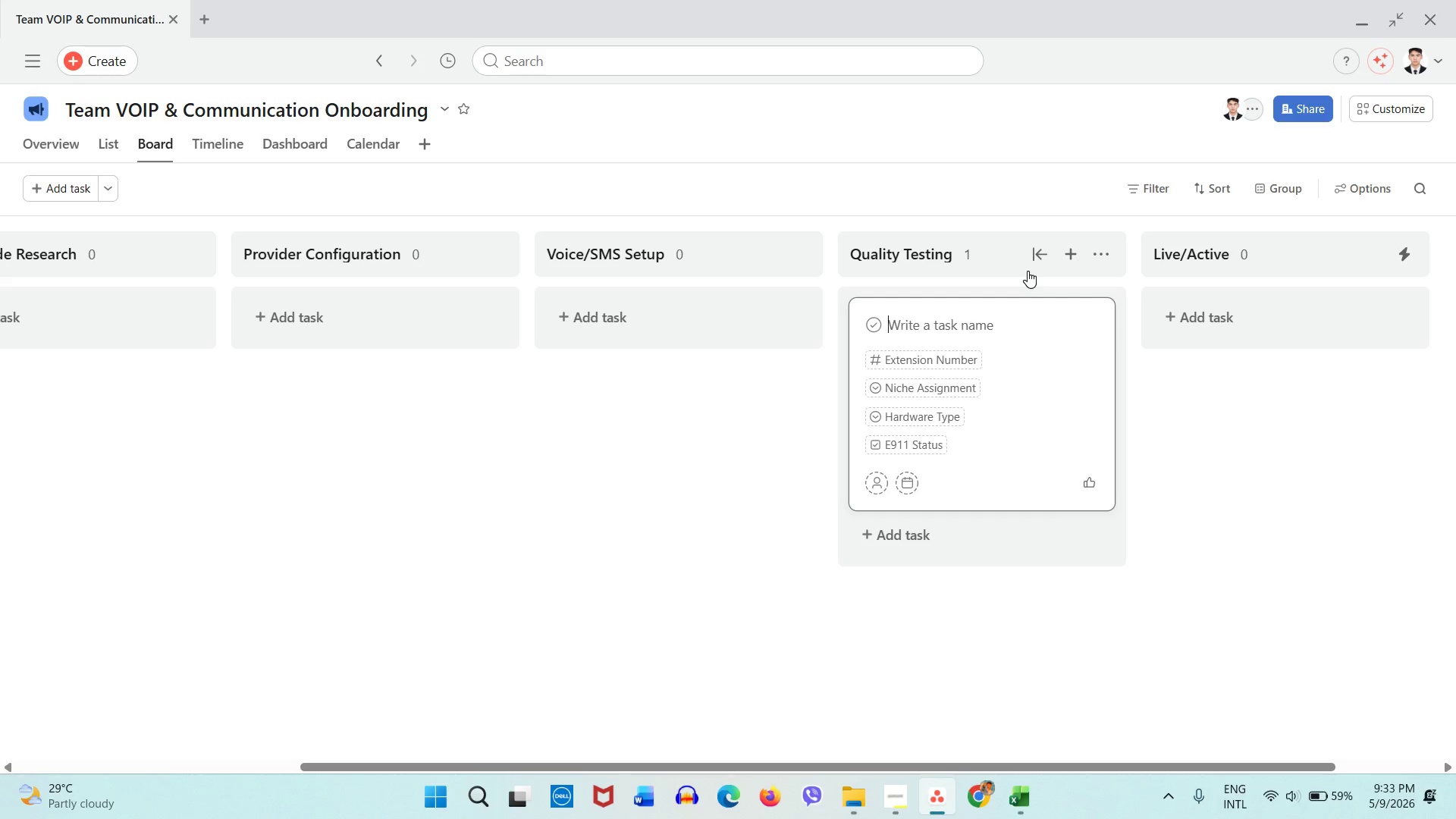 
left_click([970, 327])
 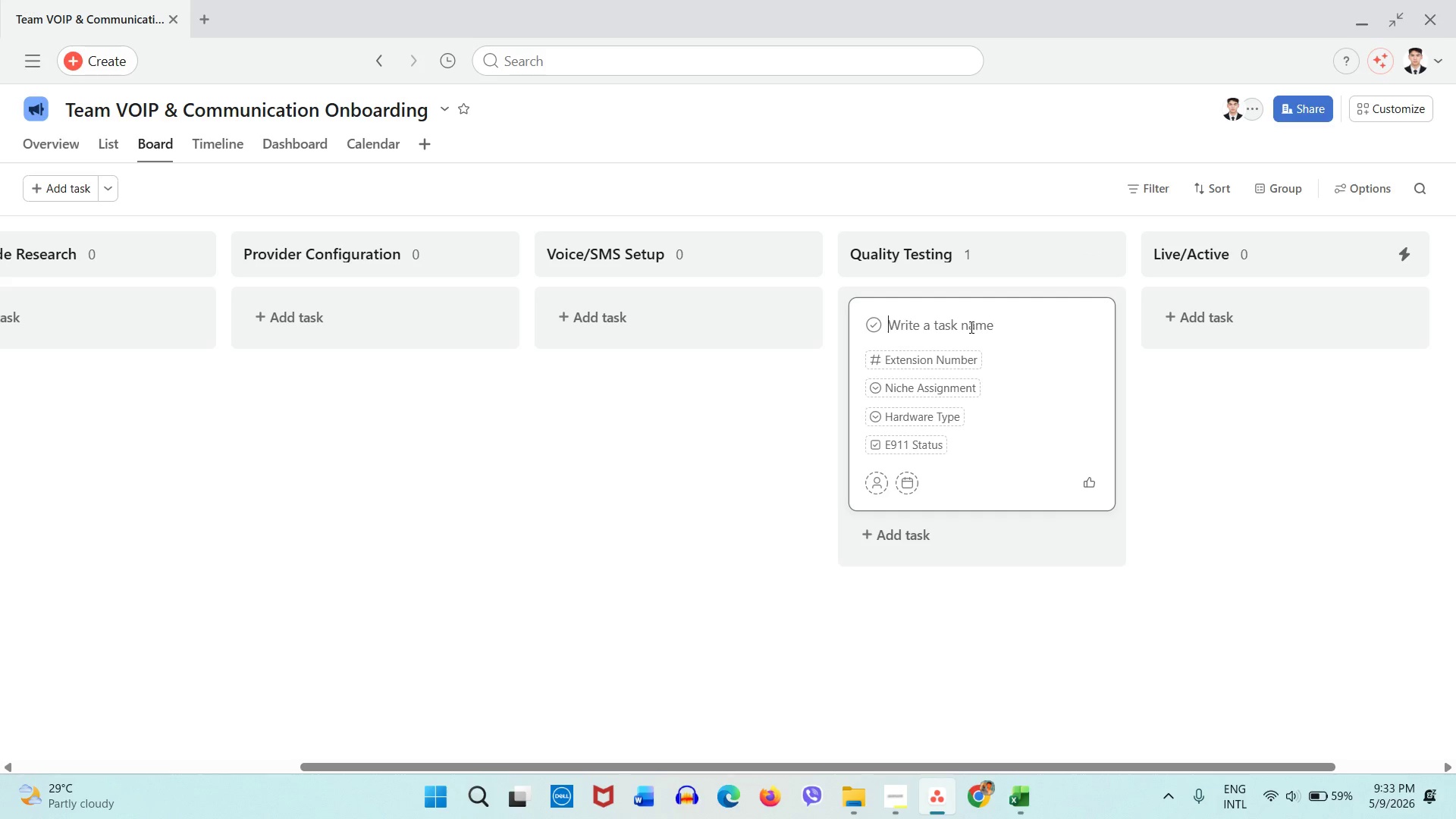 
key(Numpad1)
 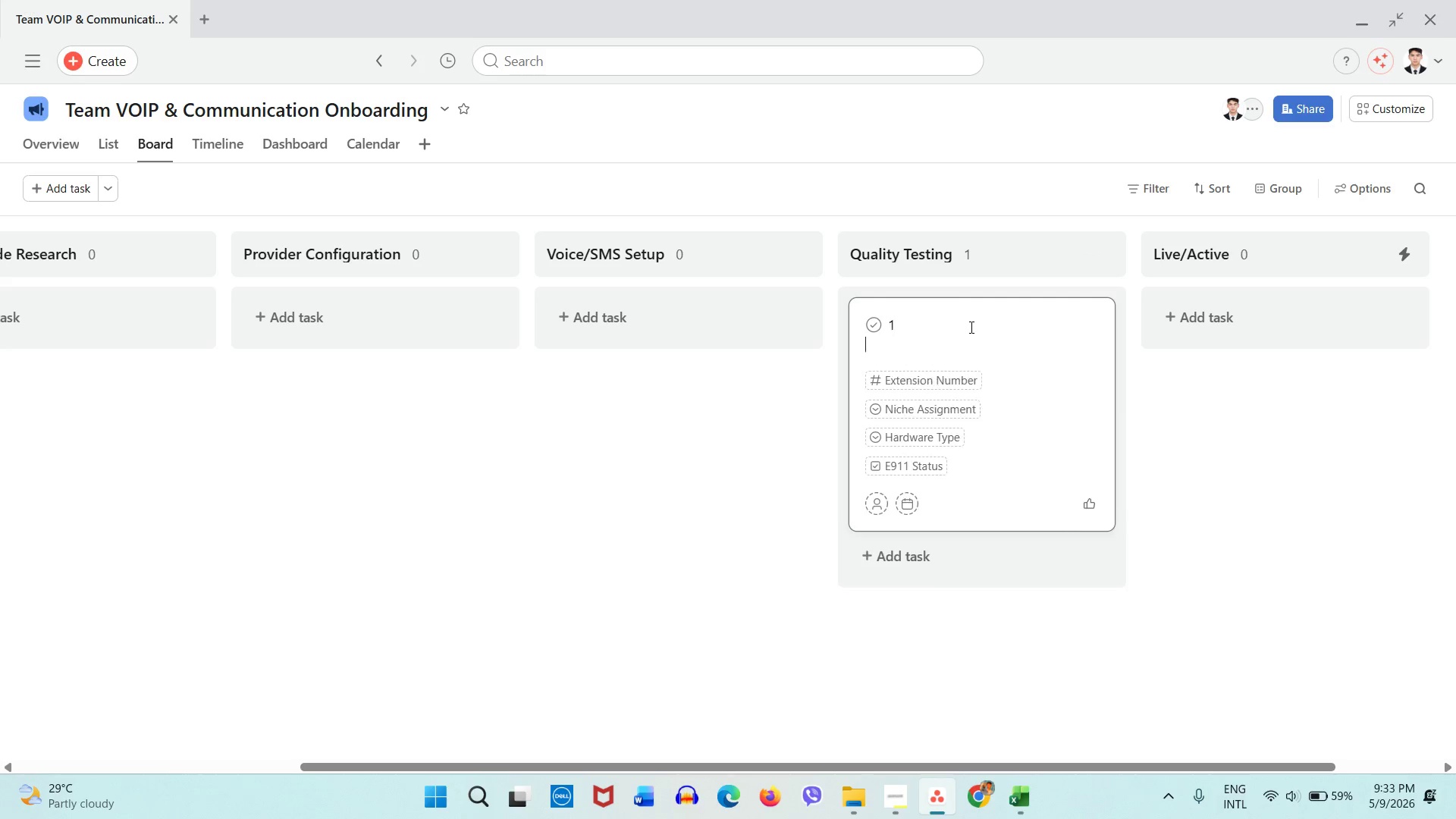 
key(NumpadEnter)
 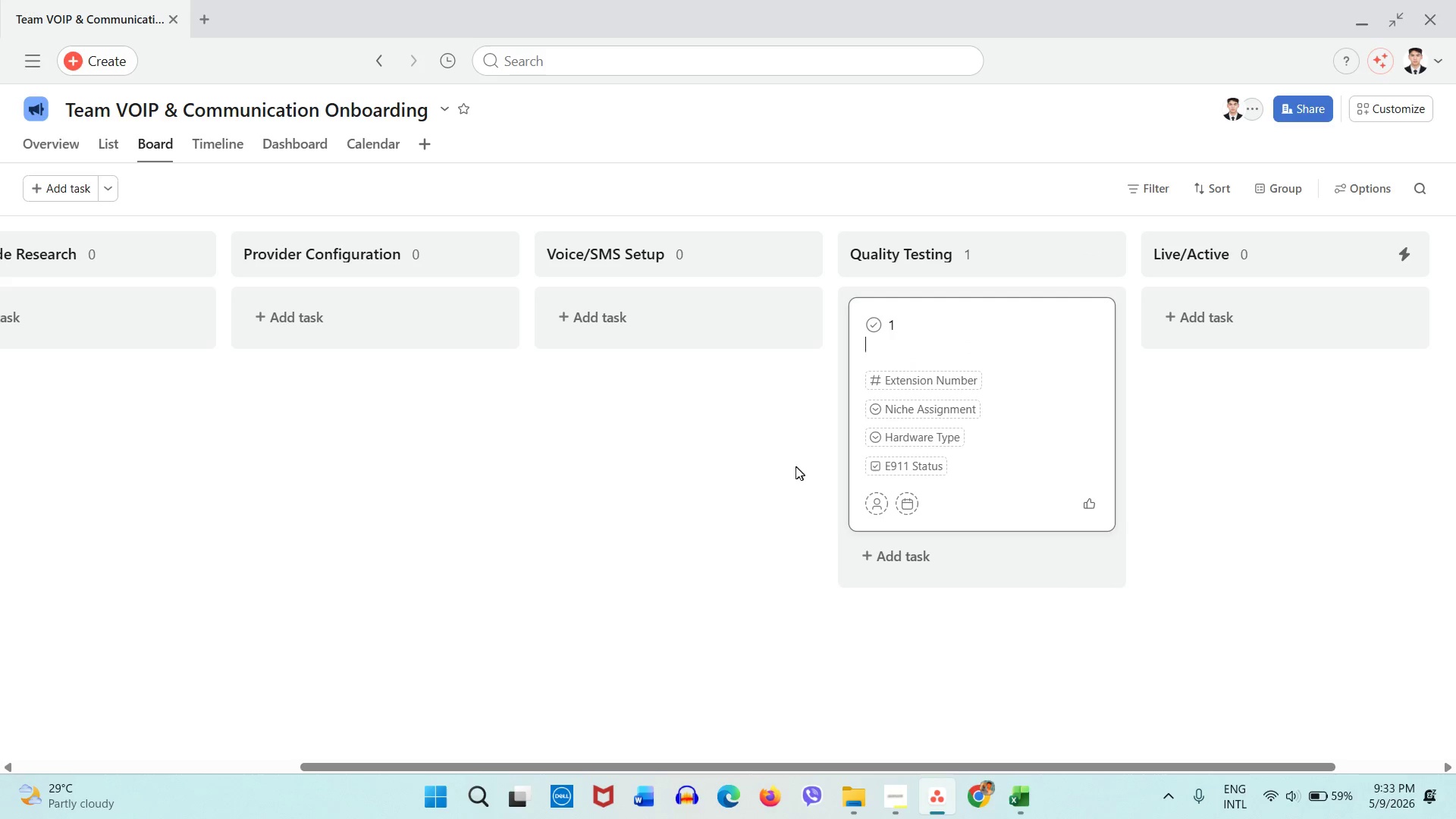 
wait(5.64)
 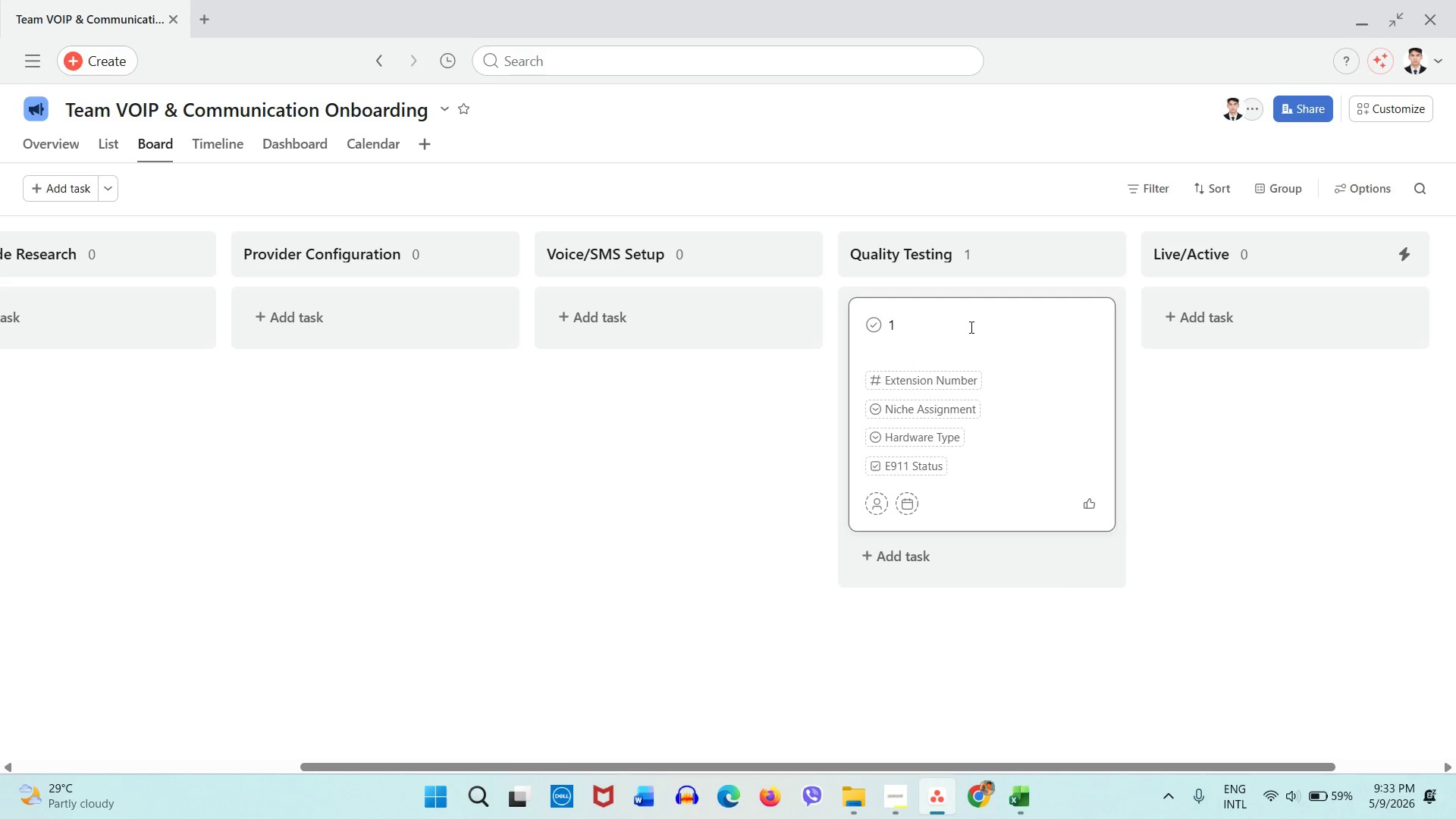 
left_click_drag(start_coordinate=[935, 321], to_coordinate=[1268, 307])
 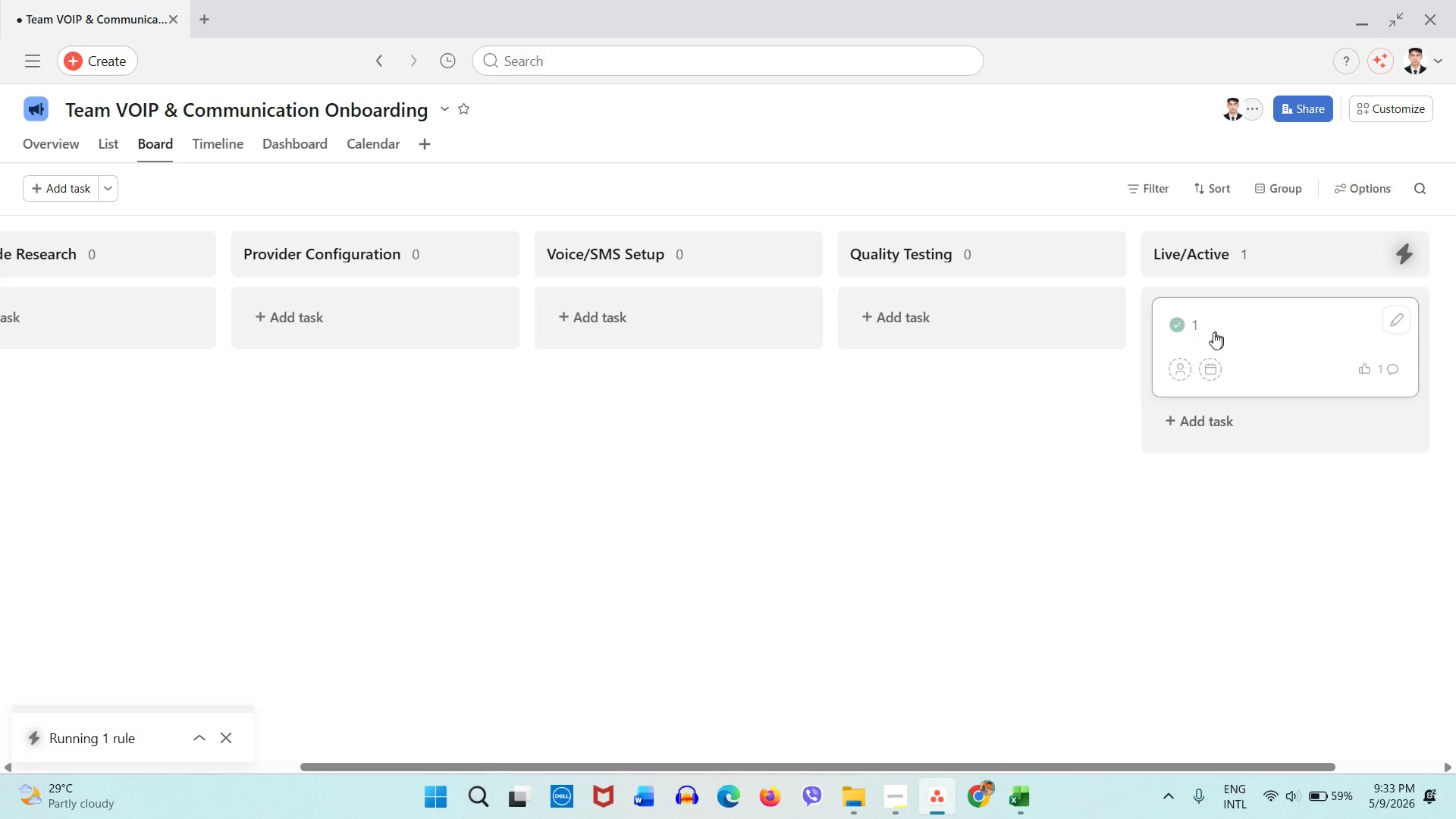 
mouse_move([1215, 350])
 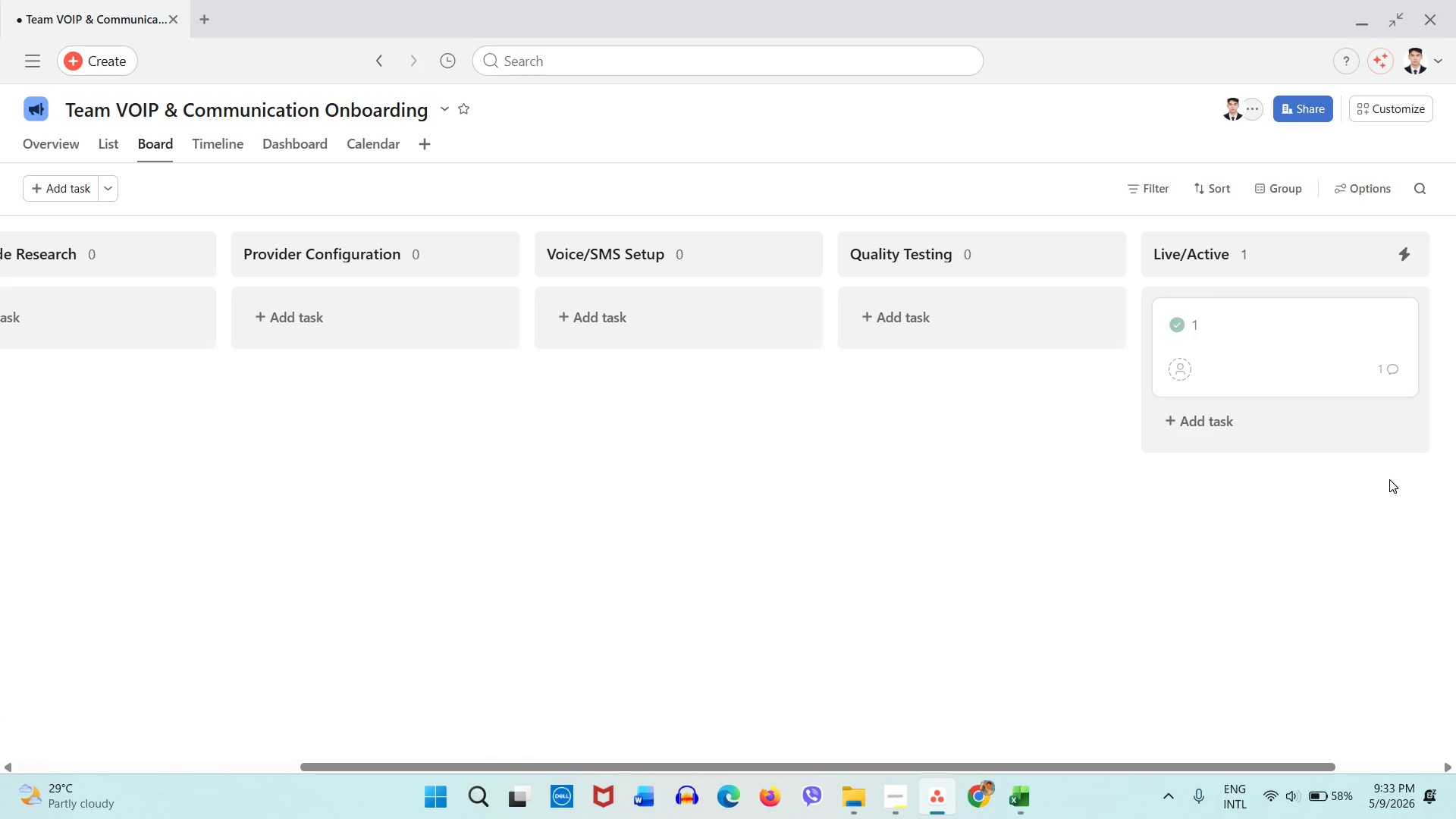 
wait(17.8)
 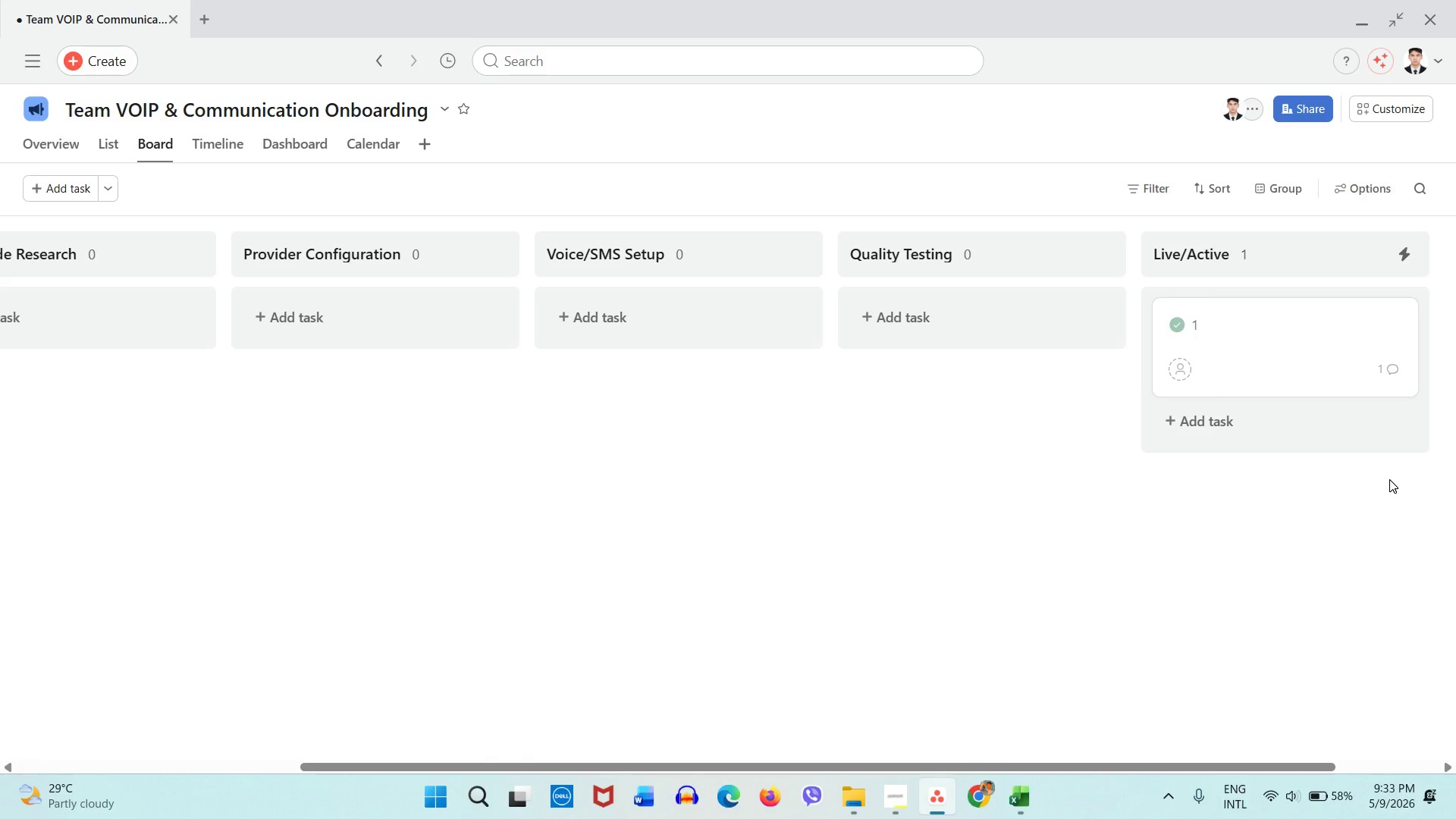 
left_click([956, 510])
 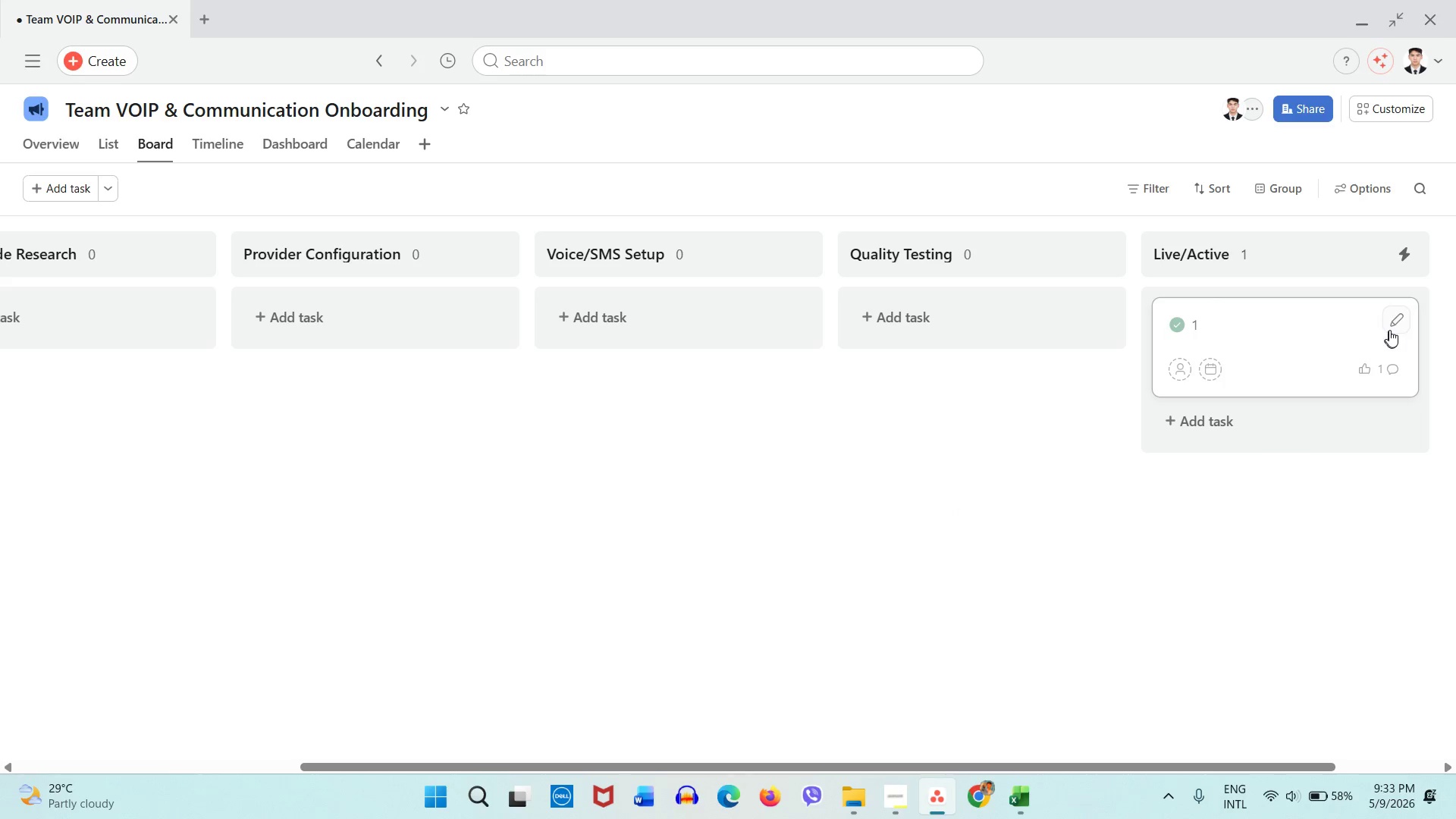 
right_click([1358, 342])
 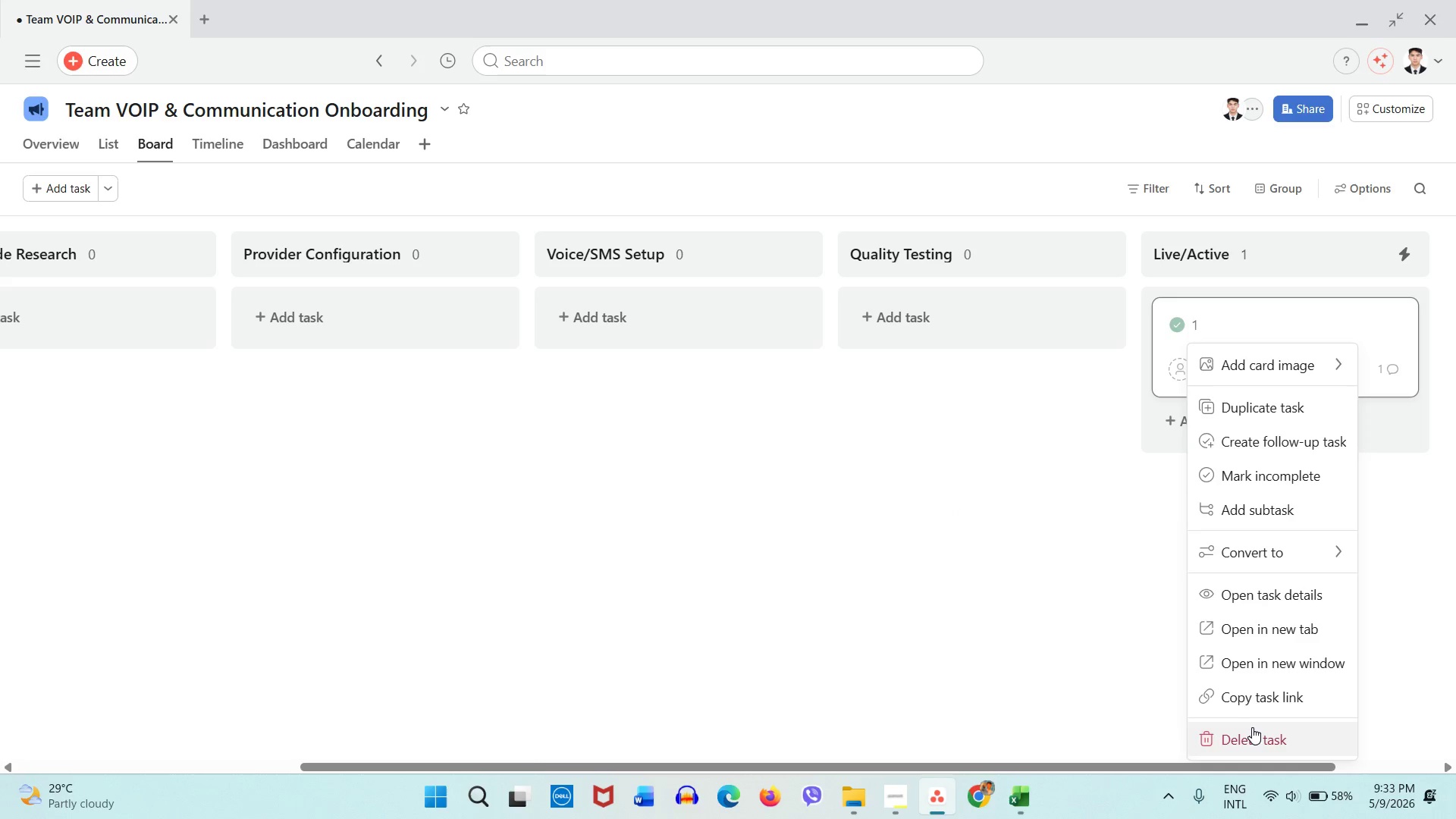 
left_click([1252, 727])
 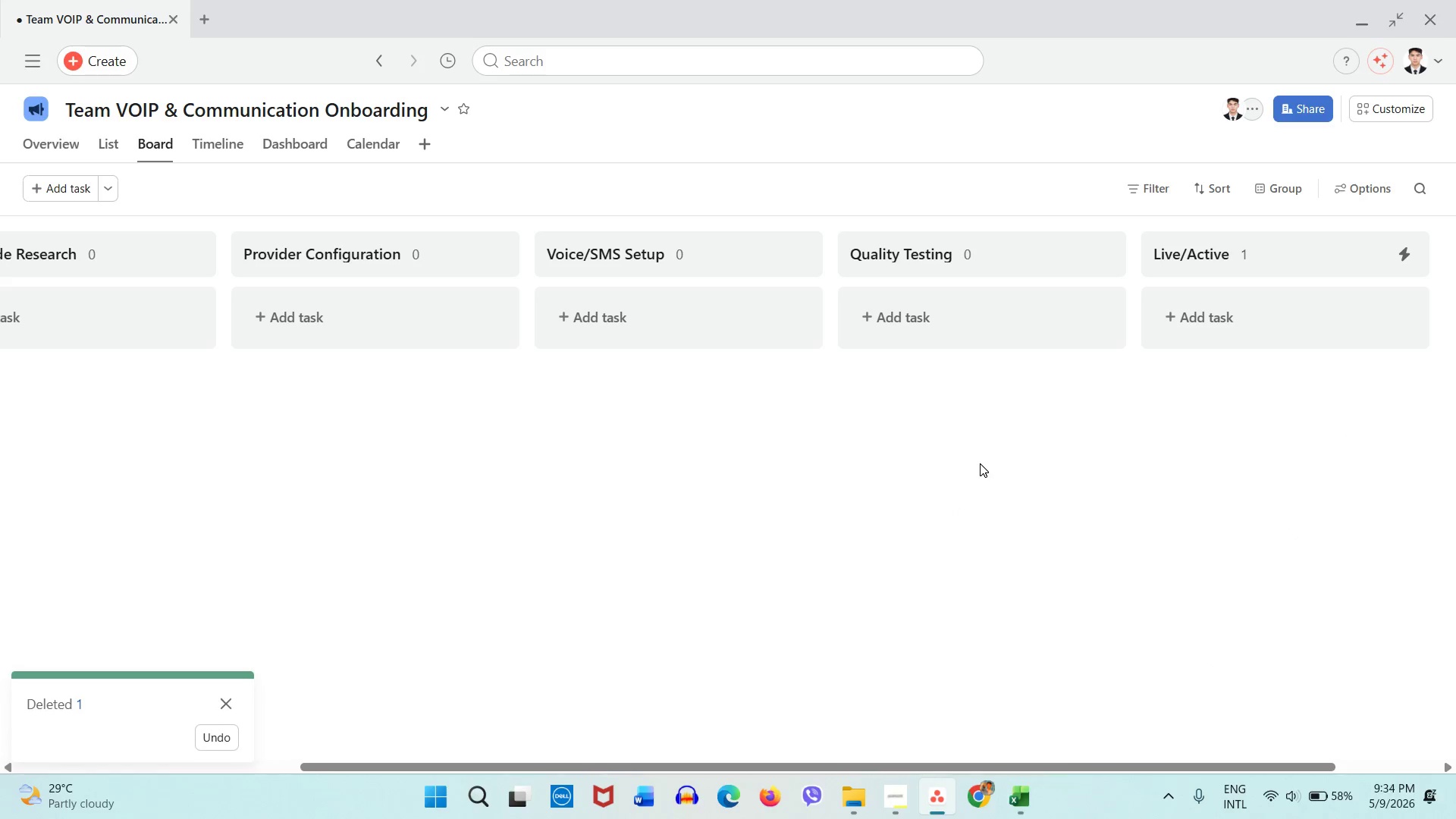 
left_click([979, 463])
 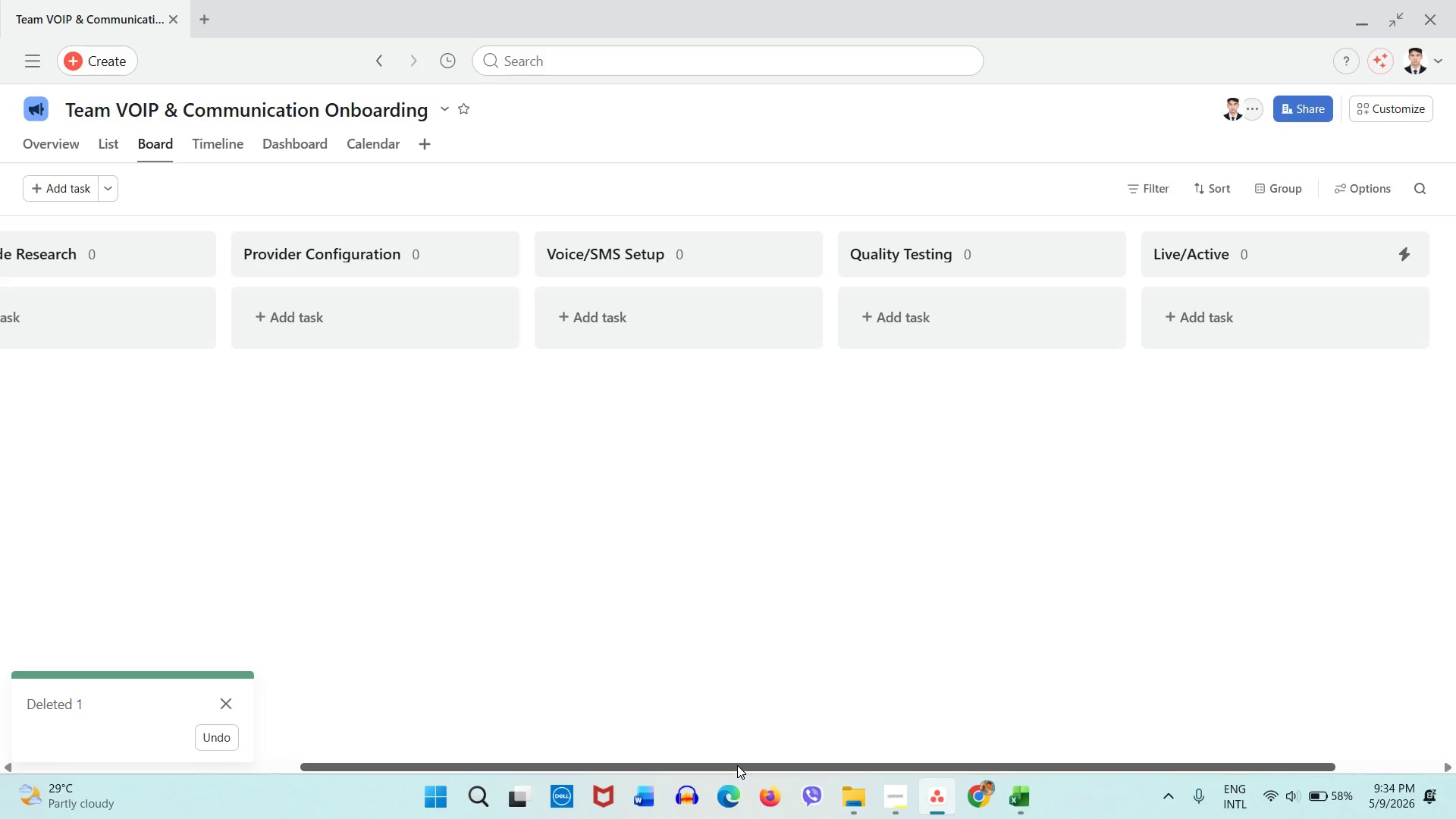 
left_click_drag(start_coordinate=[737, 765], to_coordinate=[351, 777])
 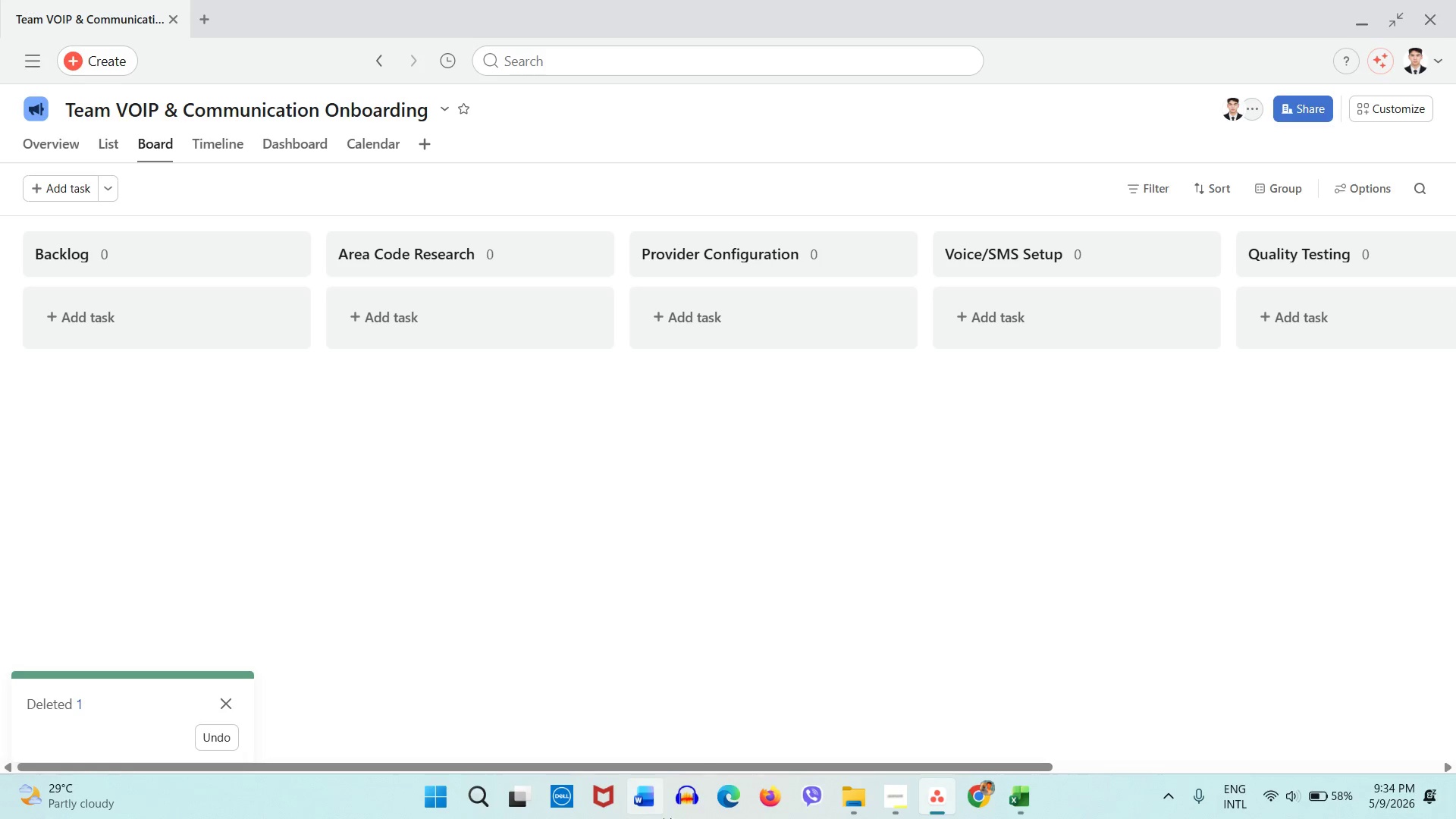 
left_click([1037, 818])
 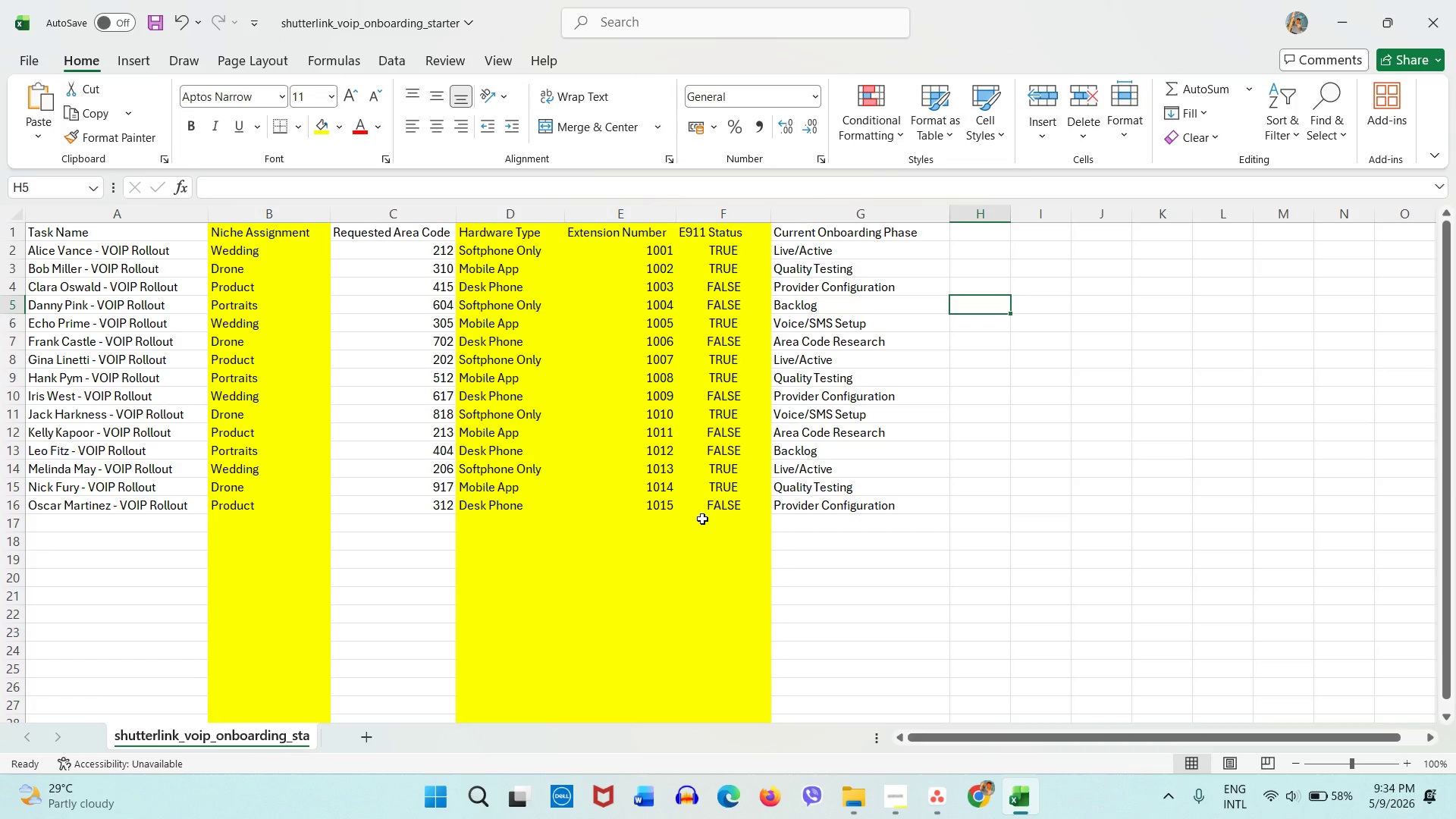 
wait(7.0)
 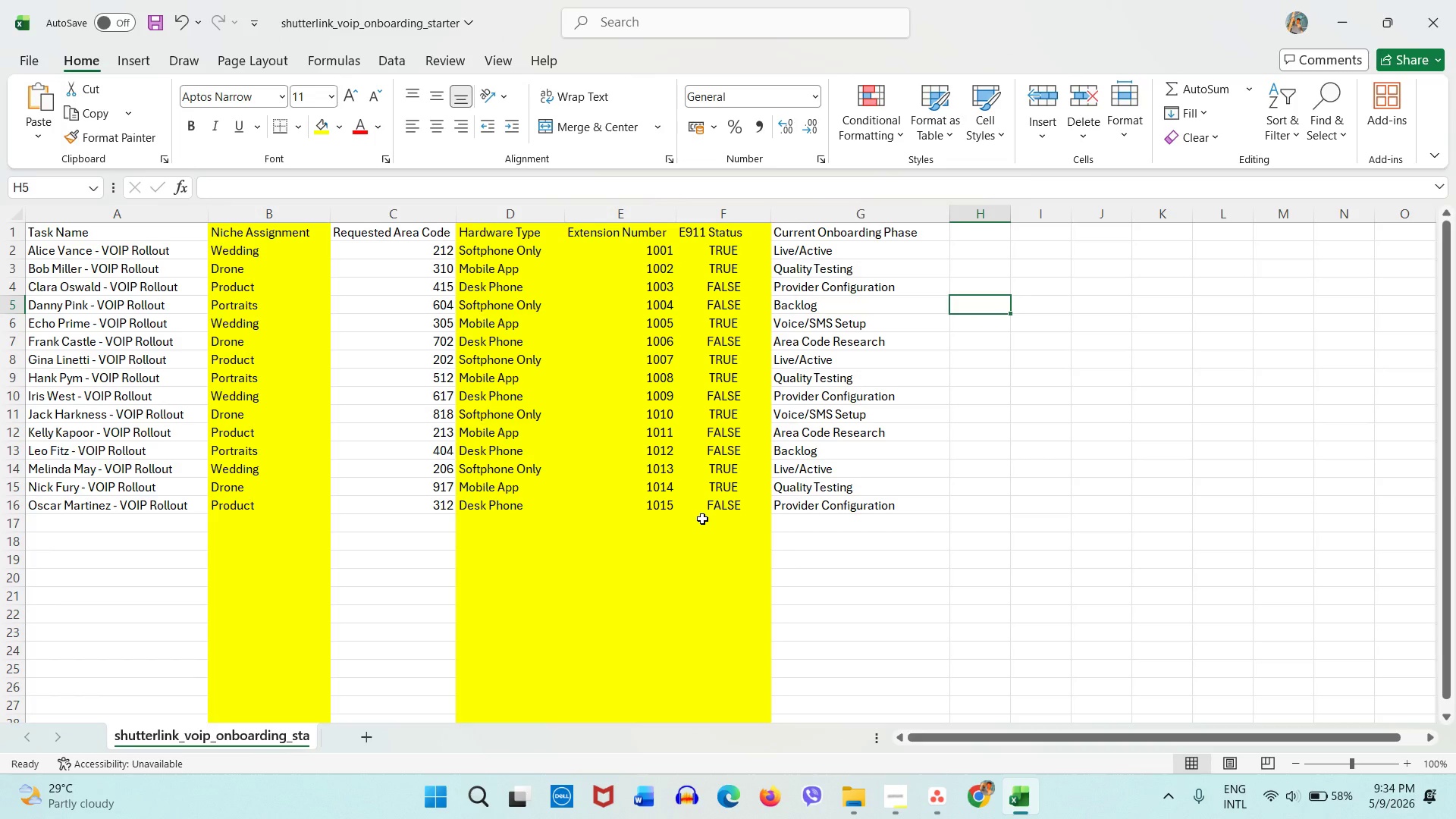 
left_click([948, 795])
 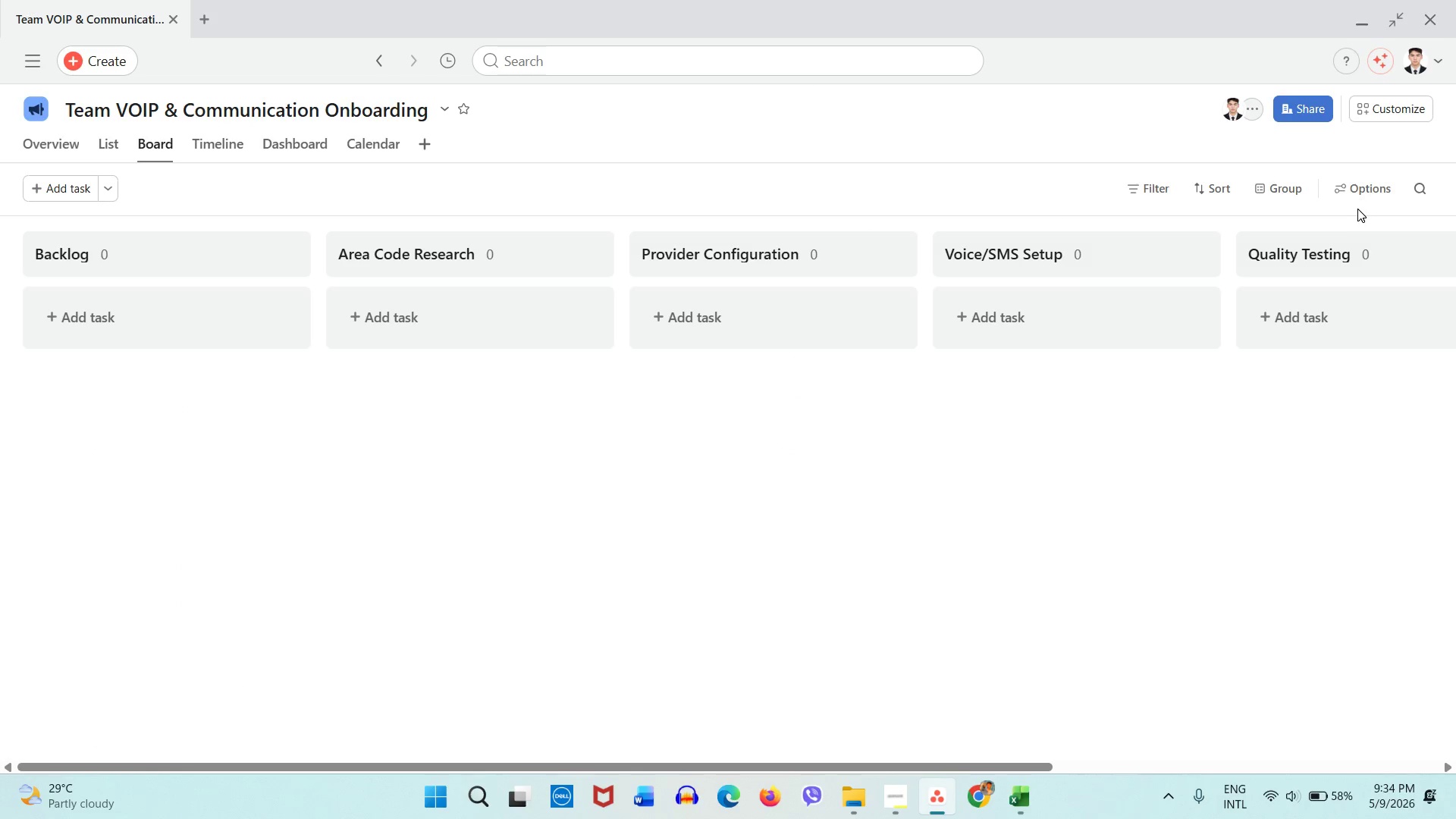 
left_click([1311, 191])
 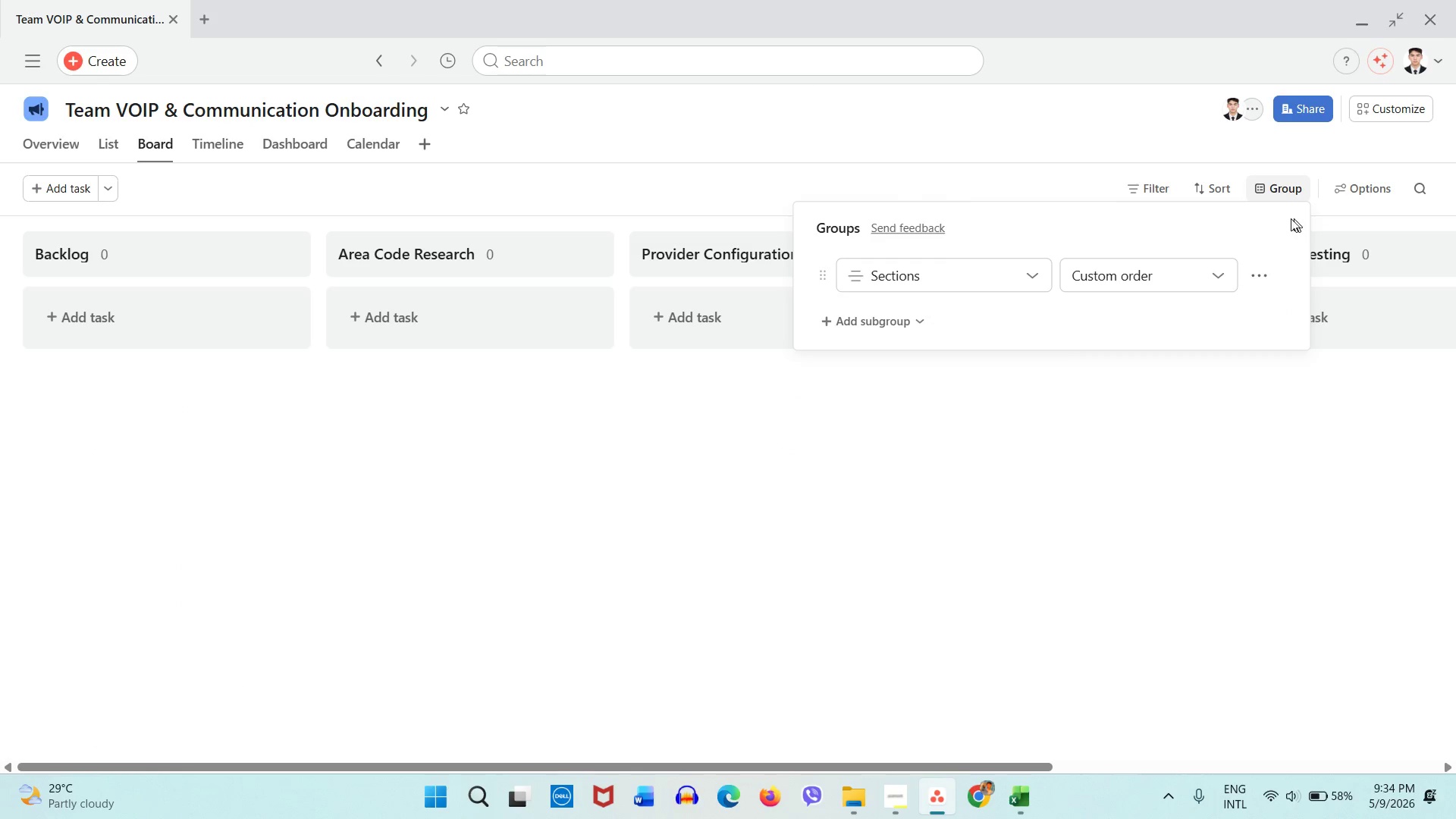 
mouse_move([1267, 254])
 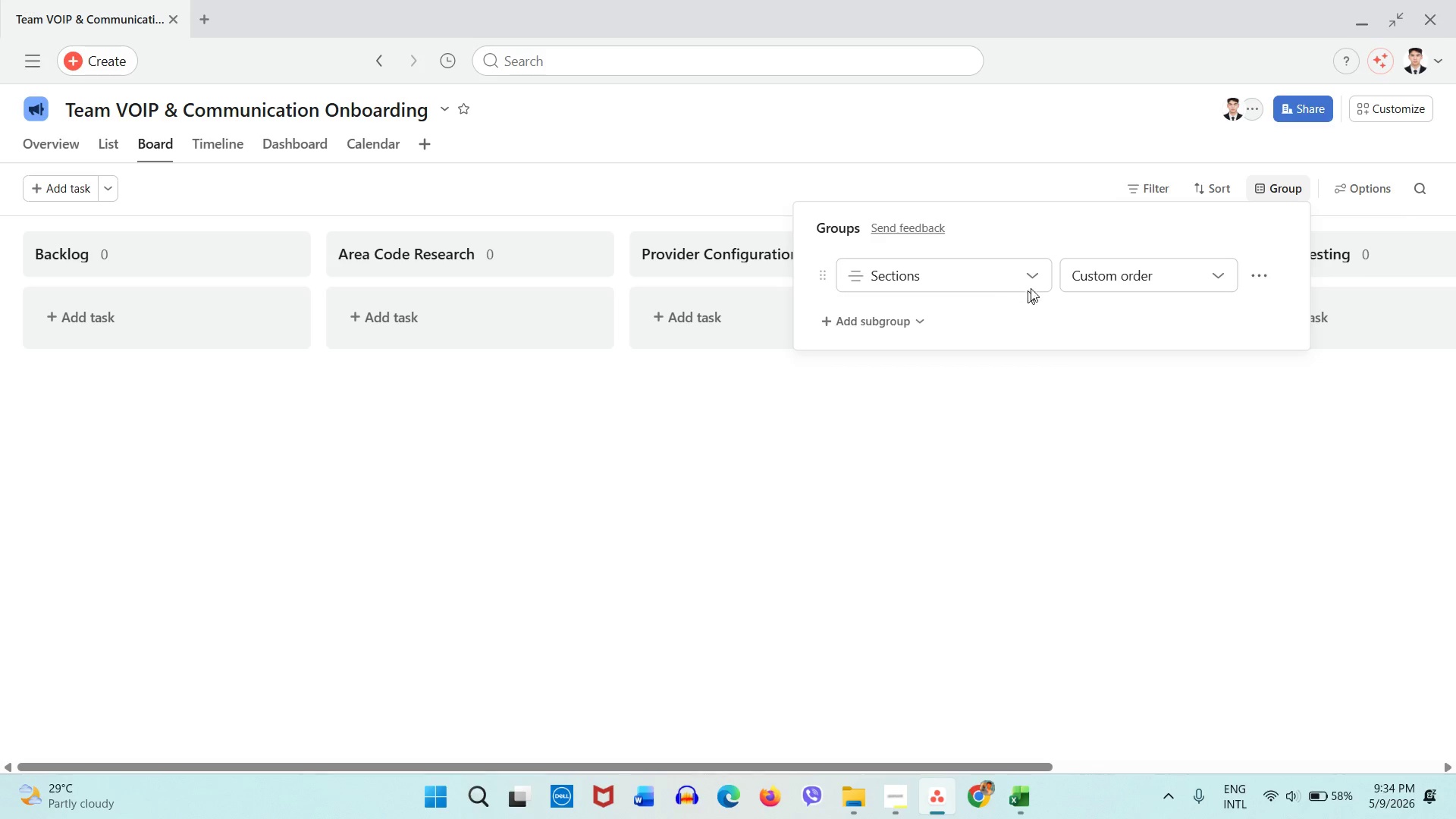 
left_click([1070, 273])
 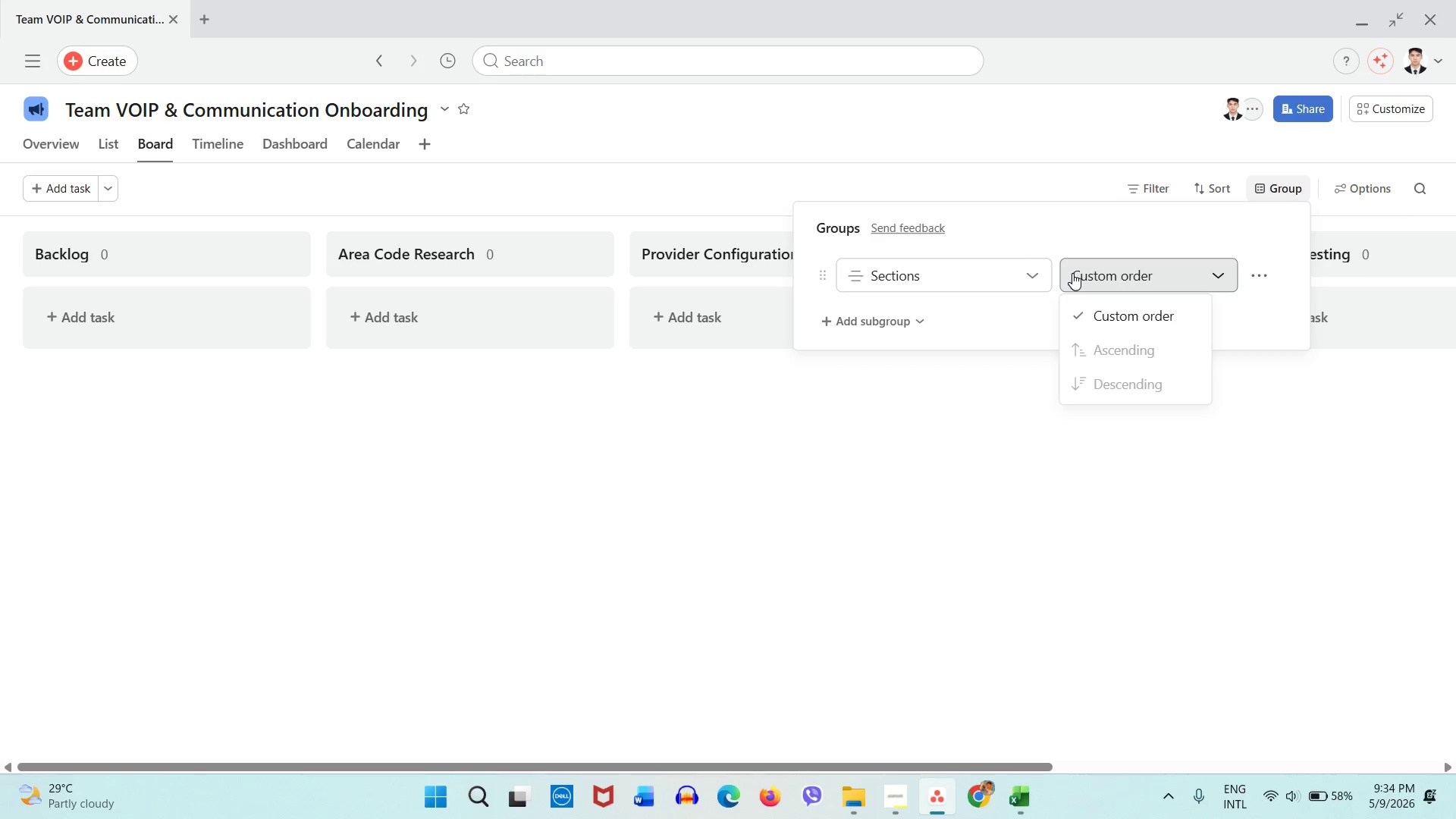 
left_click([1072, 273])
 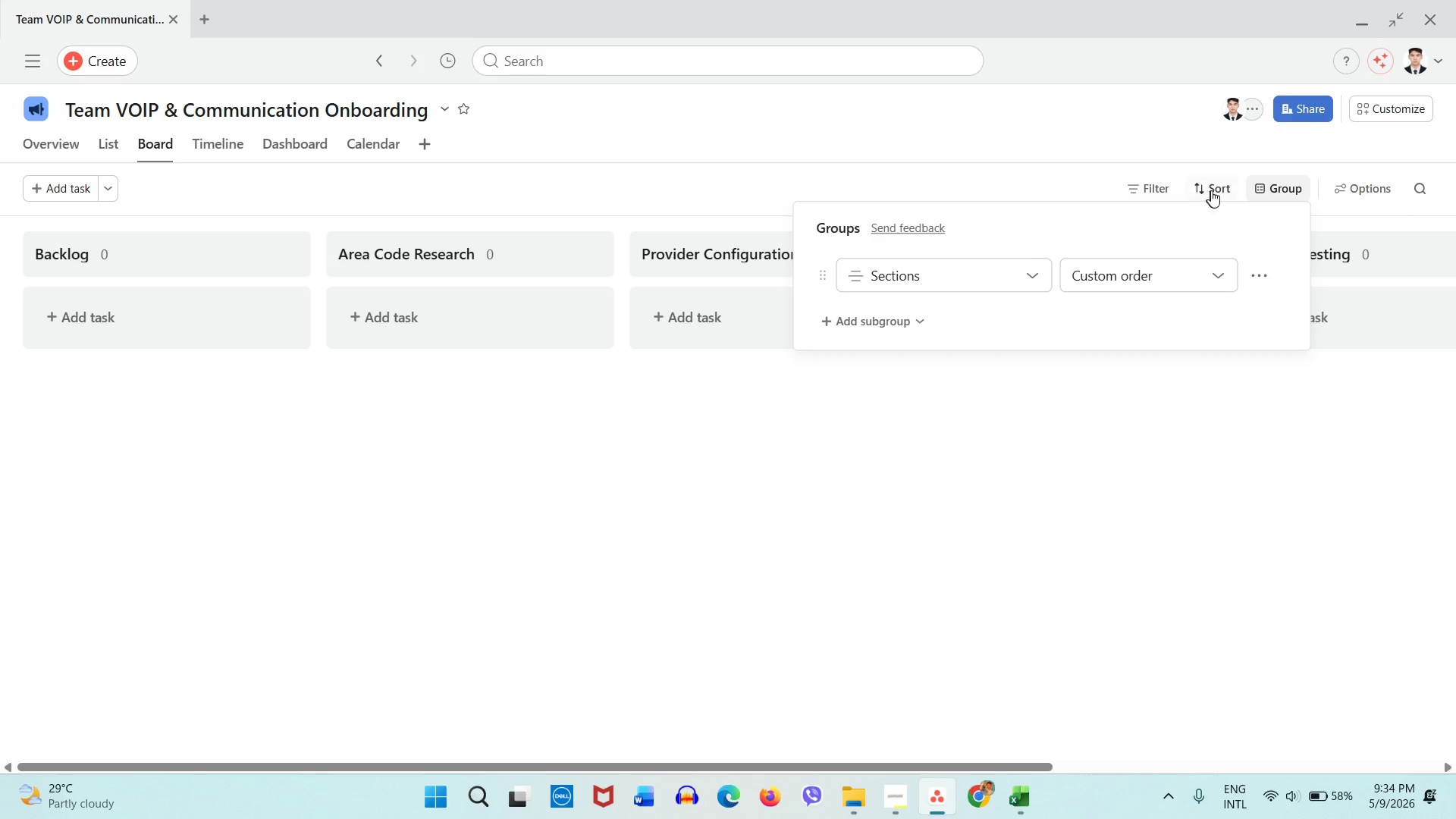 
left_click([1213, 190])
 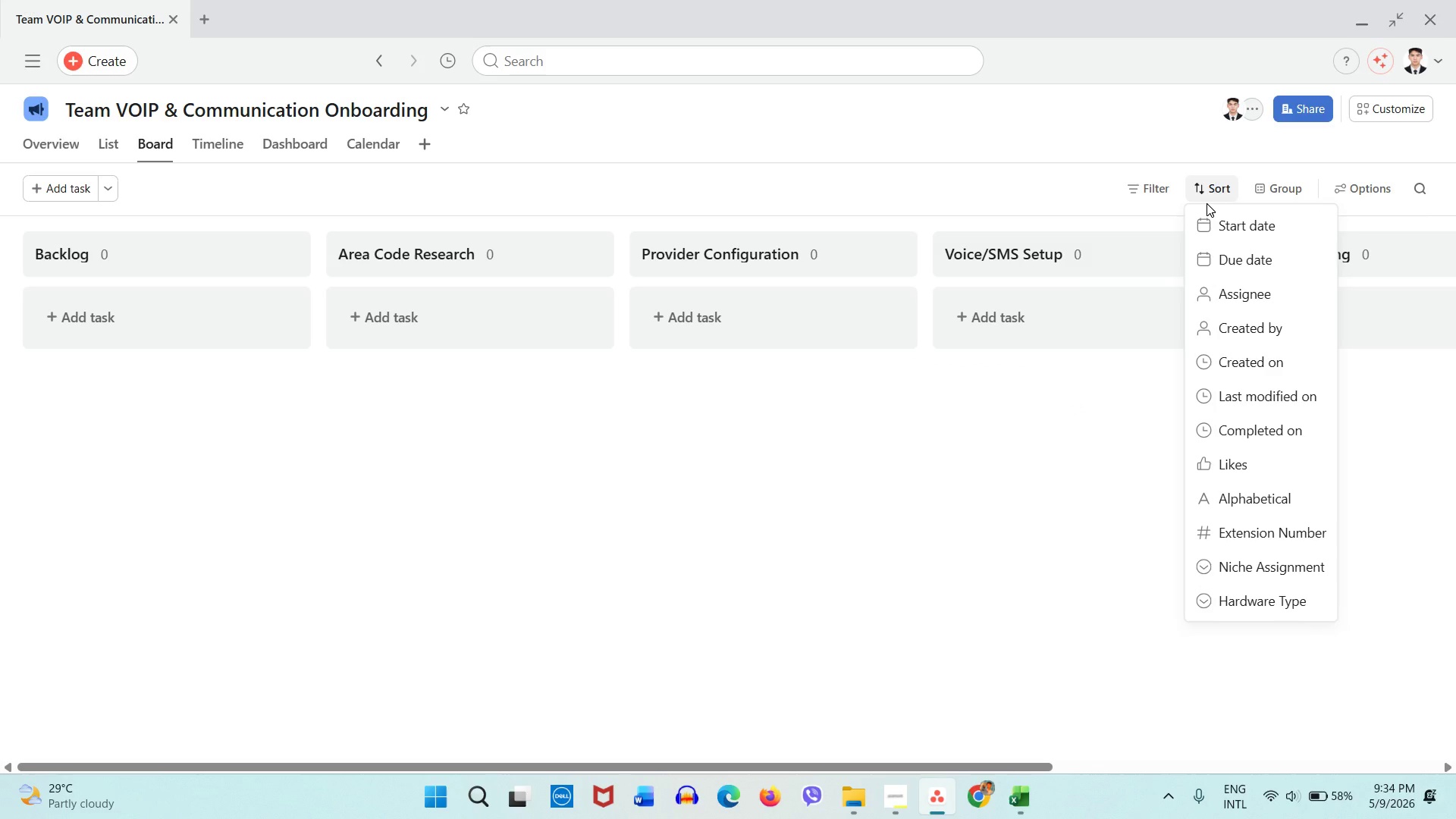 
wait(5.38)
 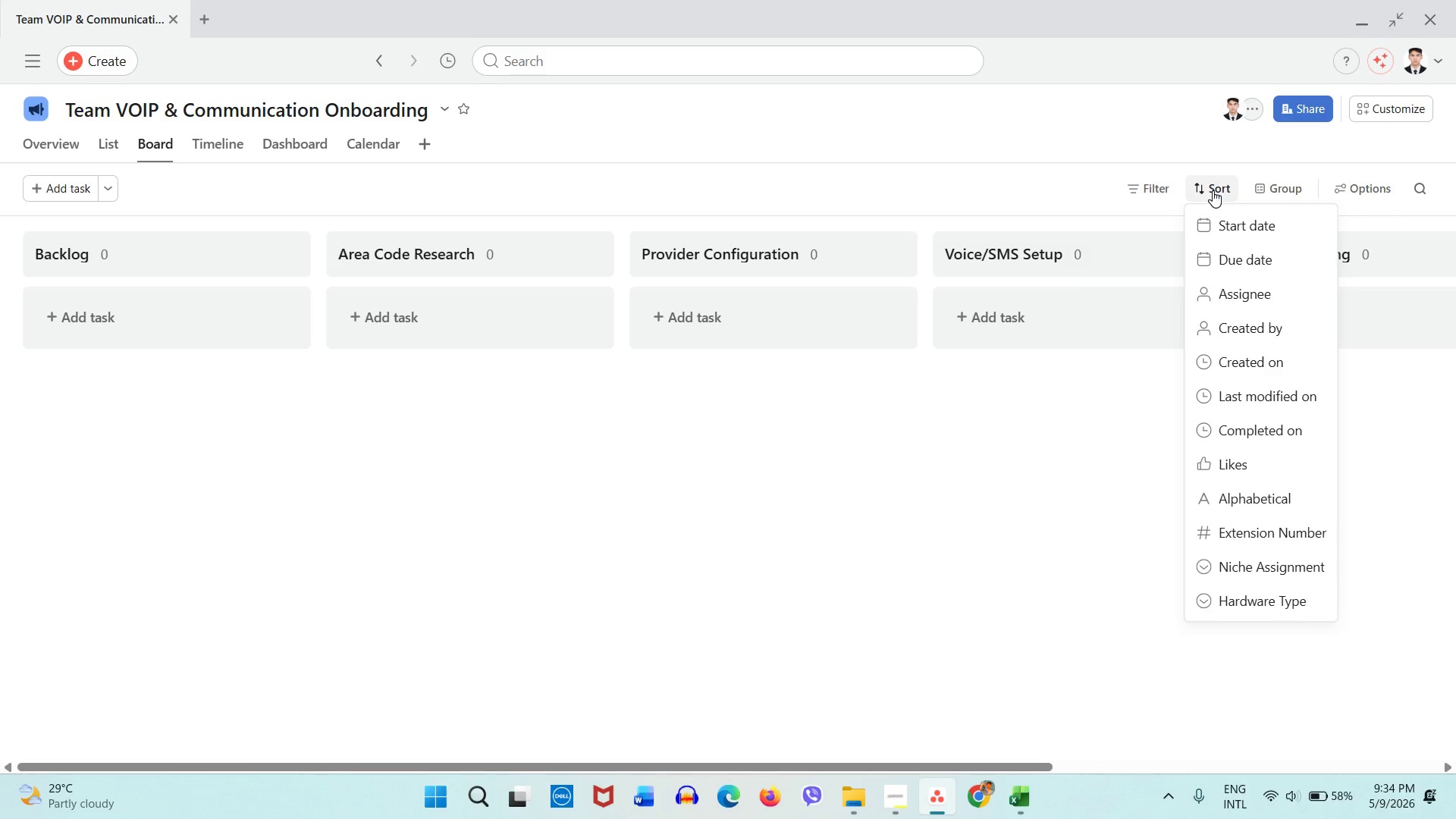 
left_click([916, 211])
 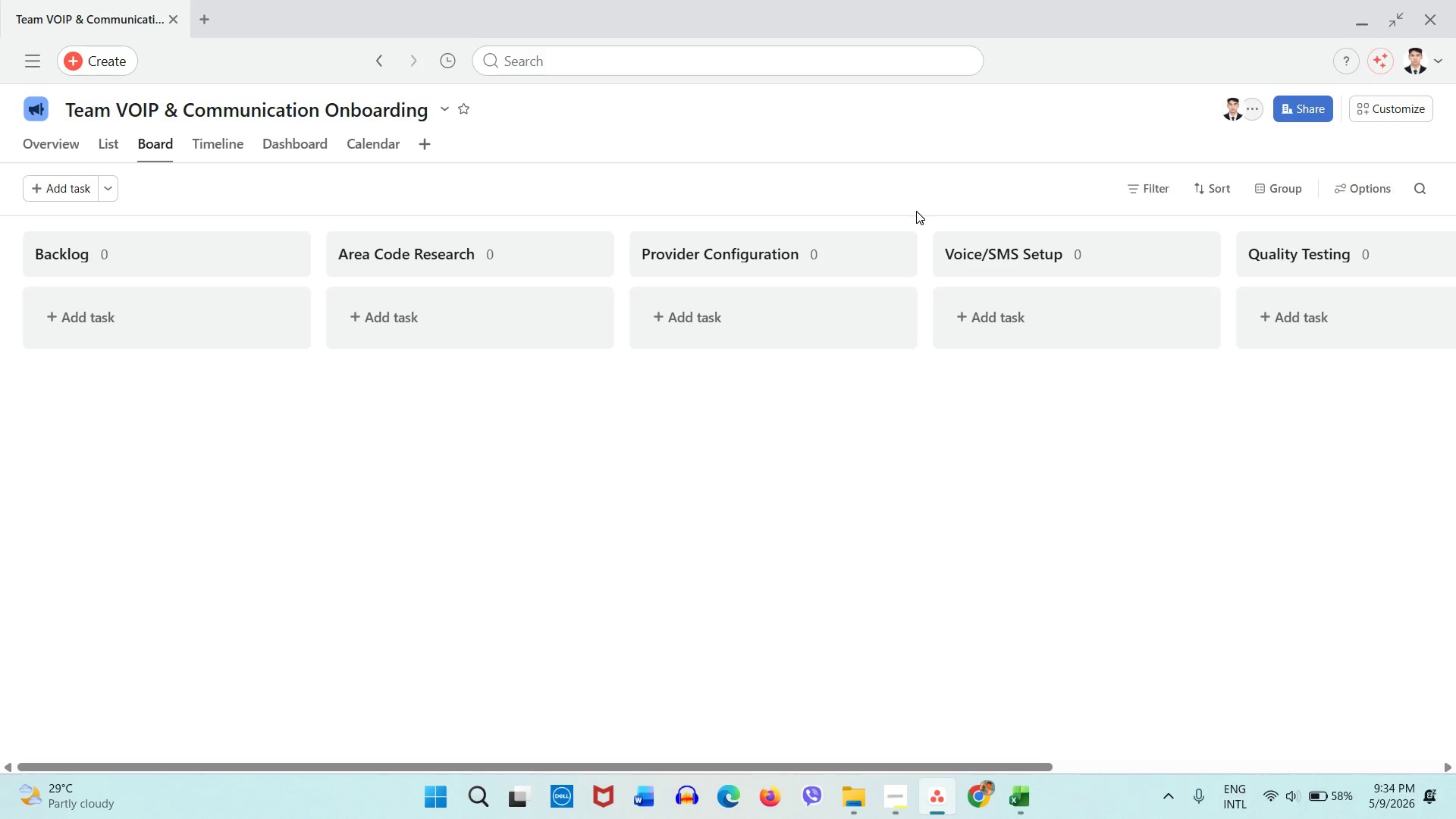 
wait(10.52)
 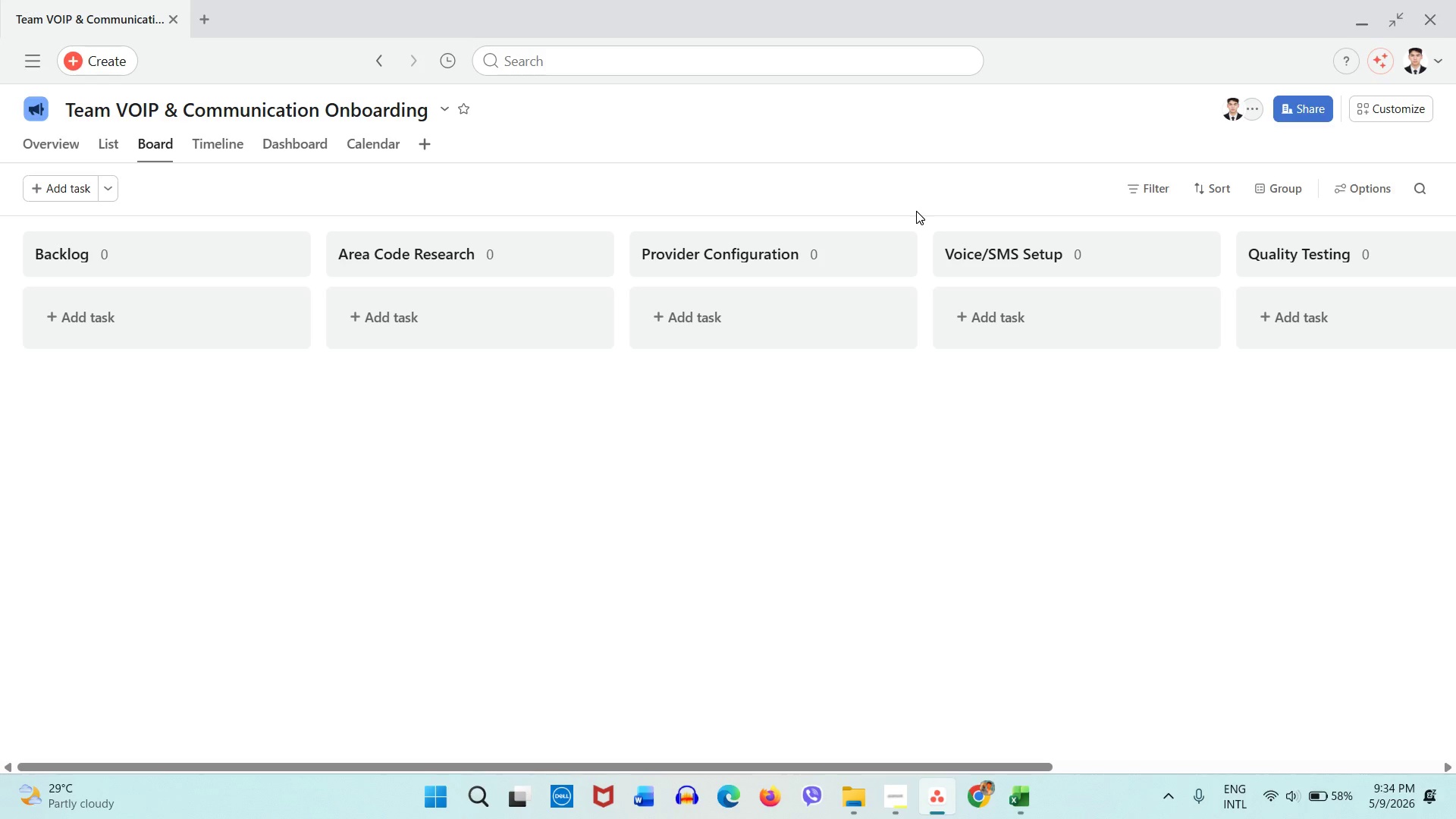 
left_click([1398, 118])
 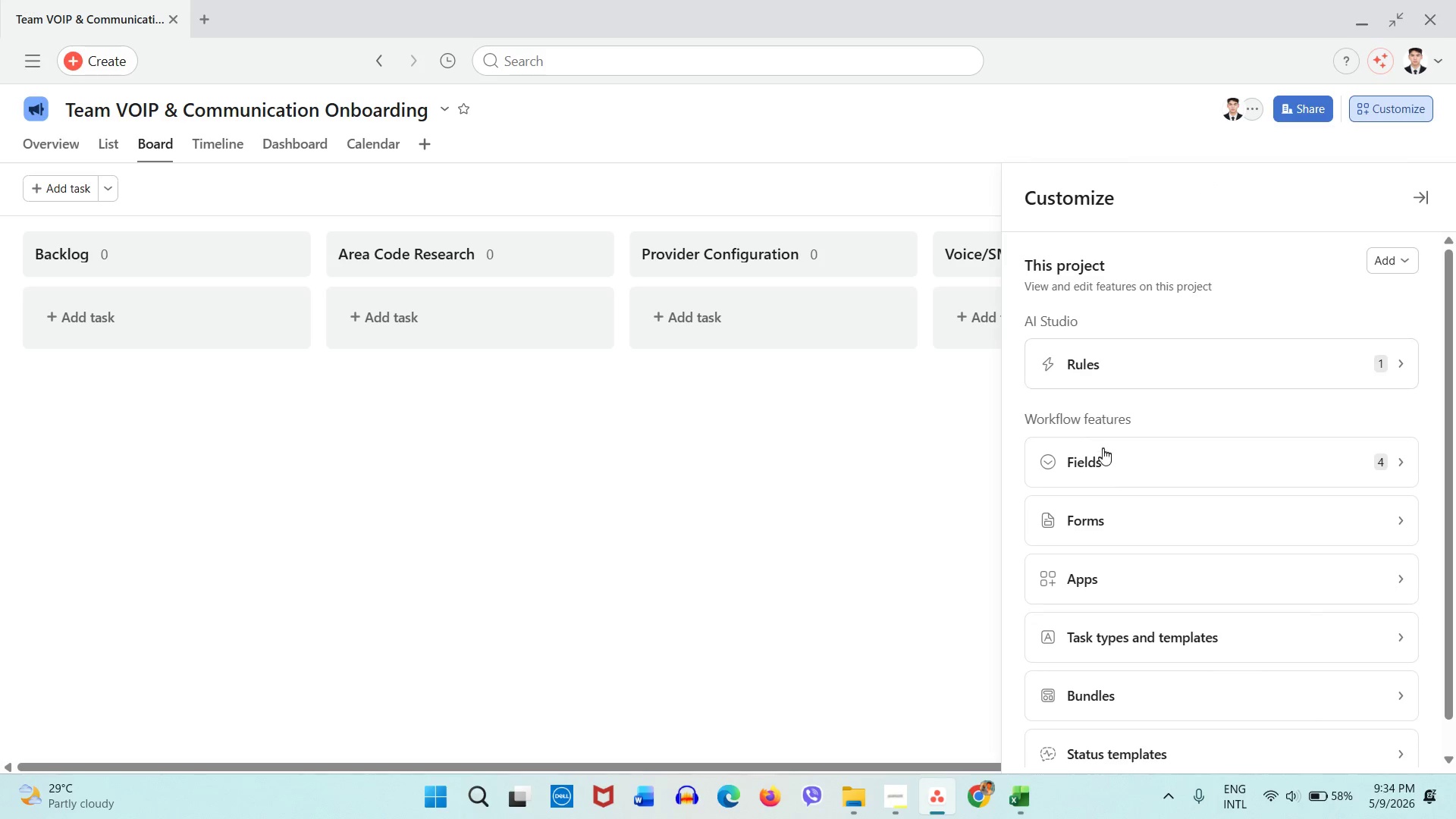 
left_click([1103, 464])
 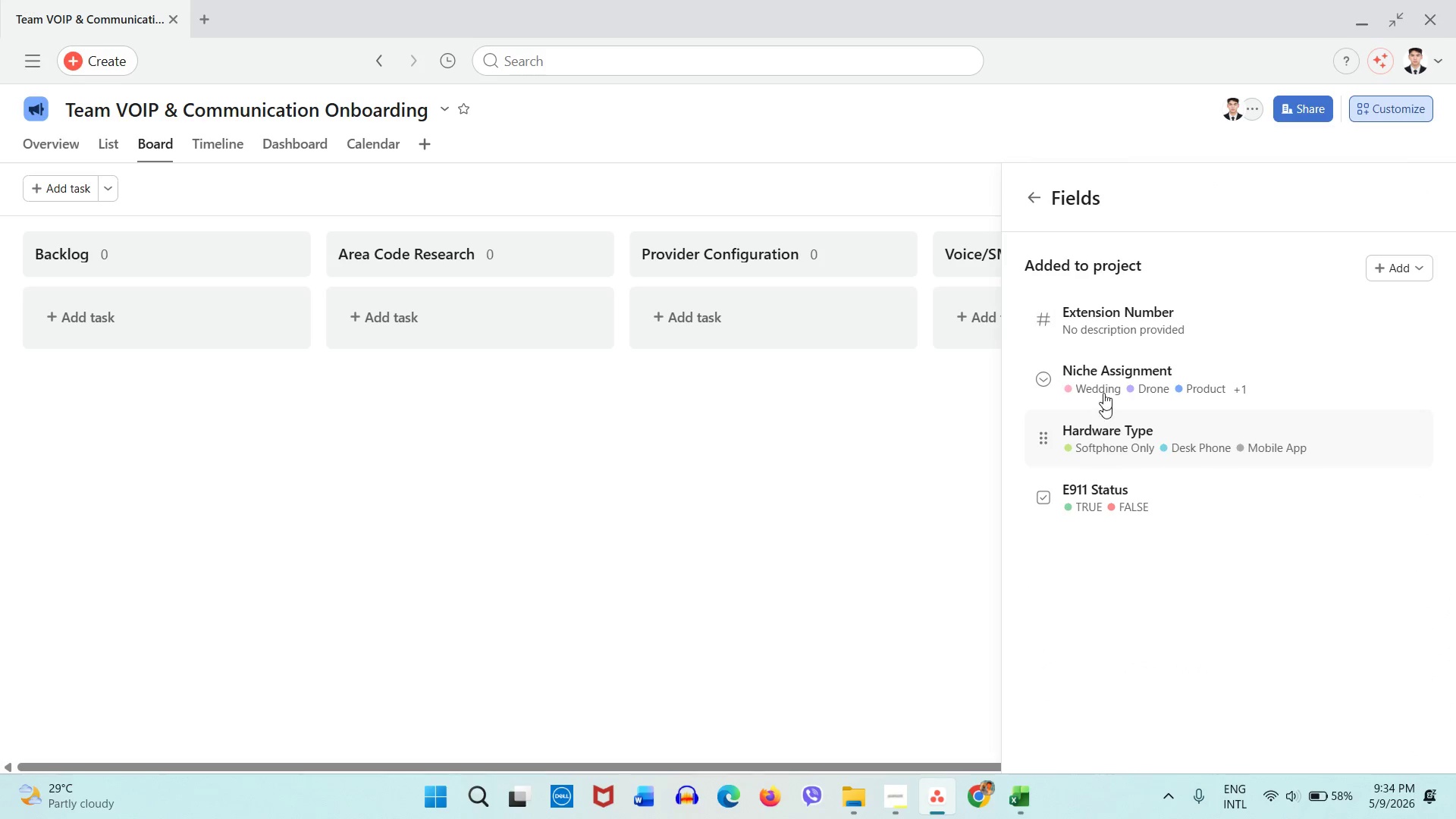 
mouse_move([1120, 355])
 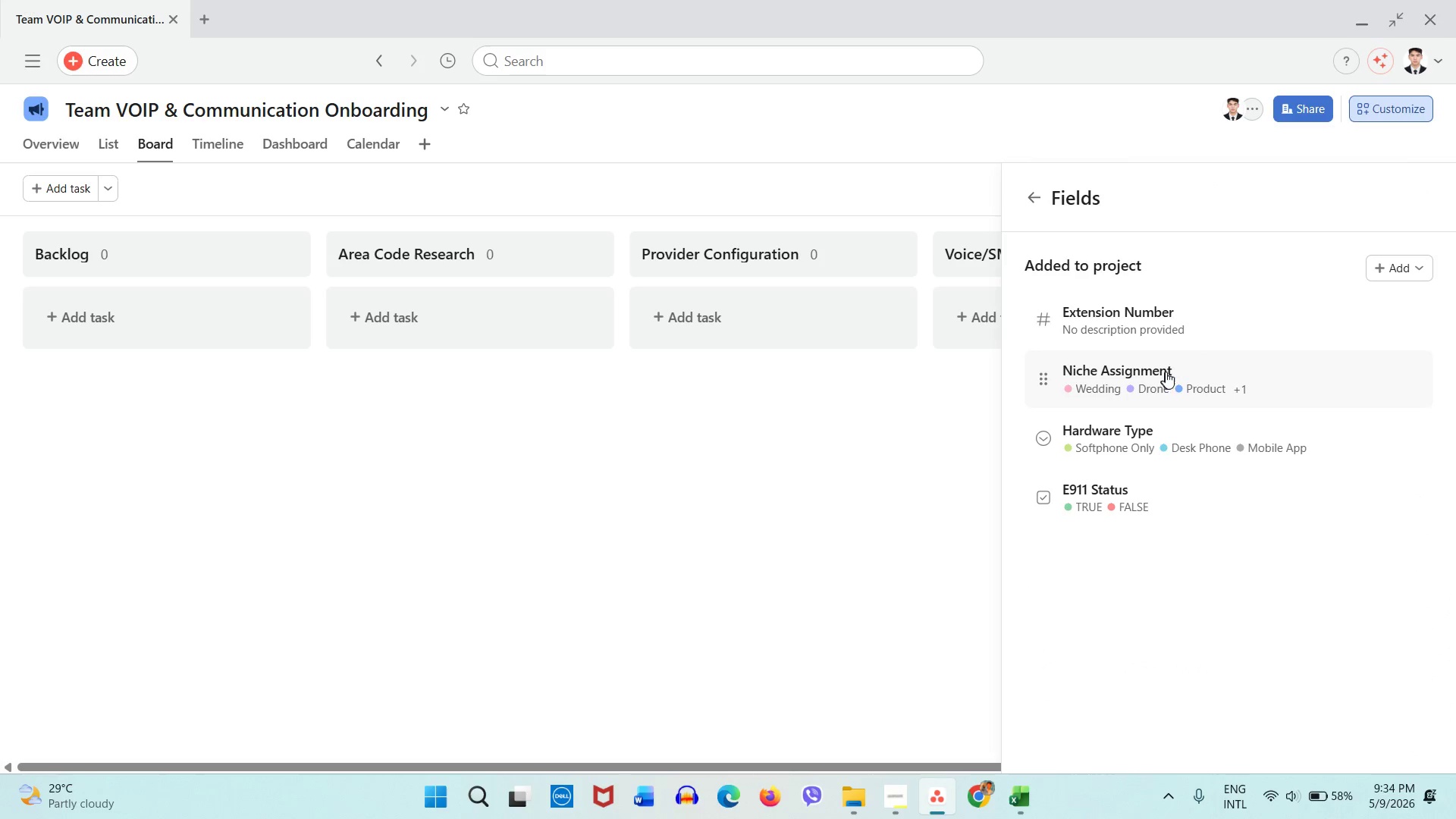 
left_click_drag(start_coordinate=[1175, 374], to_coordinate=[1178, 303])
 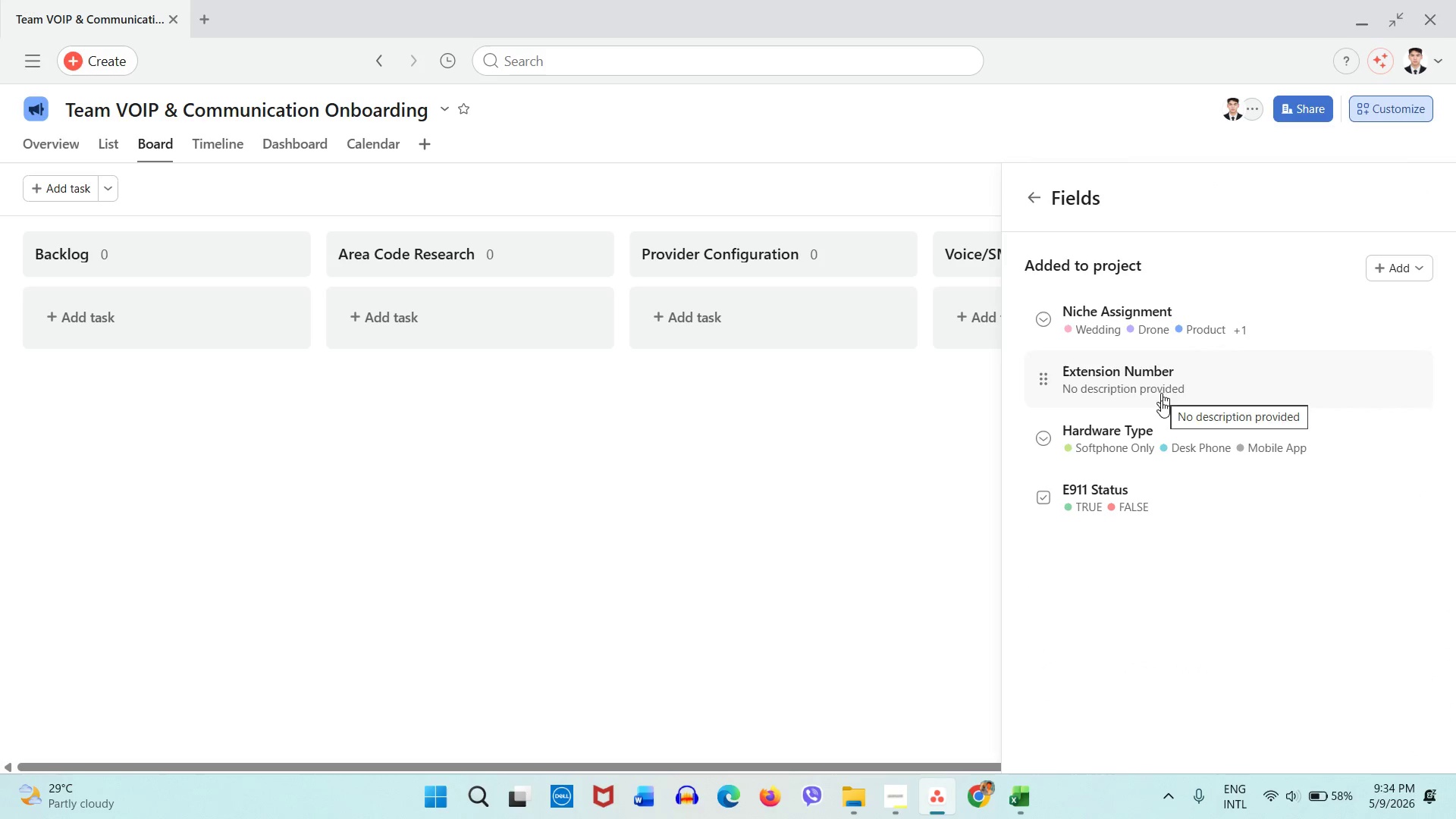 
left_click_drag(start_coordinate=[1209, 446], to_coordinate=[1199, 361])
 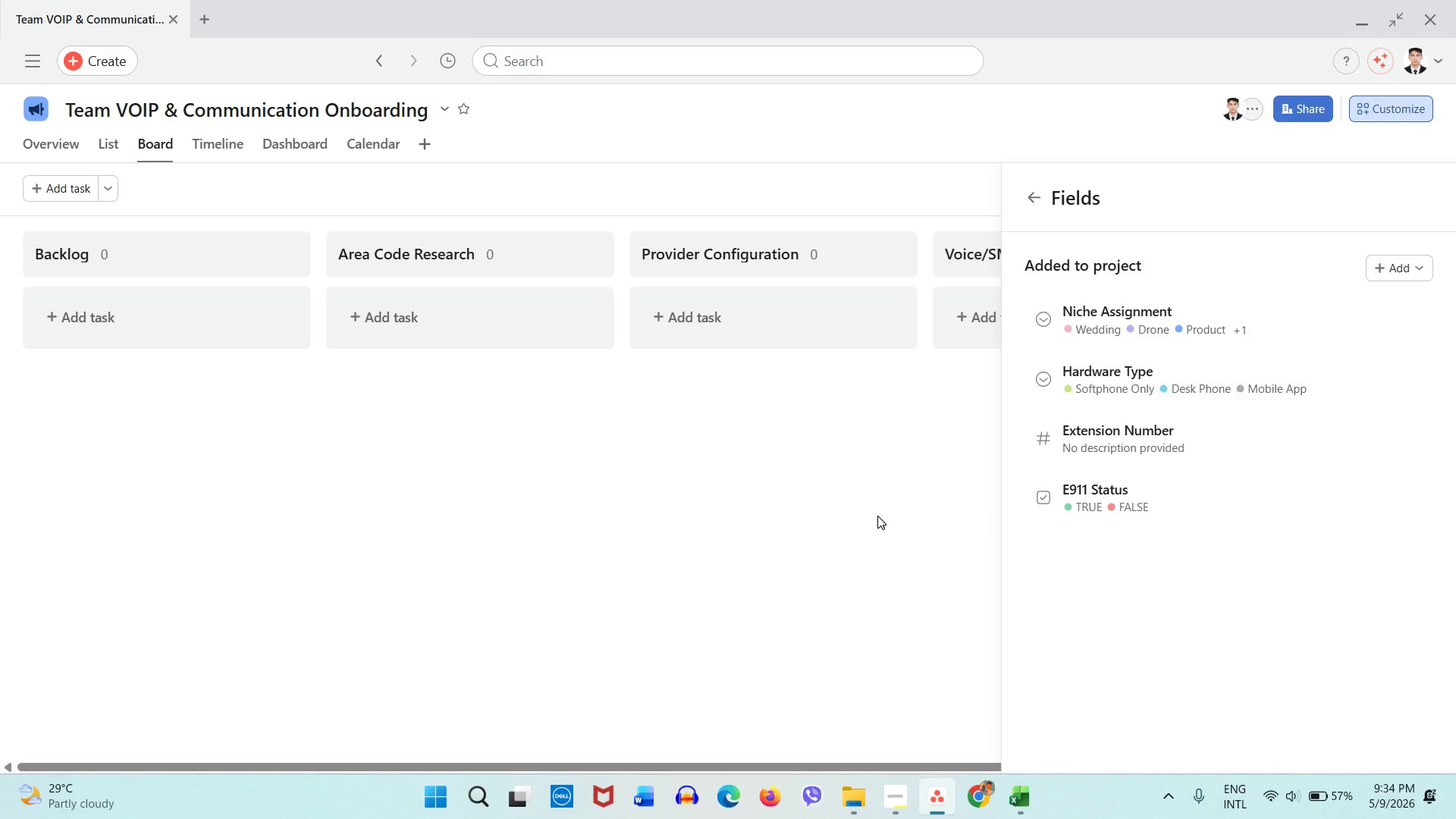 
left_click([877, 516])
 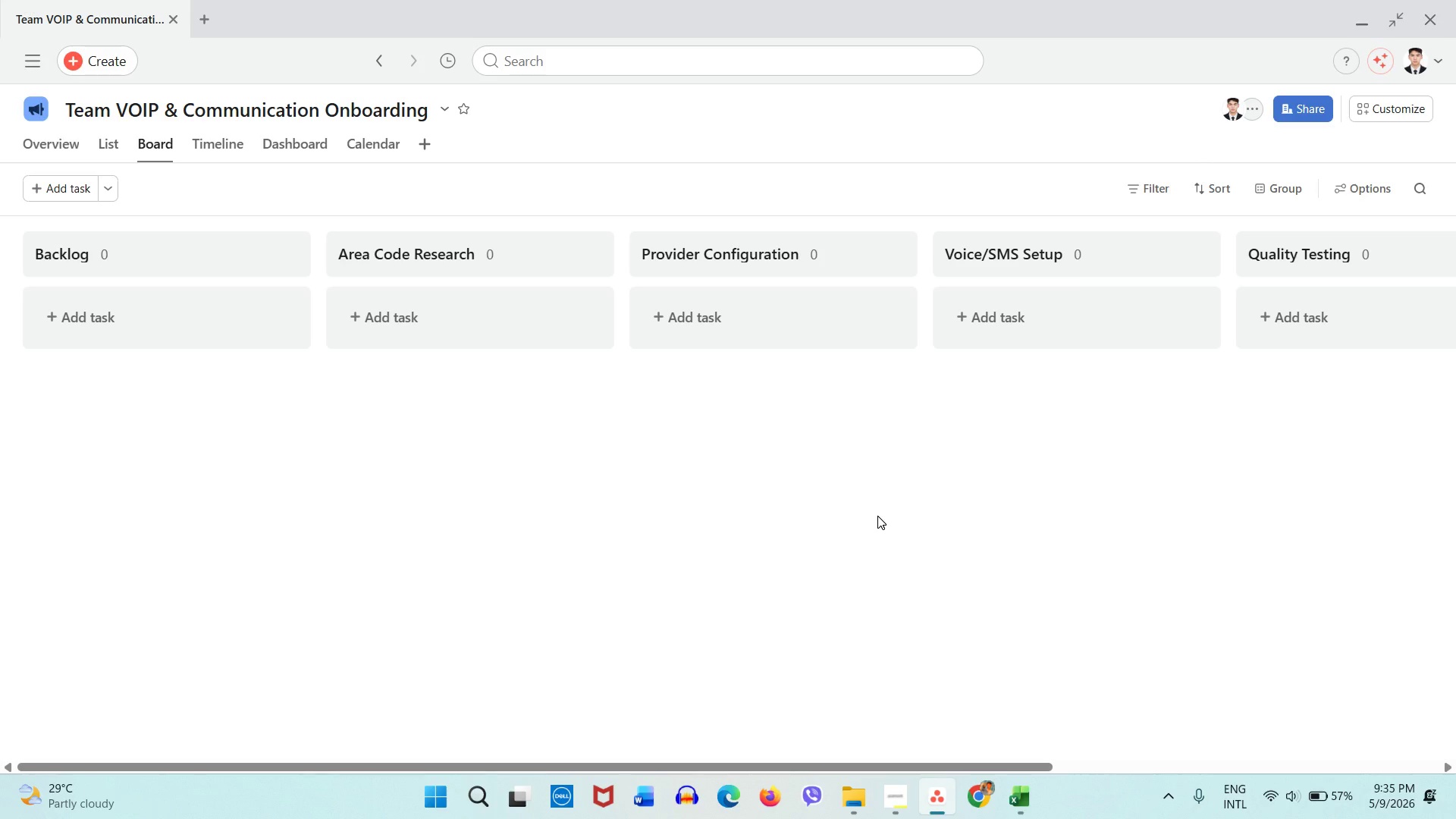 
wait(8.69)
 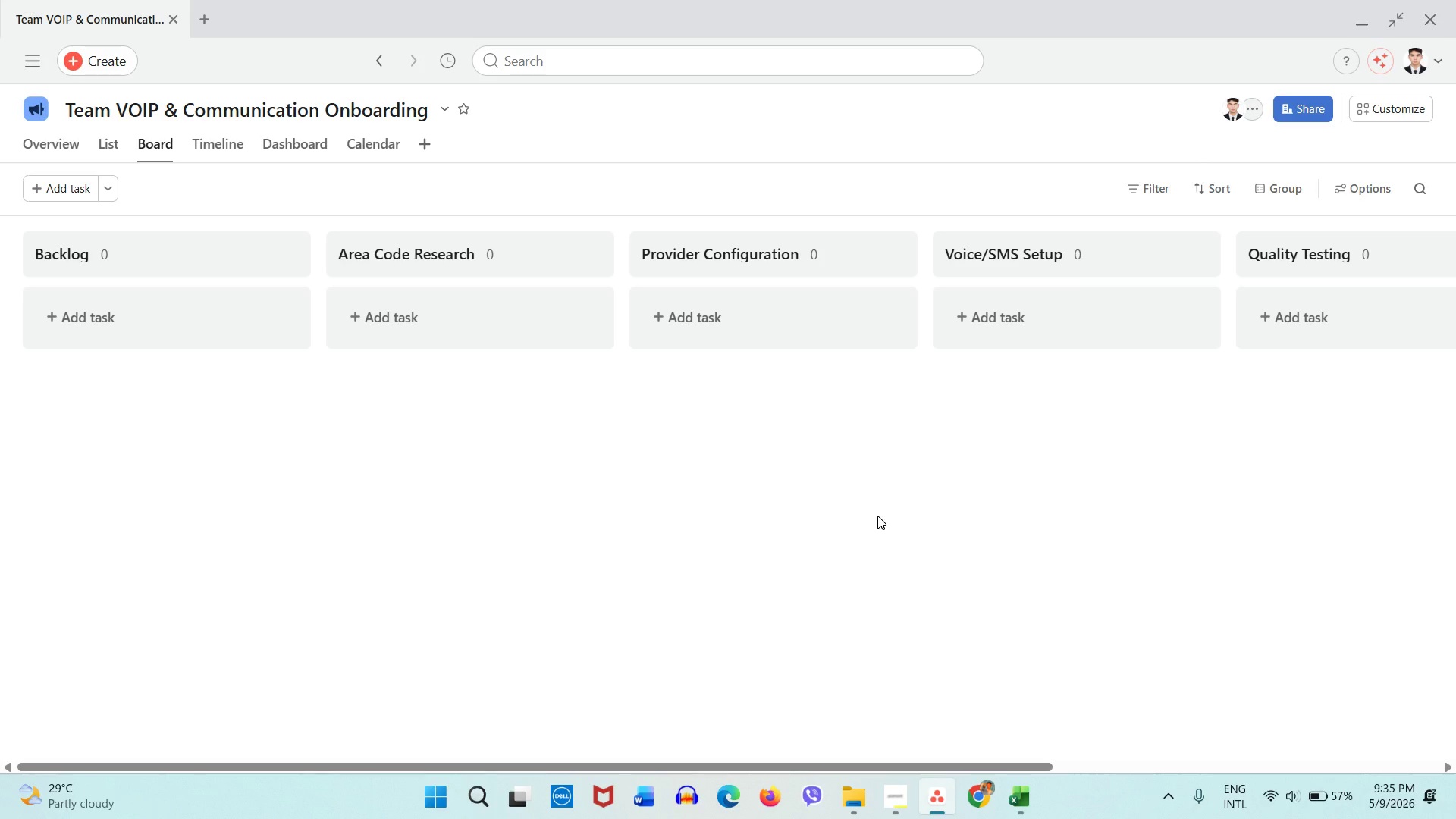 
left_click([103, 150])
 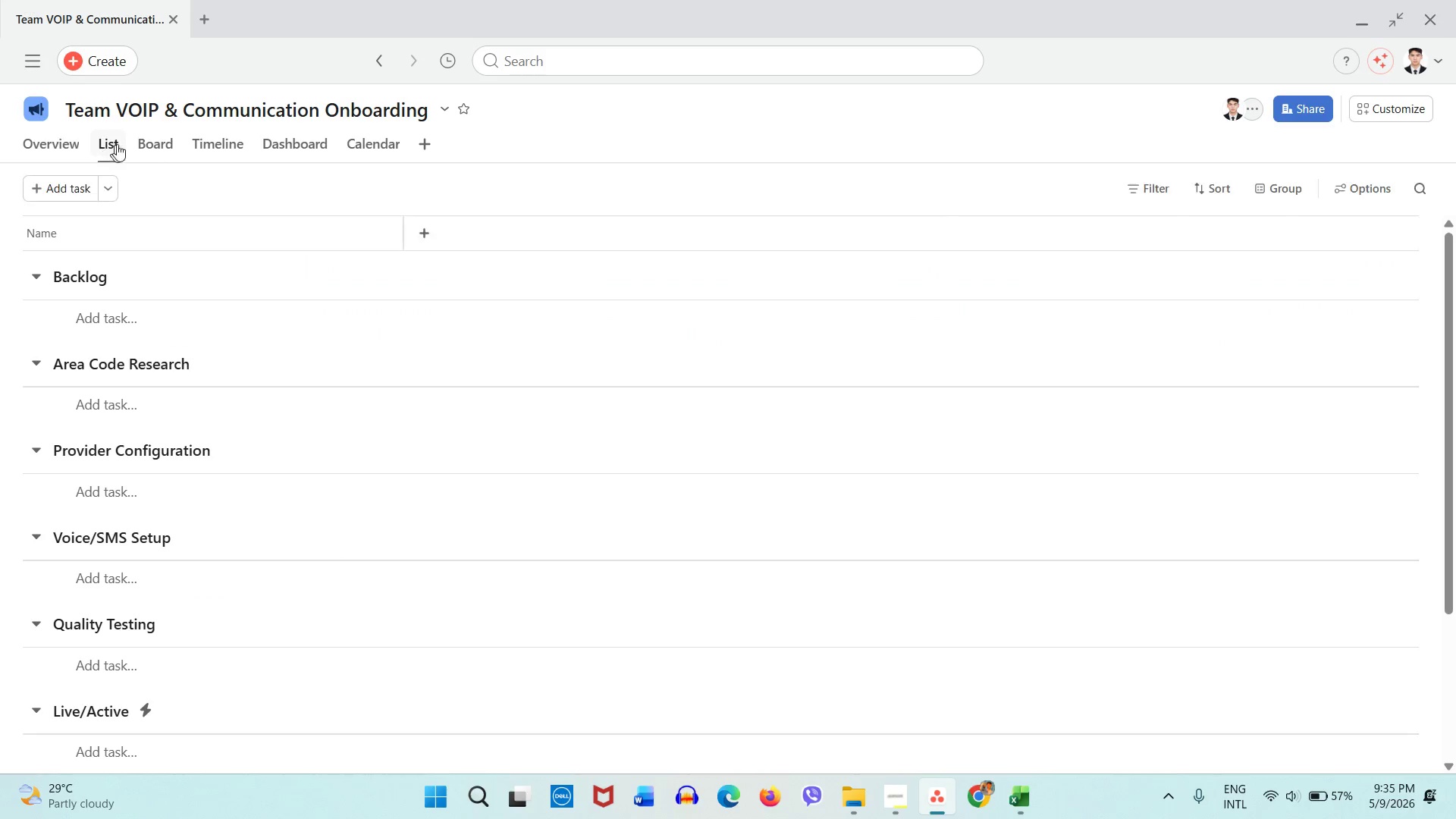 
left_click([124, 143])
 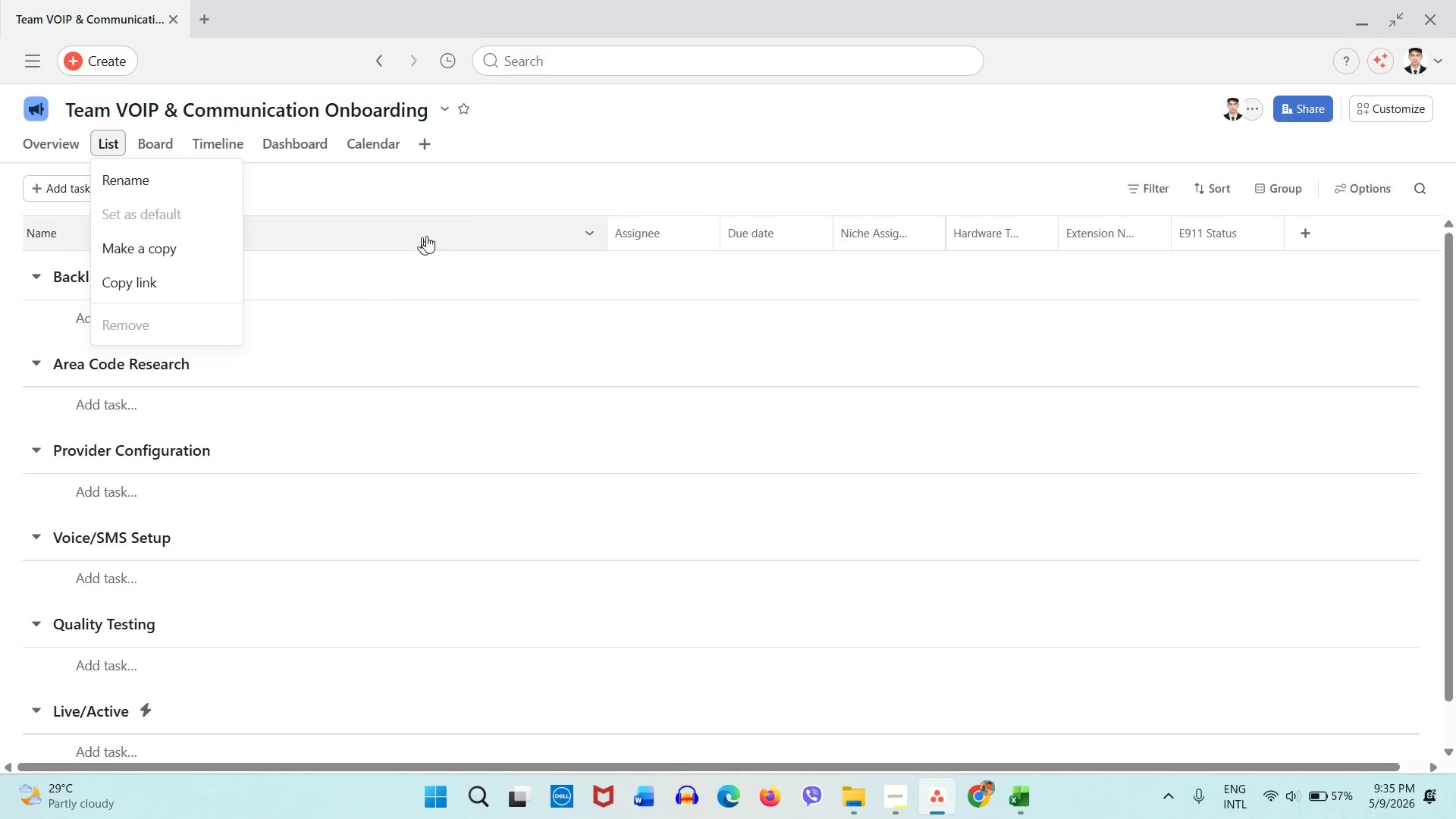 
left_click([509, 193])
 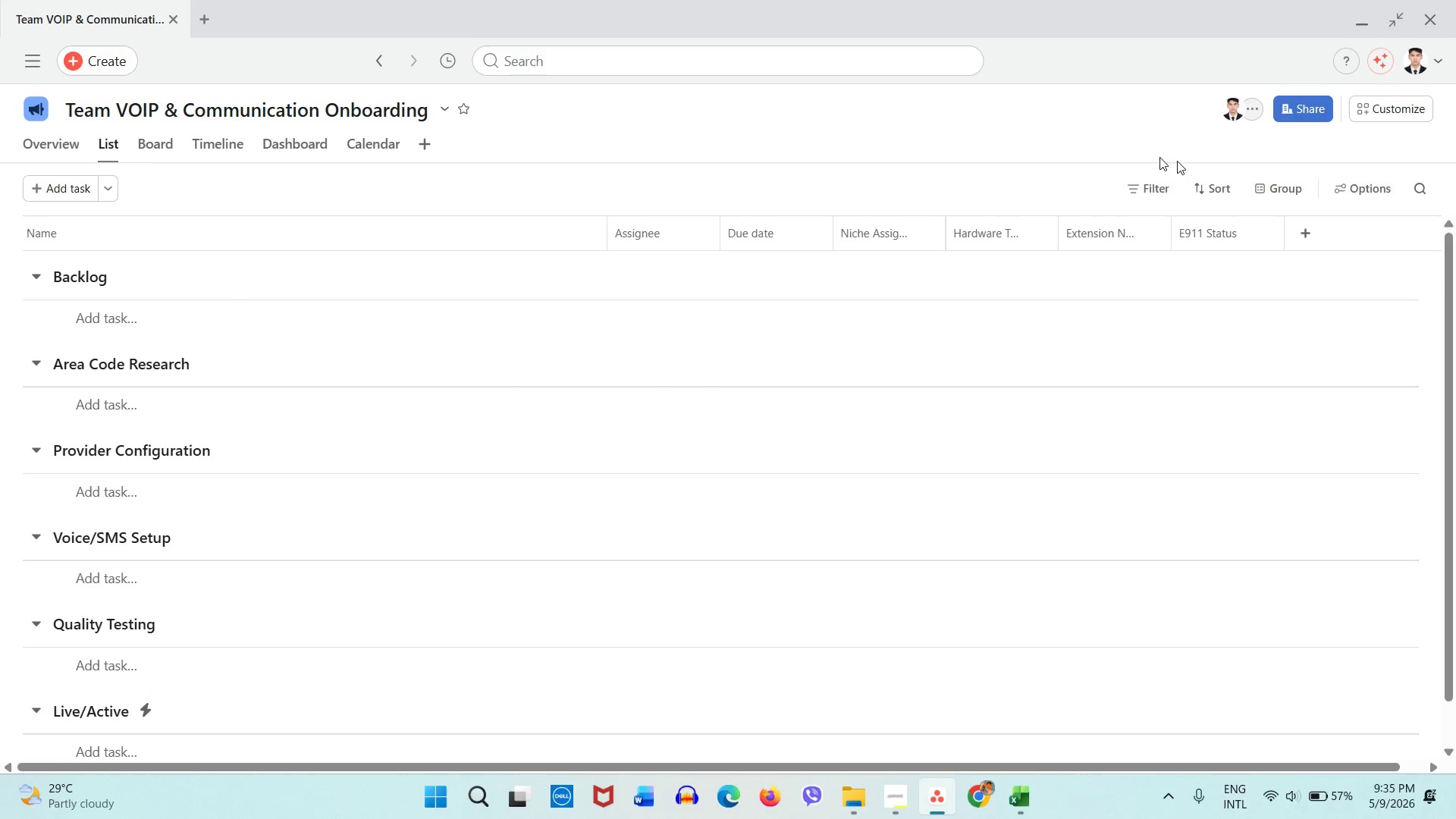 
left_click([1209, 186])
 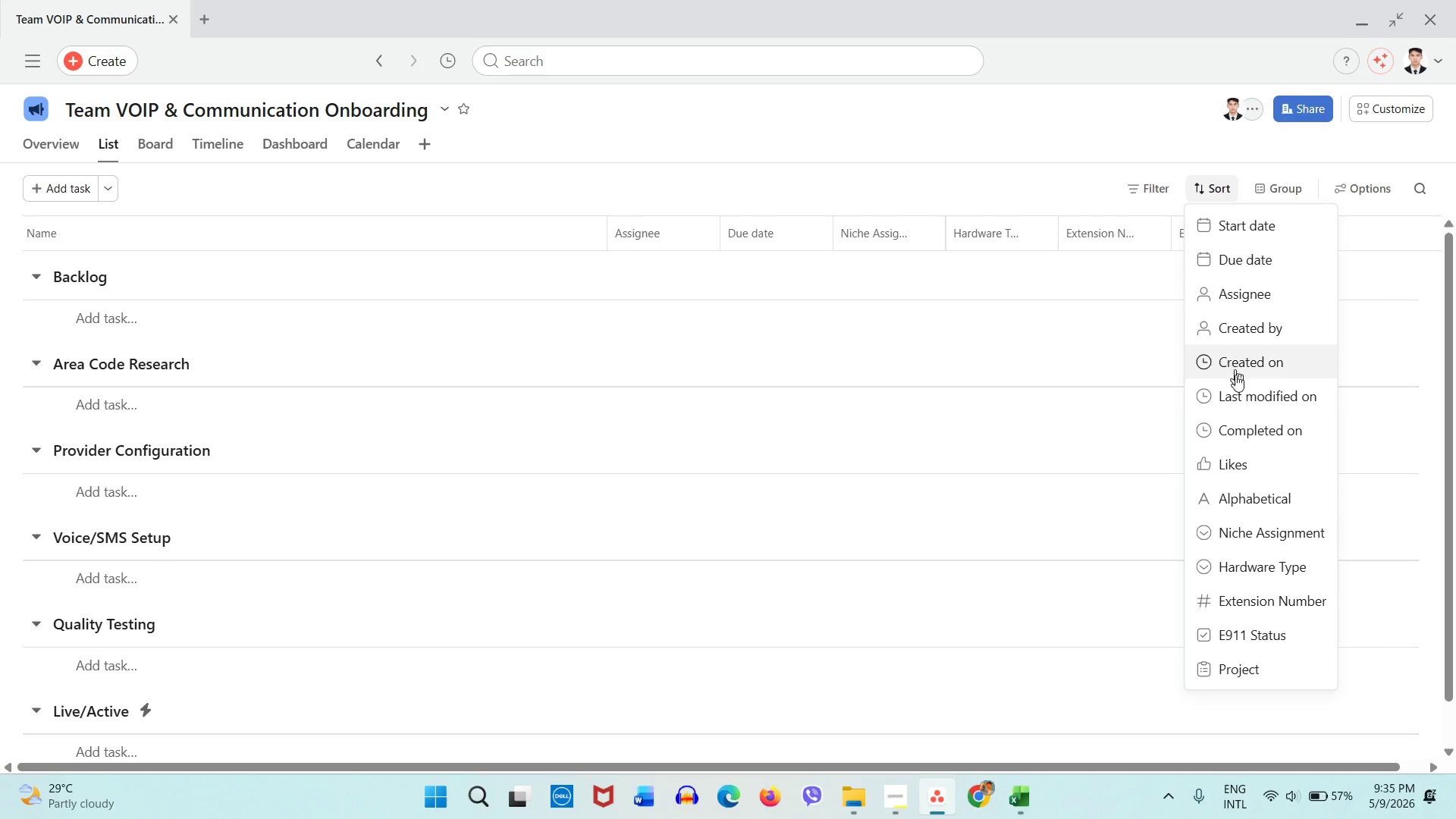 
left_click([1280, 522])
 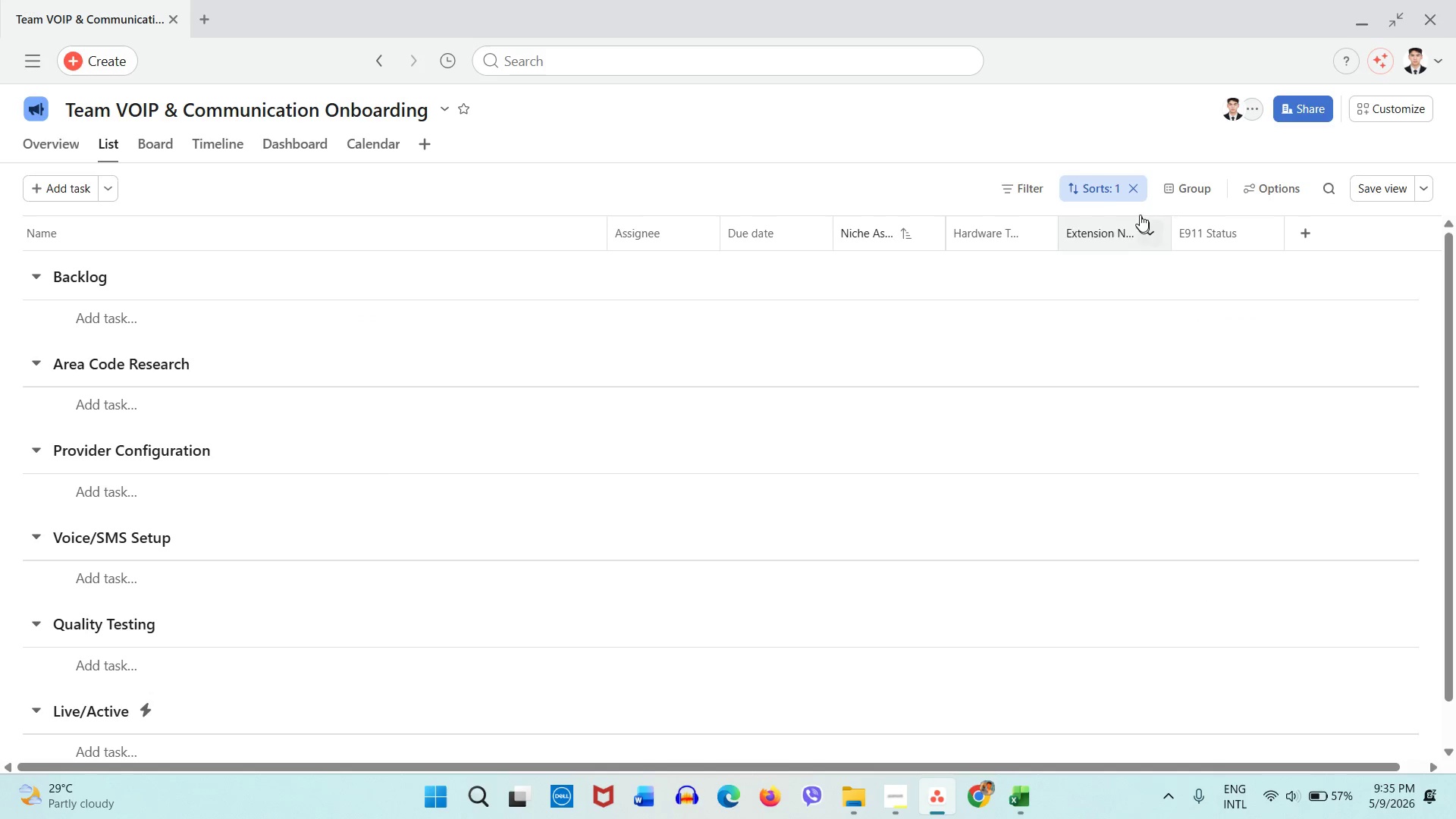 
left_click([1138, 187])
 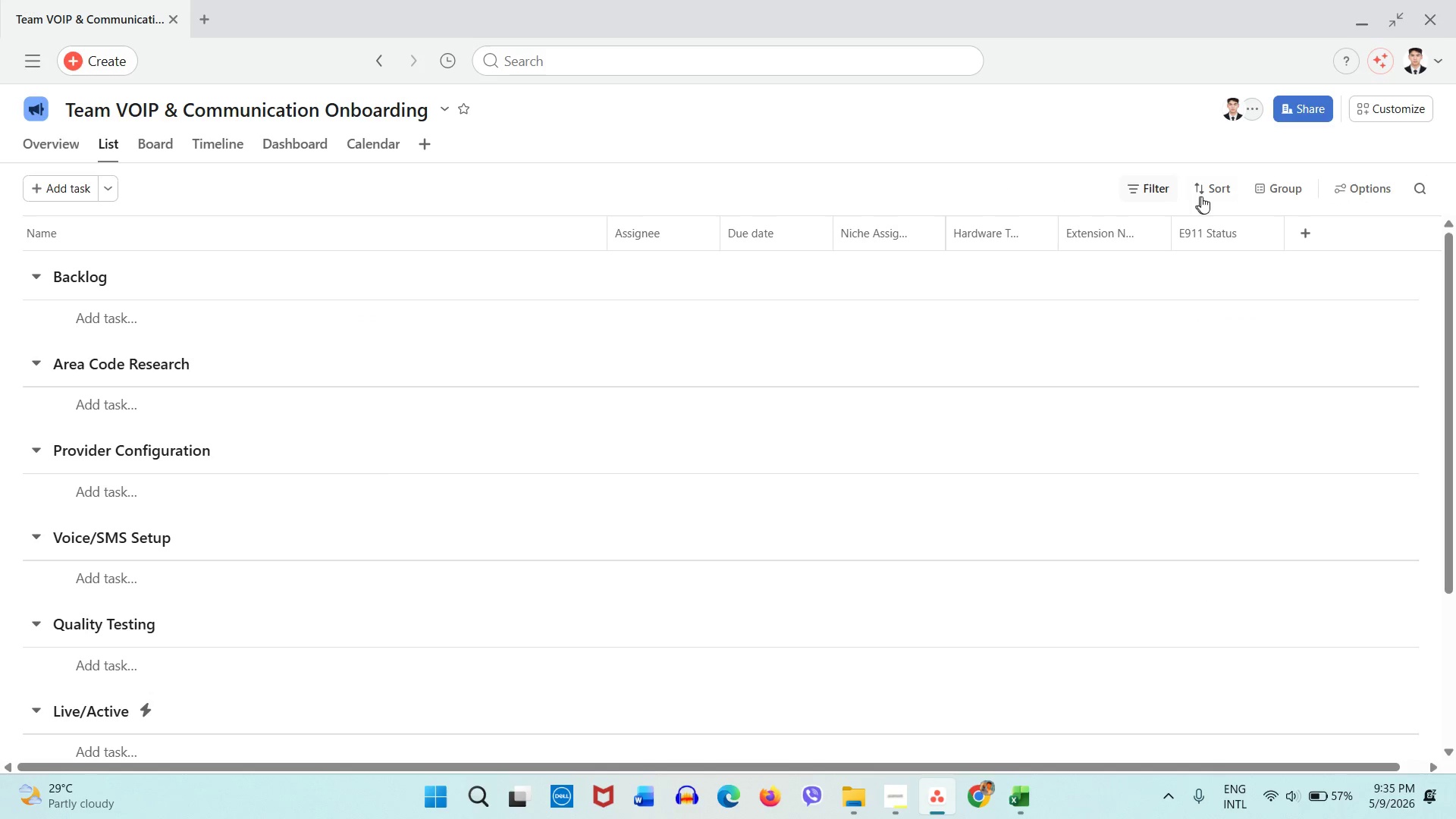 
left_click([1203, 196])
 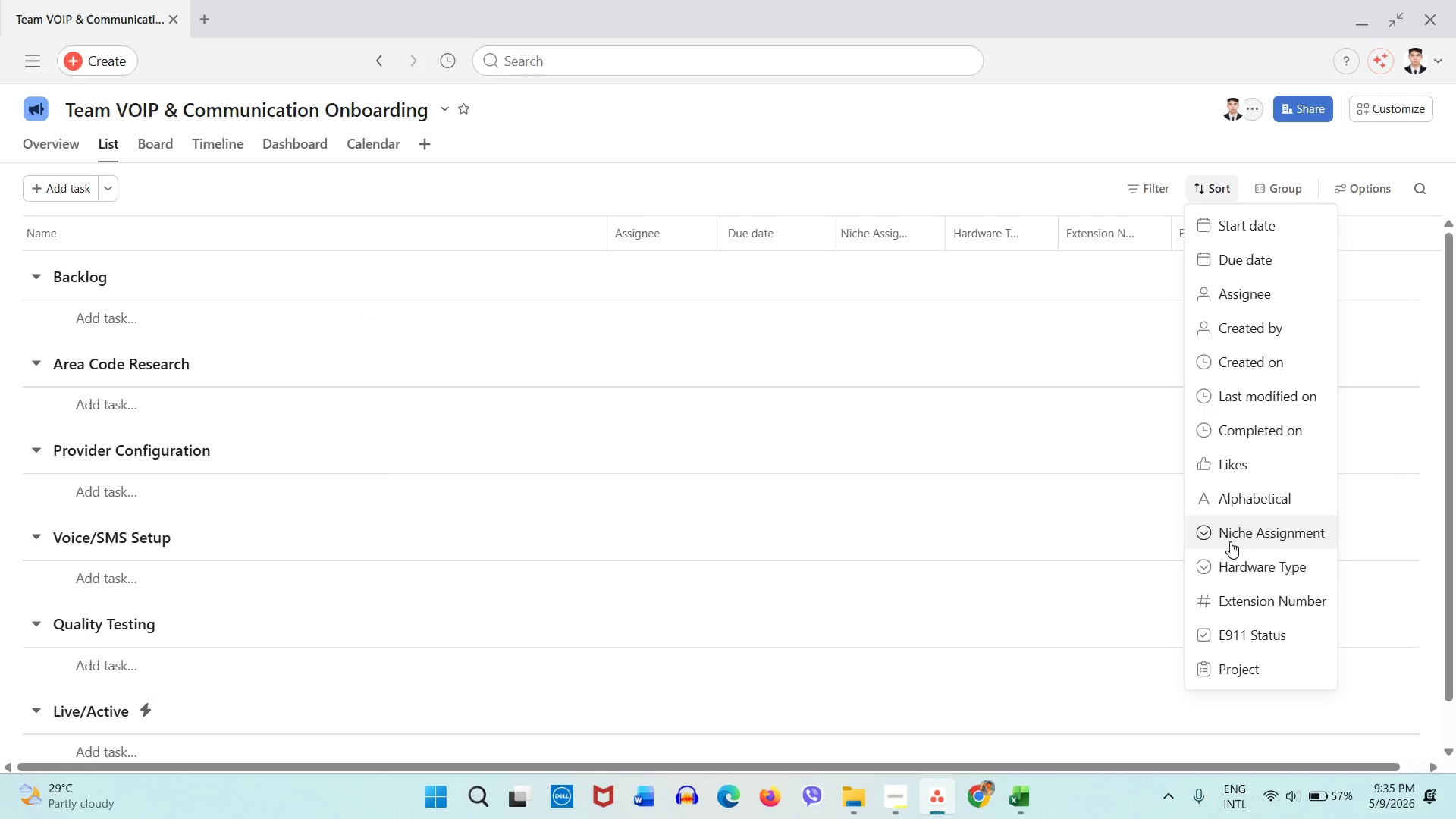 
left_click([1230, 541])
 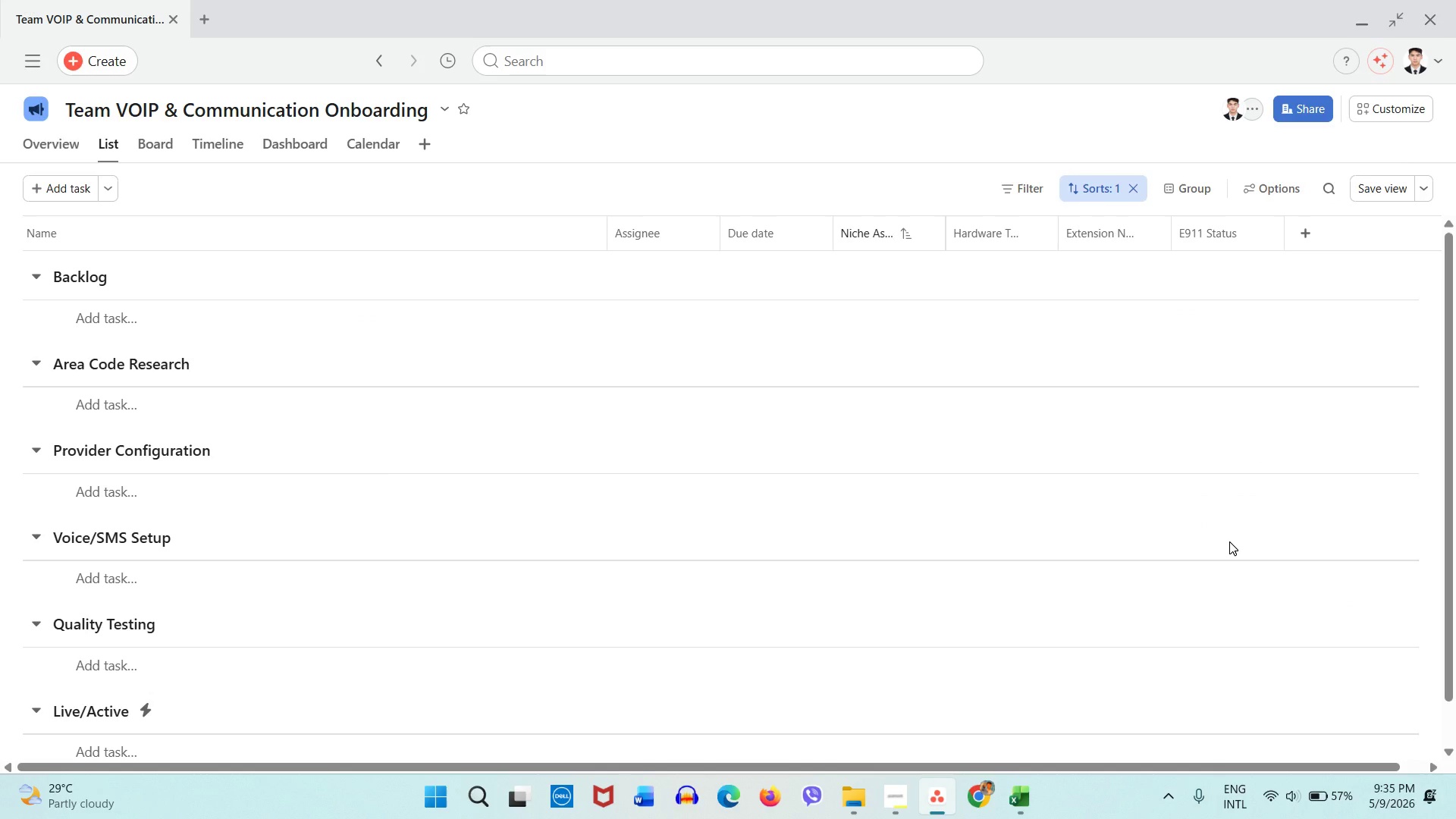 
wait(17.08)
 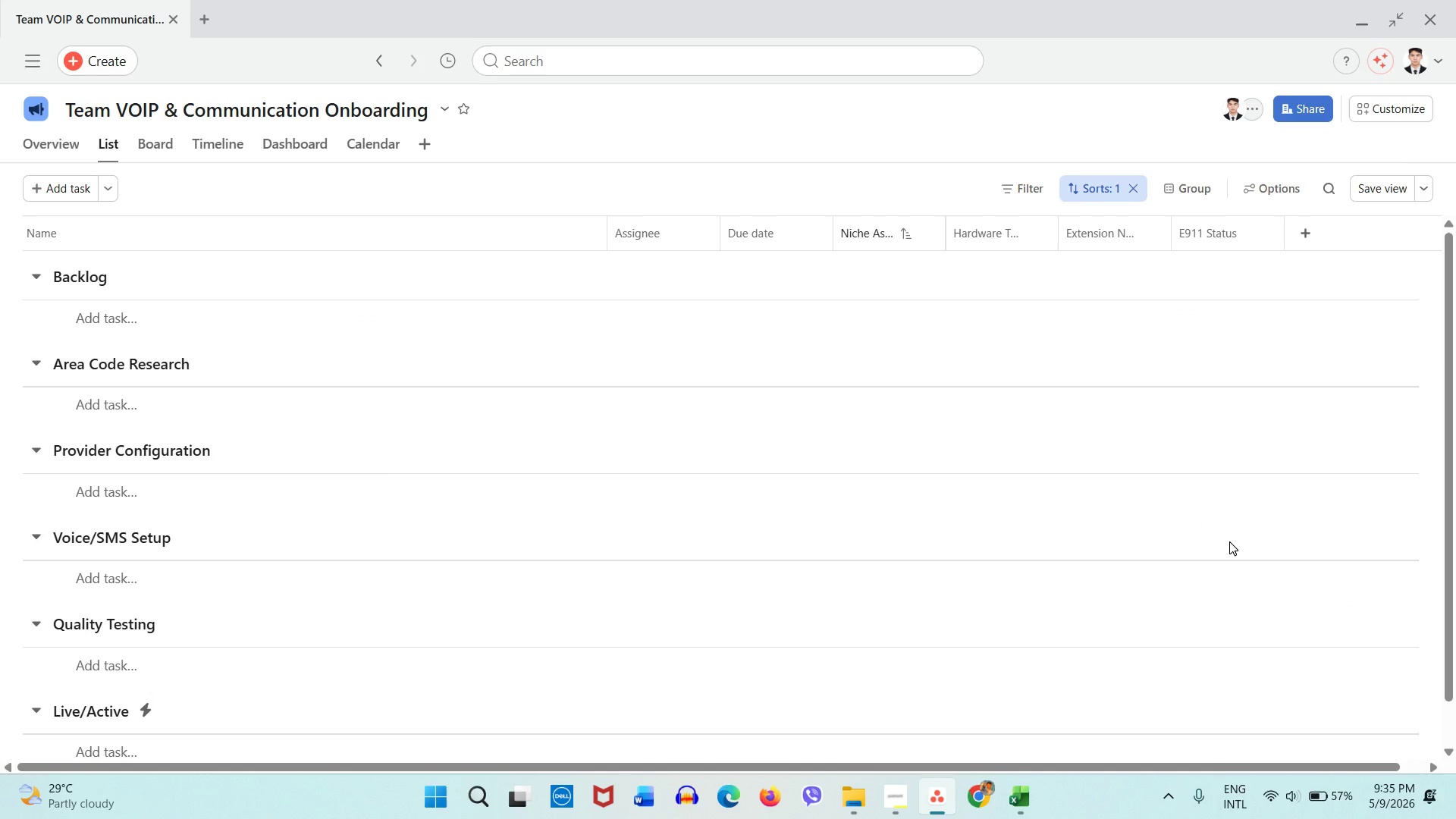 
left_click([1390, 192])
 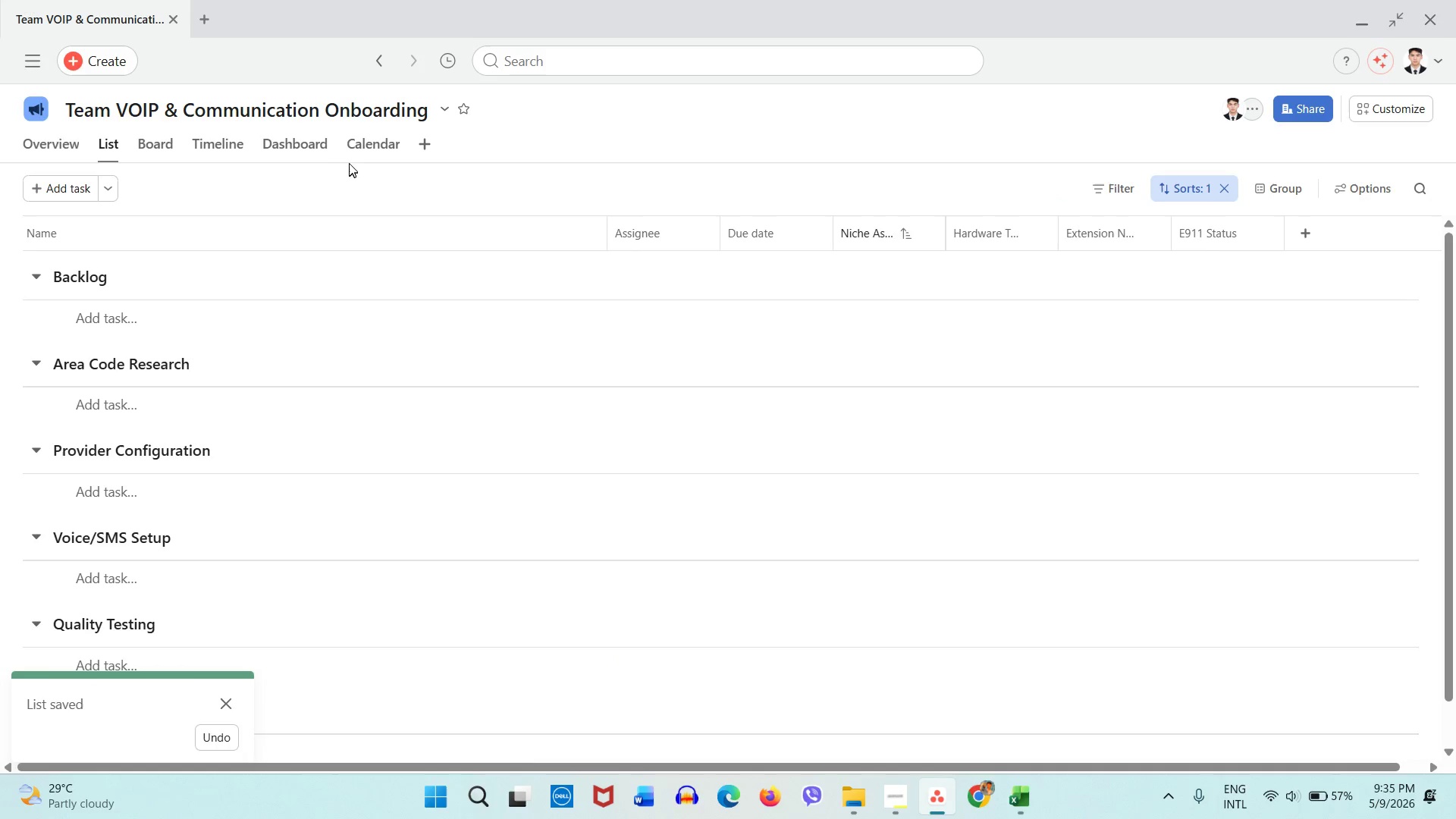 
left_click([352, 142])
 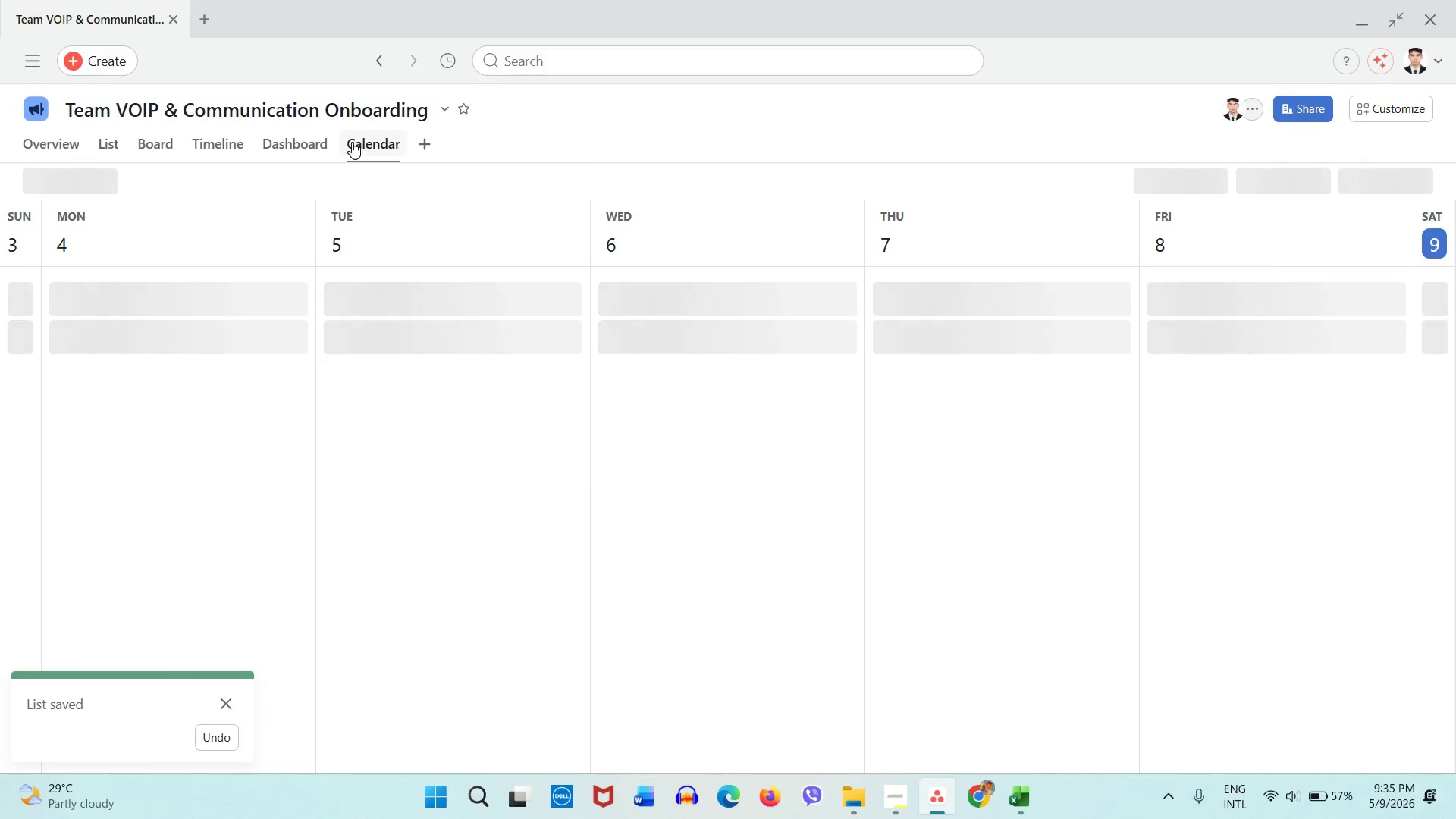 
right_click([352, 142])
 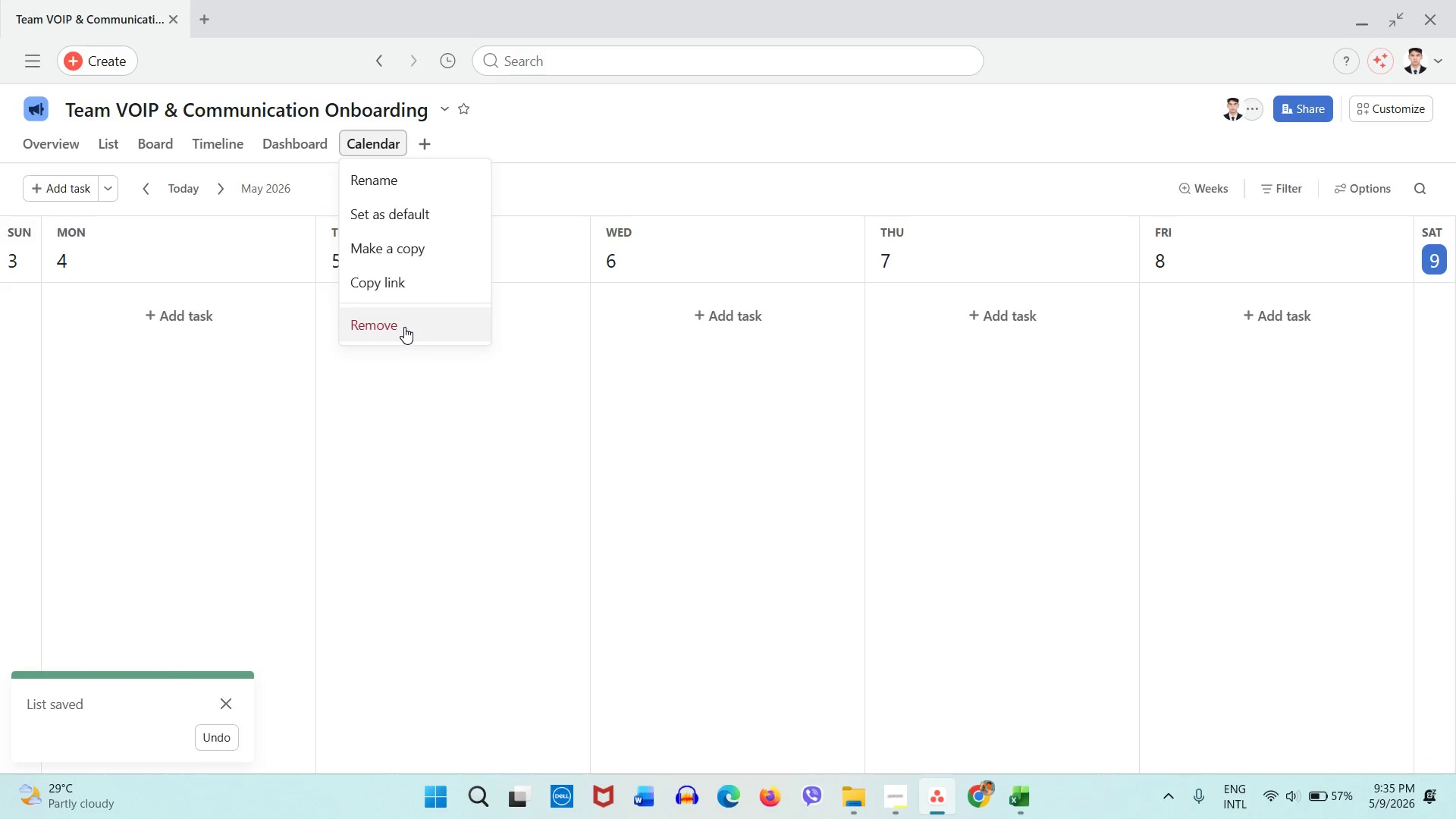 
left_click([403, 326])
 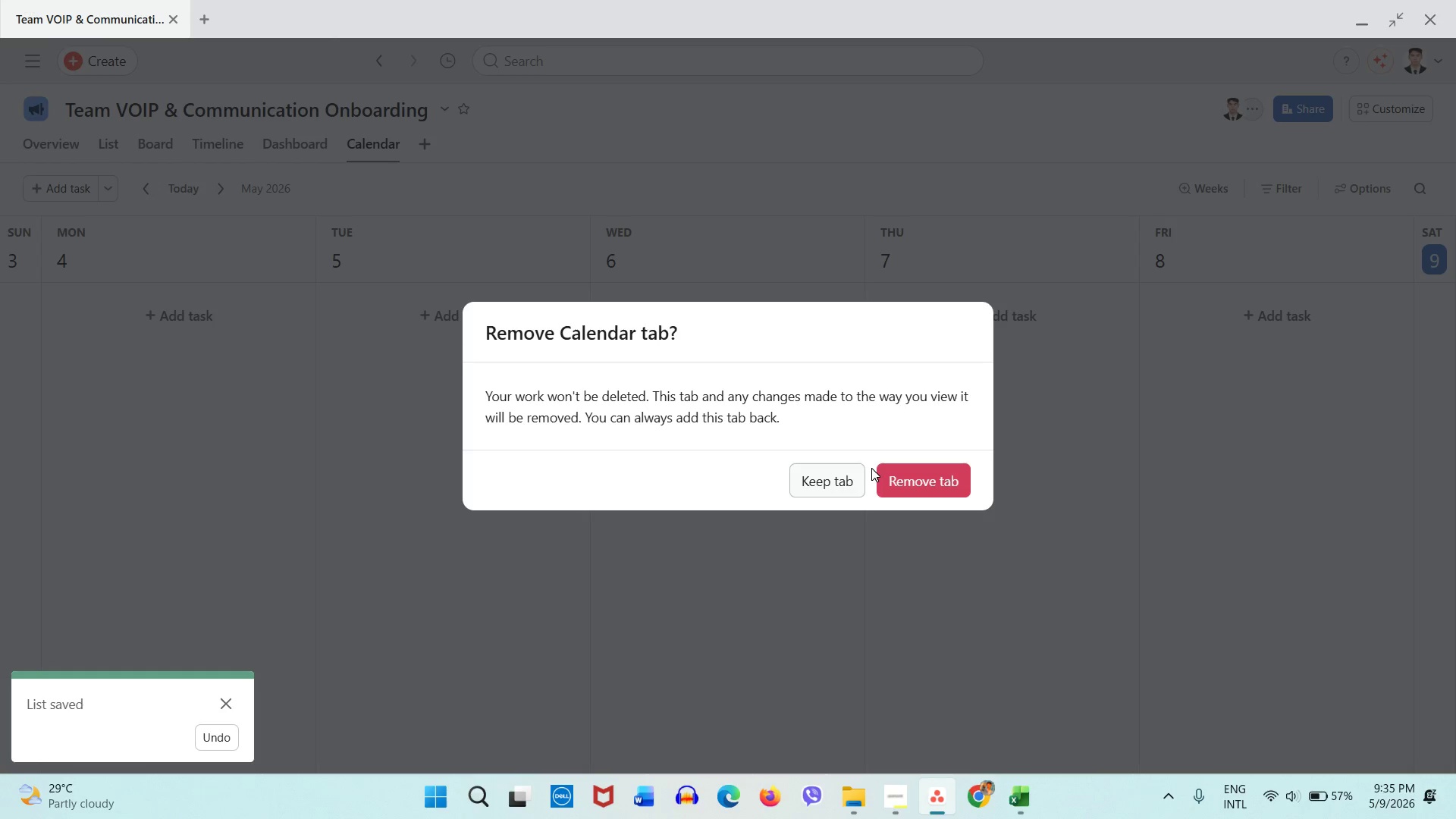 
double_click([889, 472])
 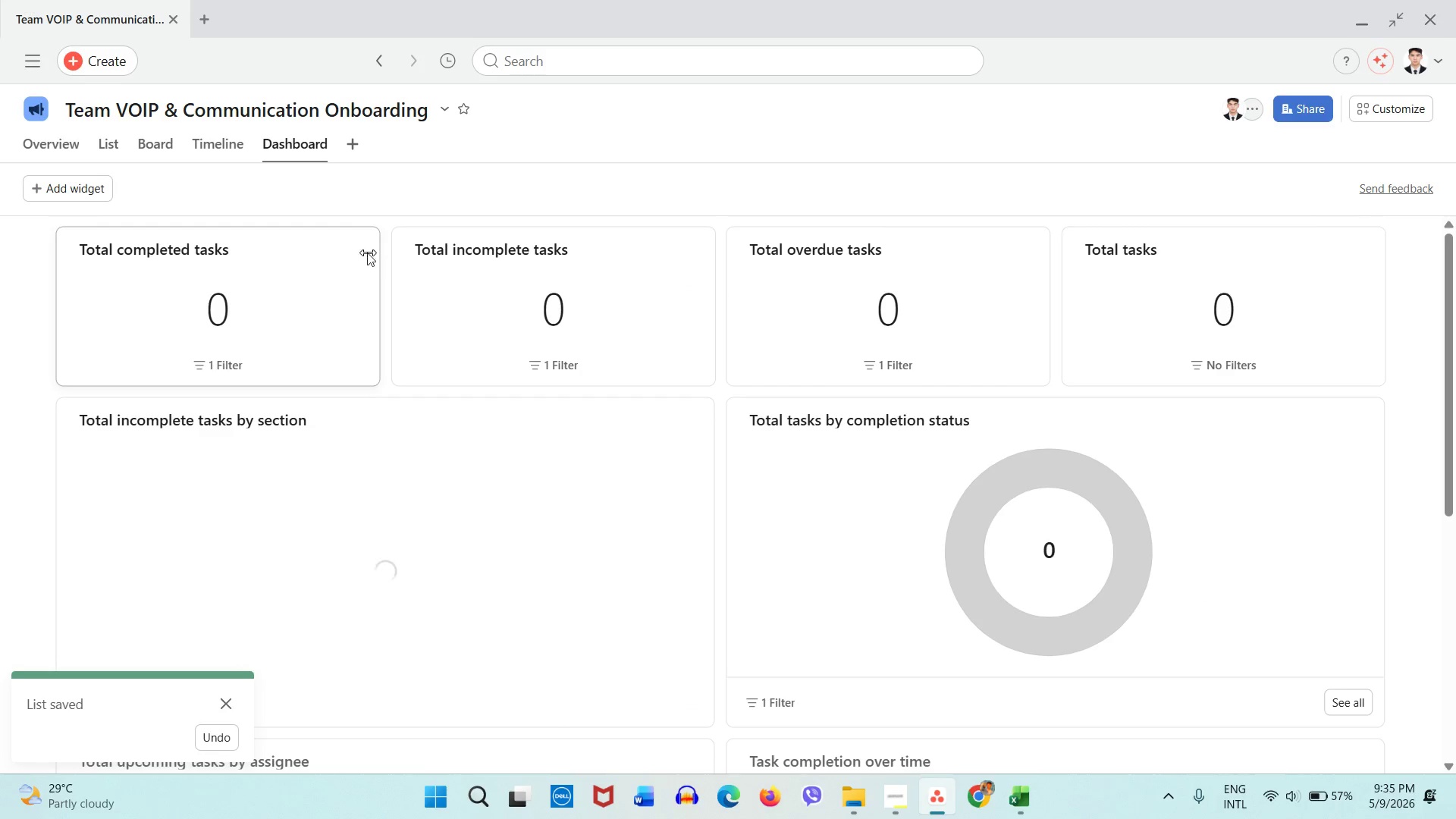 
left_click([354, 253])
 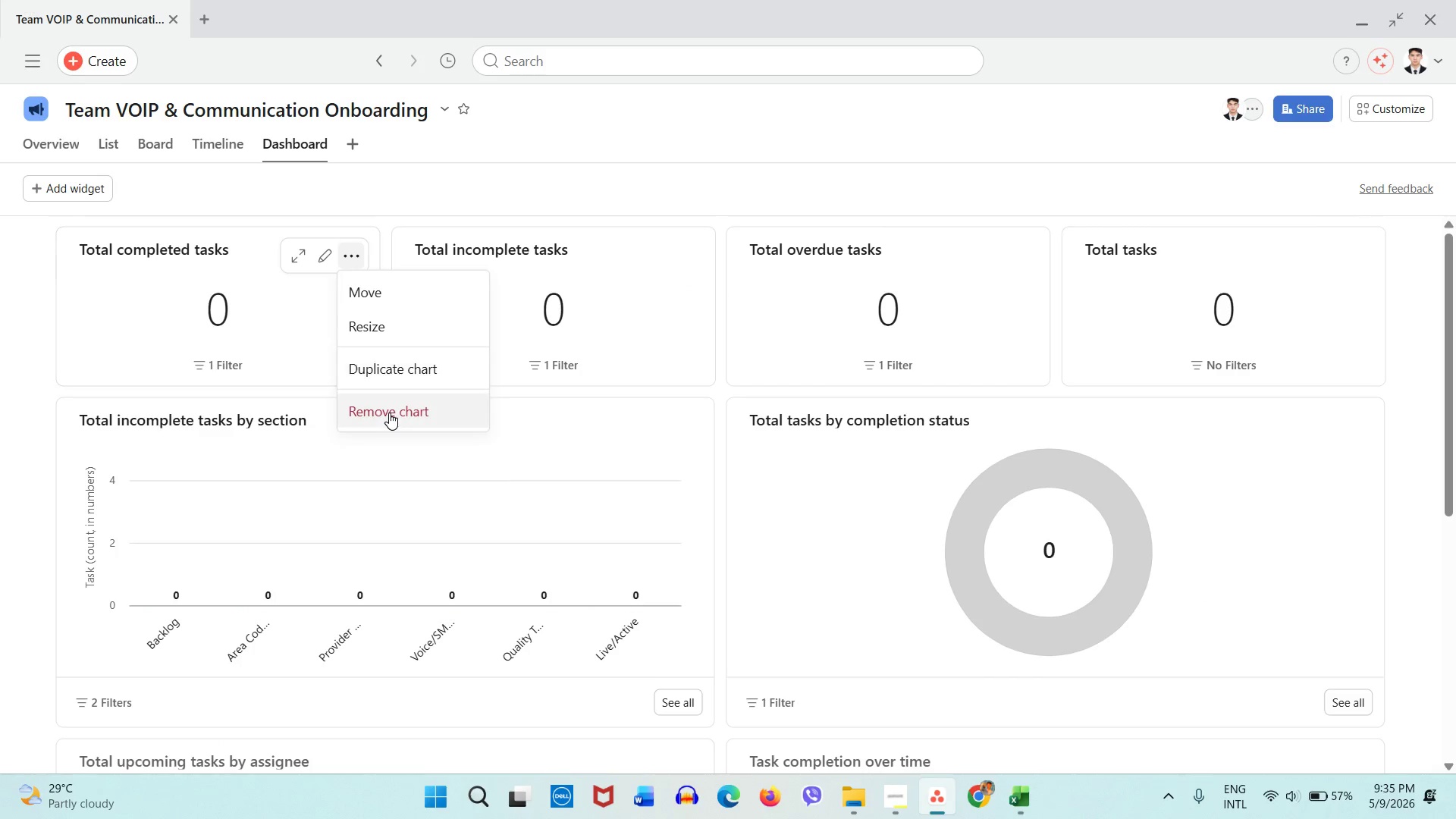 
left_click([390, 413])
 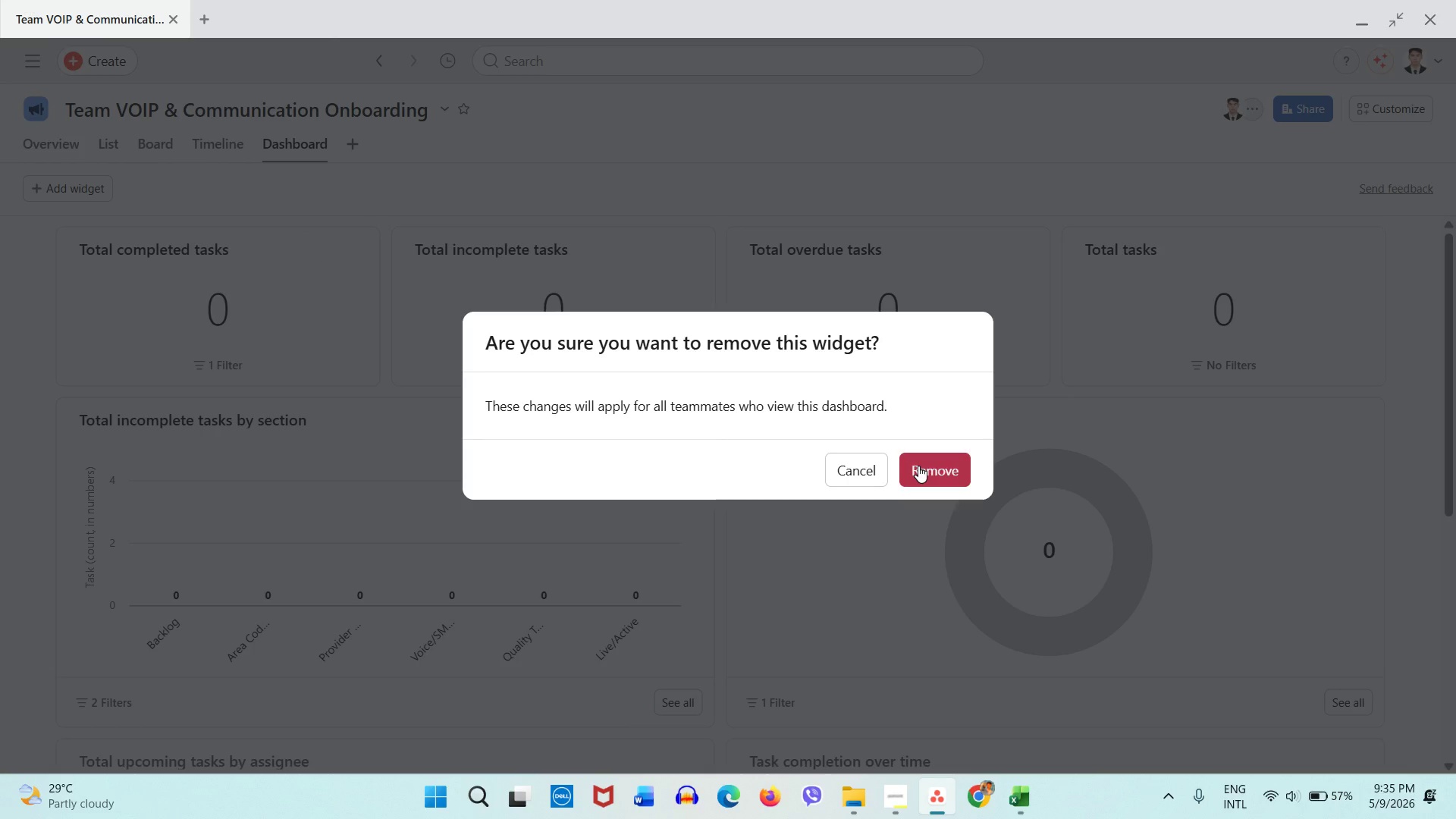 
left_click([918, 466])
 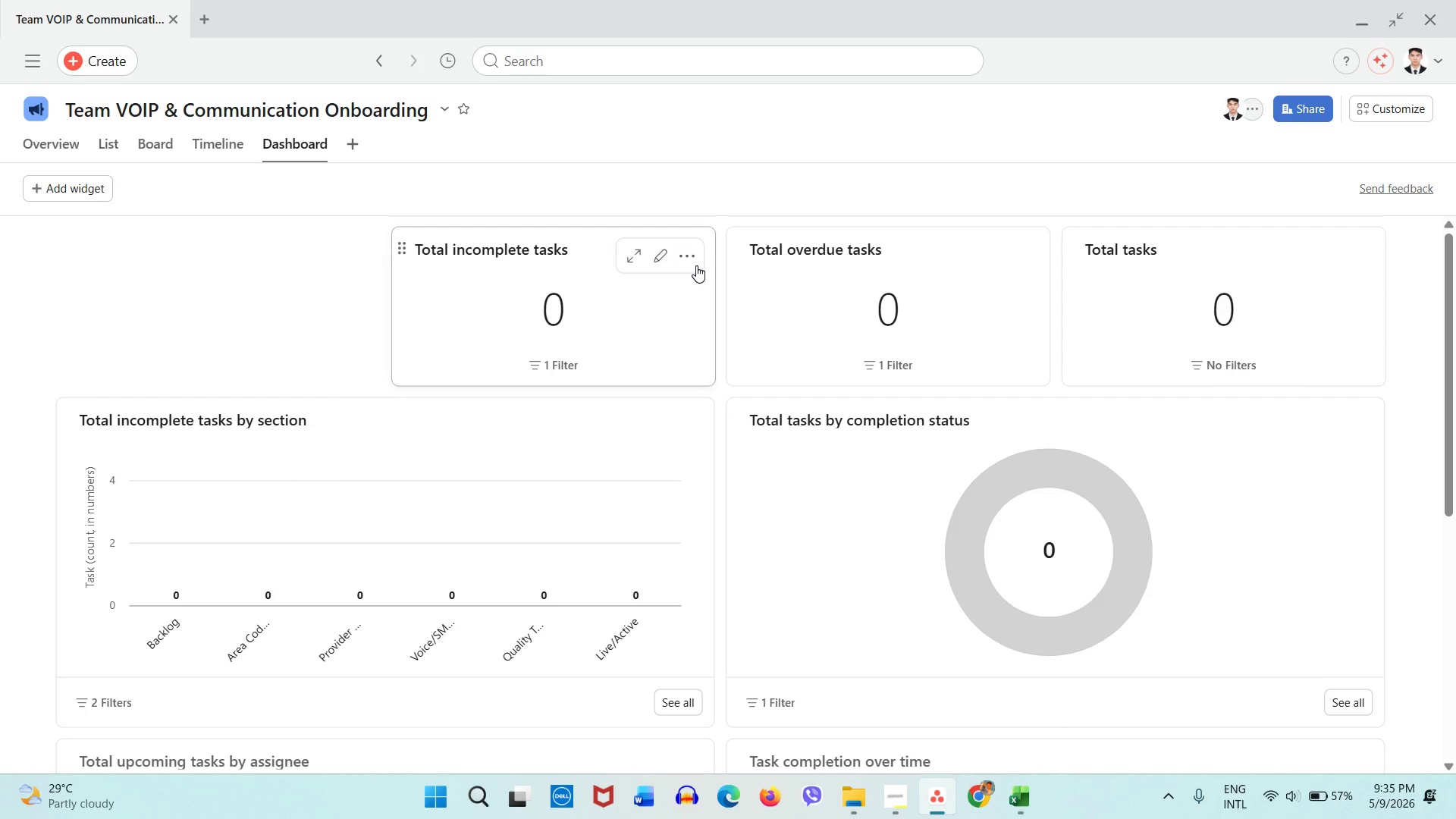 
left_click([697, 259])
 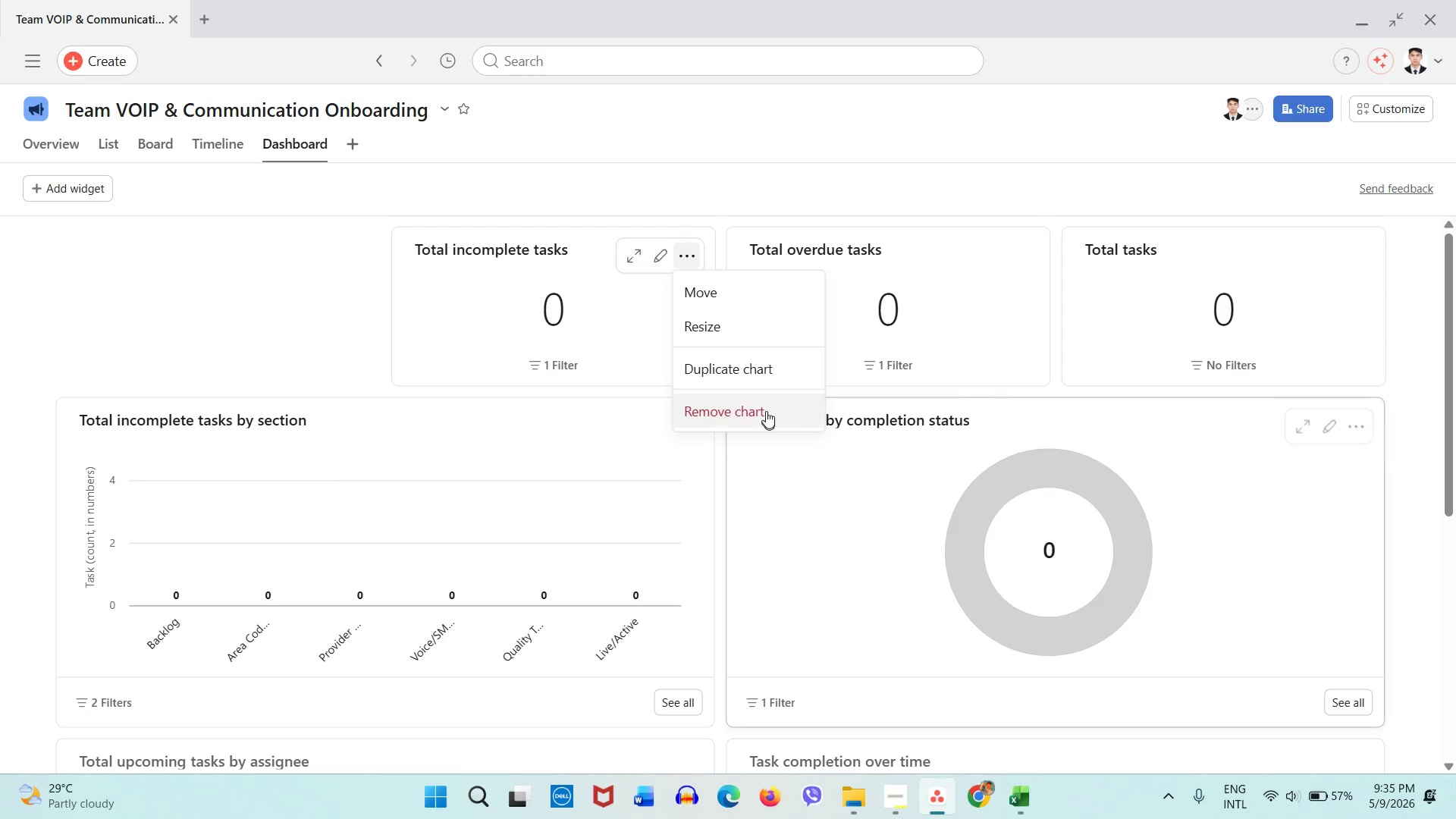 
left_click([765, 409])
 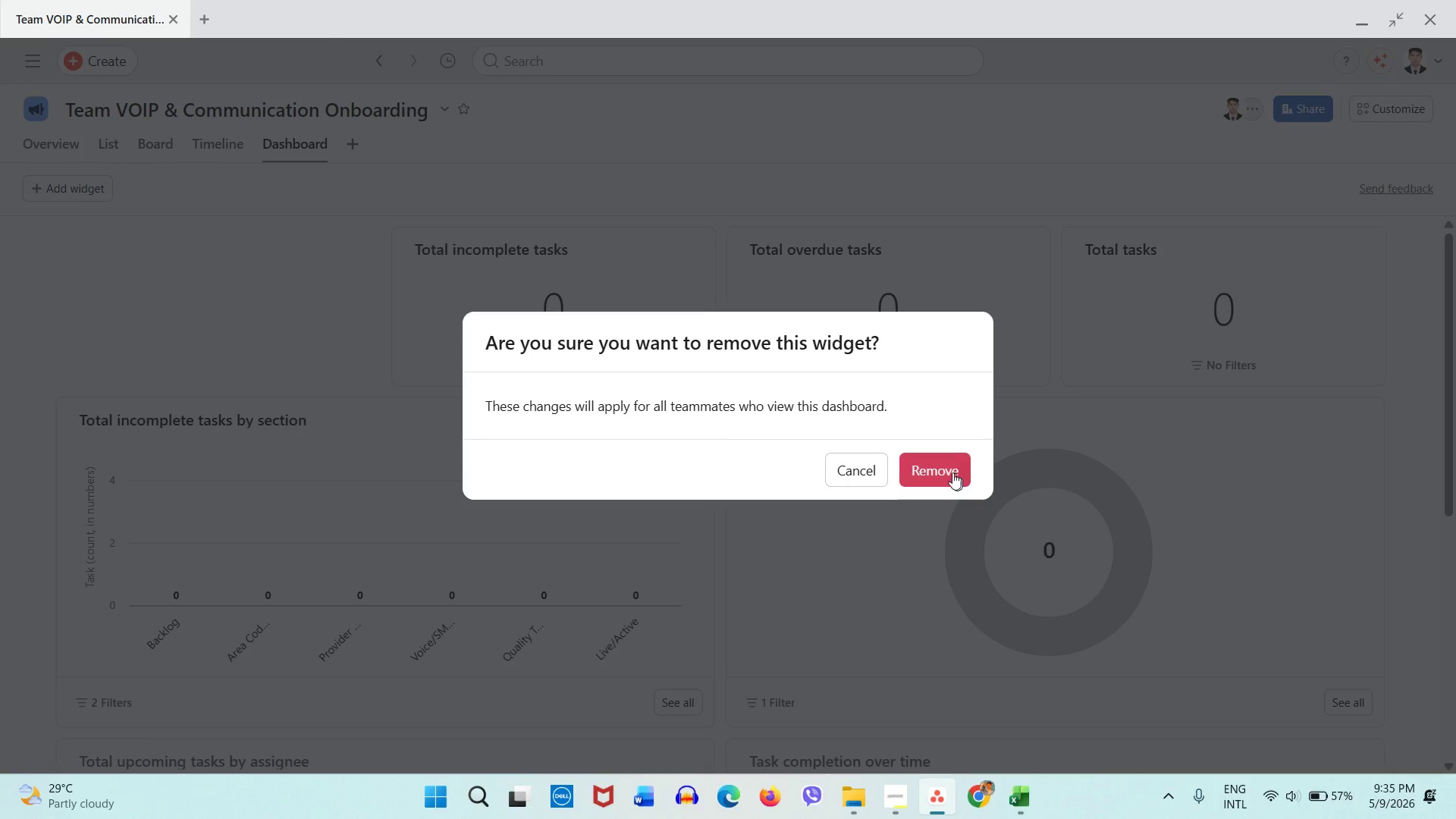 
left_click([948, 471])
 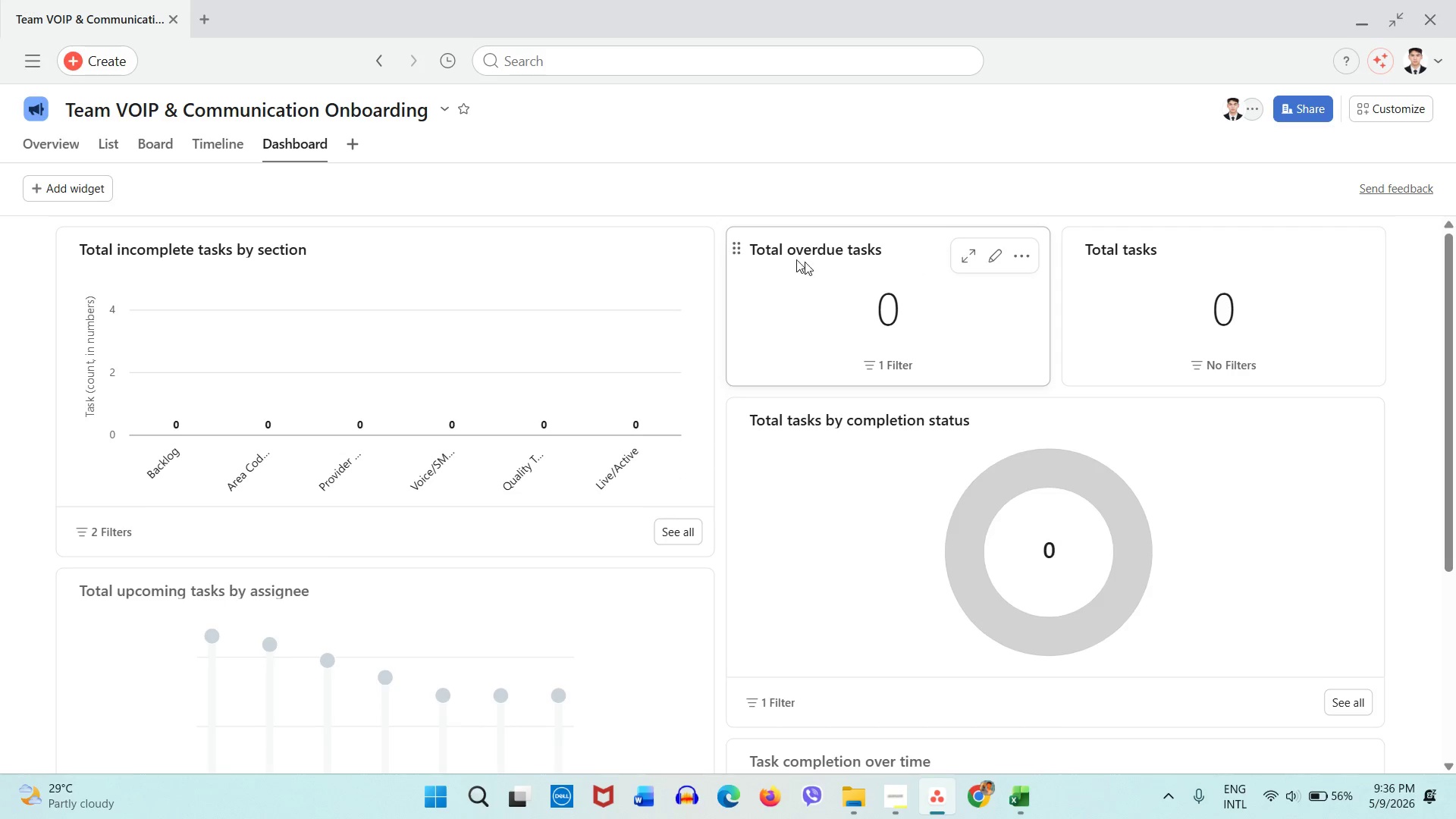 
left_click([695, 250])
 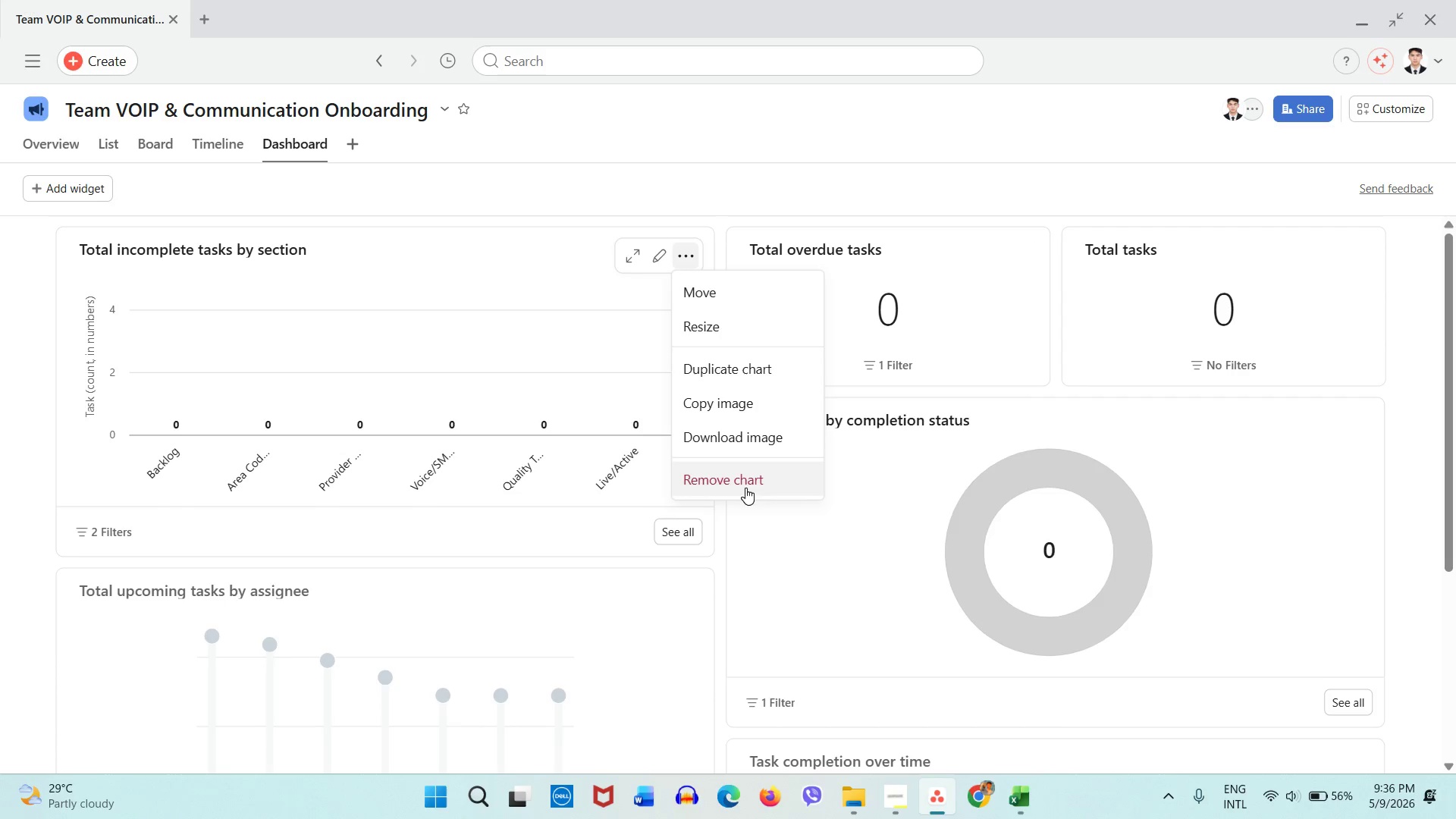 
left_click([745, 488])
 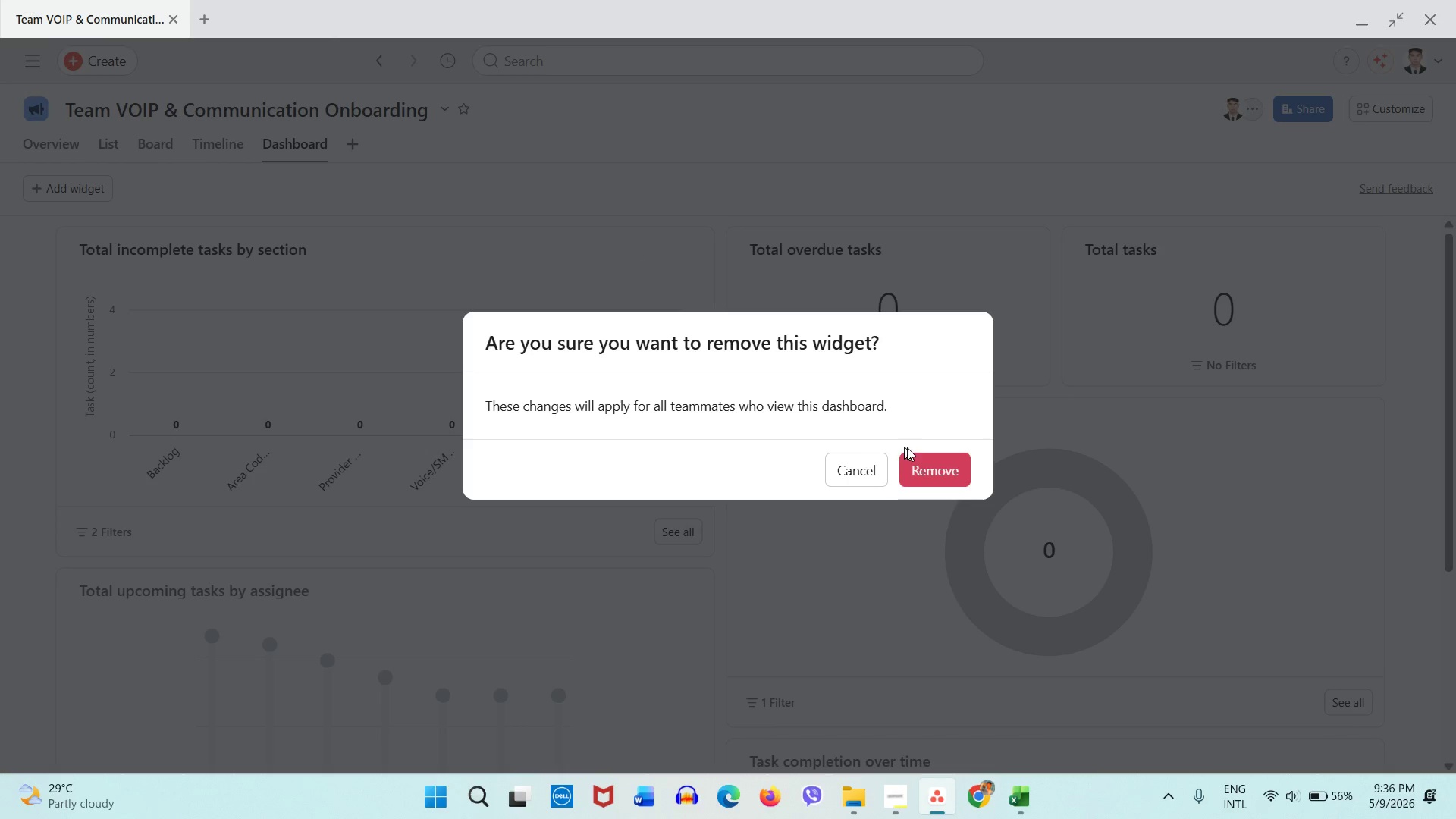 
left_click([920, 451])
 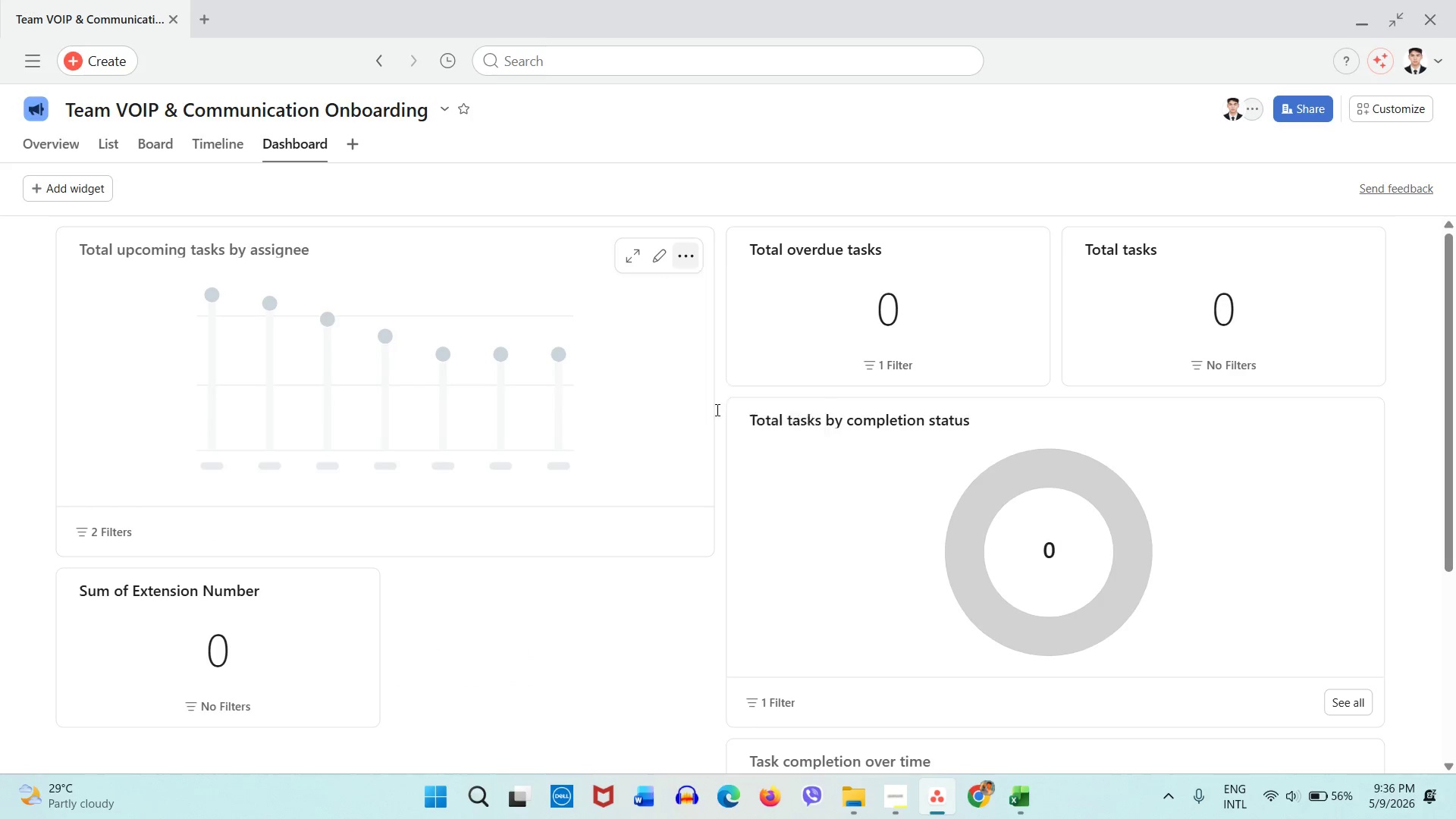 
left_click([909, 474])
 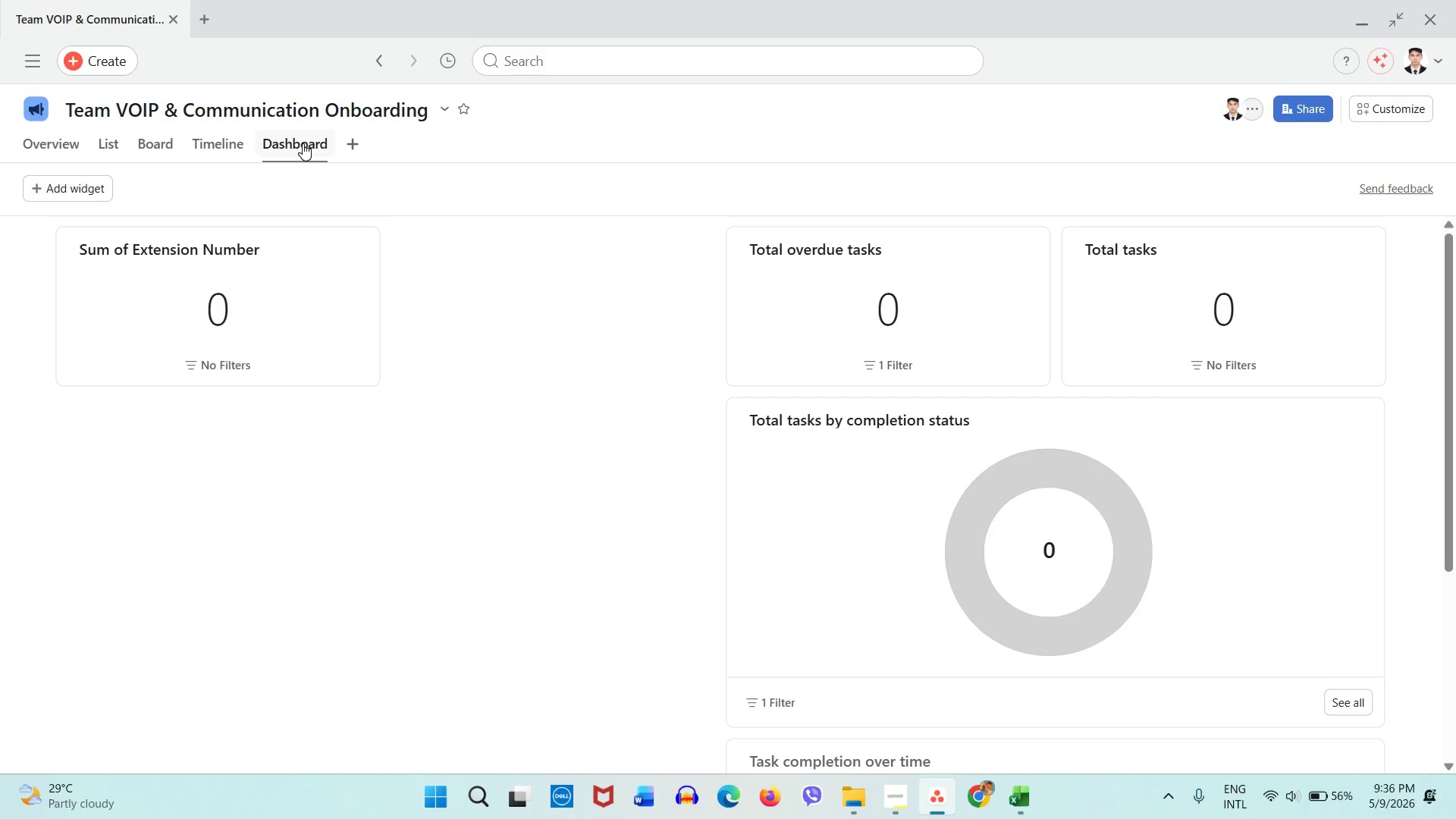 
right_click([303, 143])